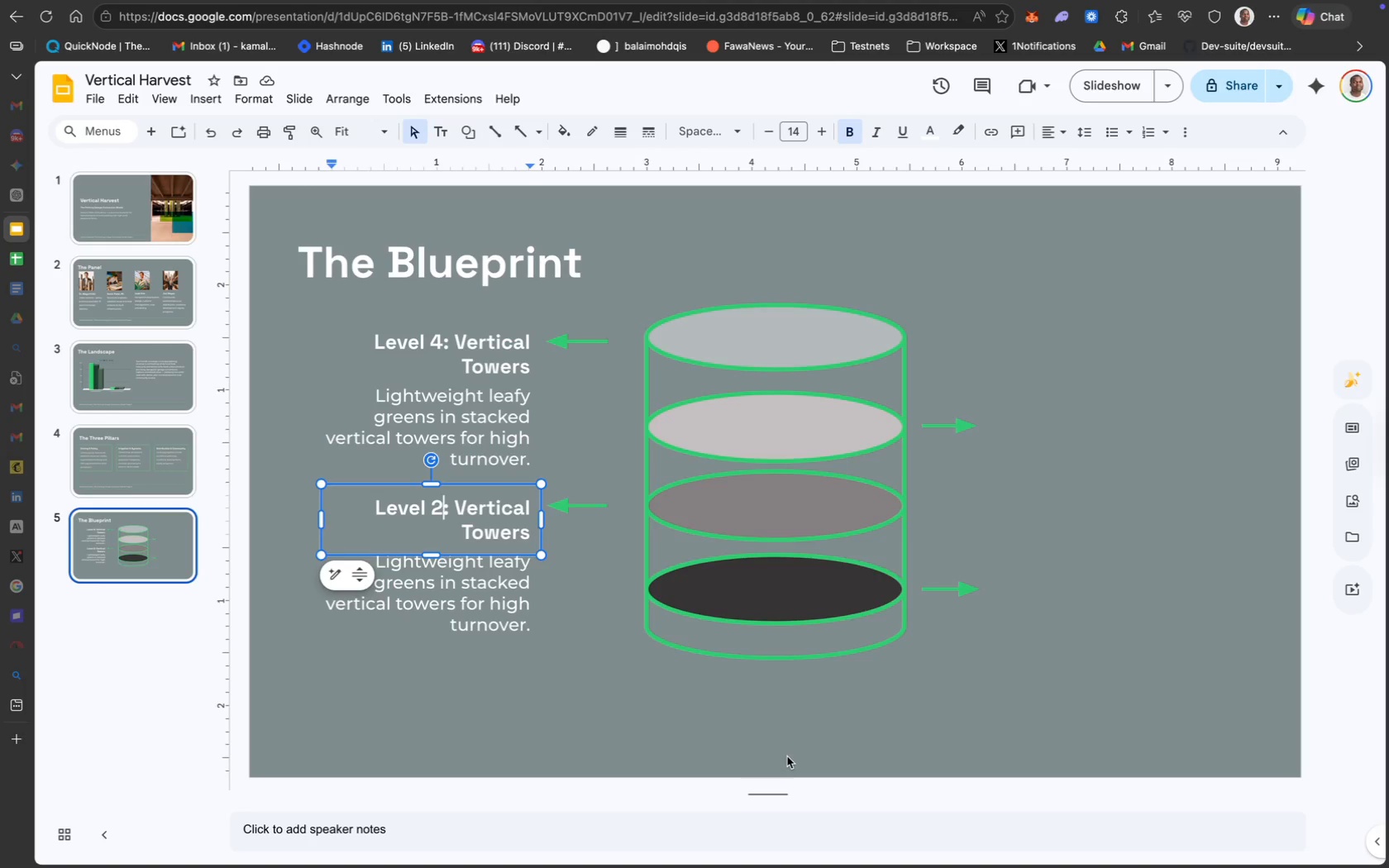 
left_click([528, 672])
 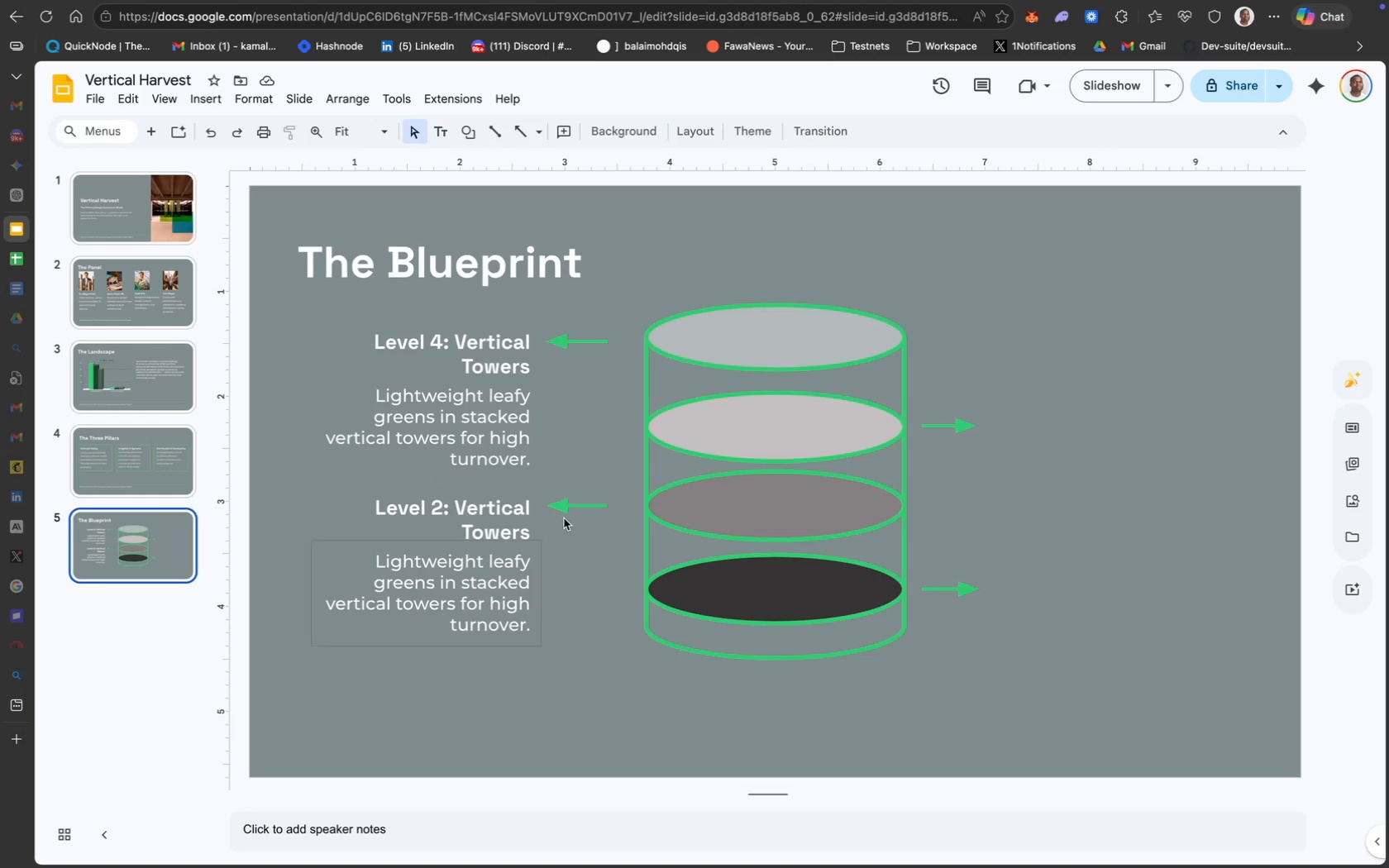 
wait(5.66)
 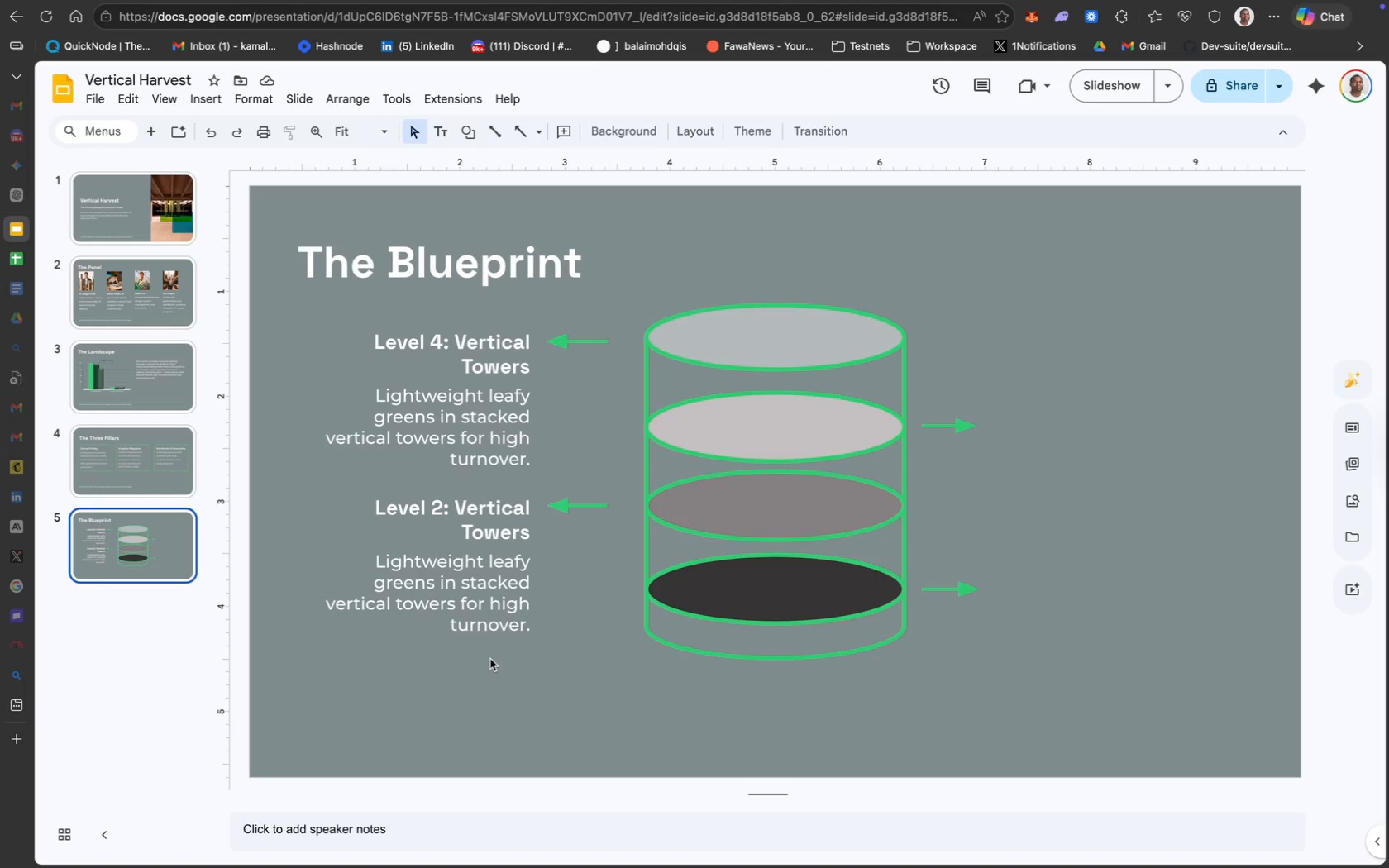 
left_click([483, 513])
 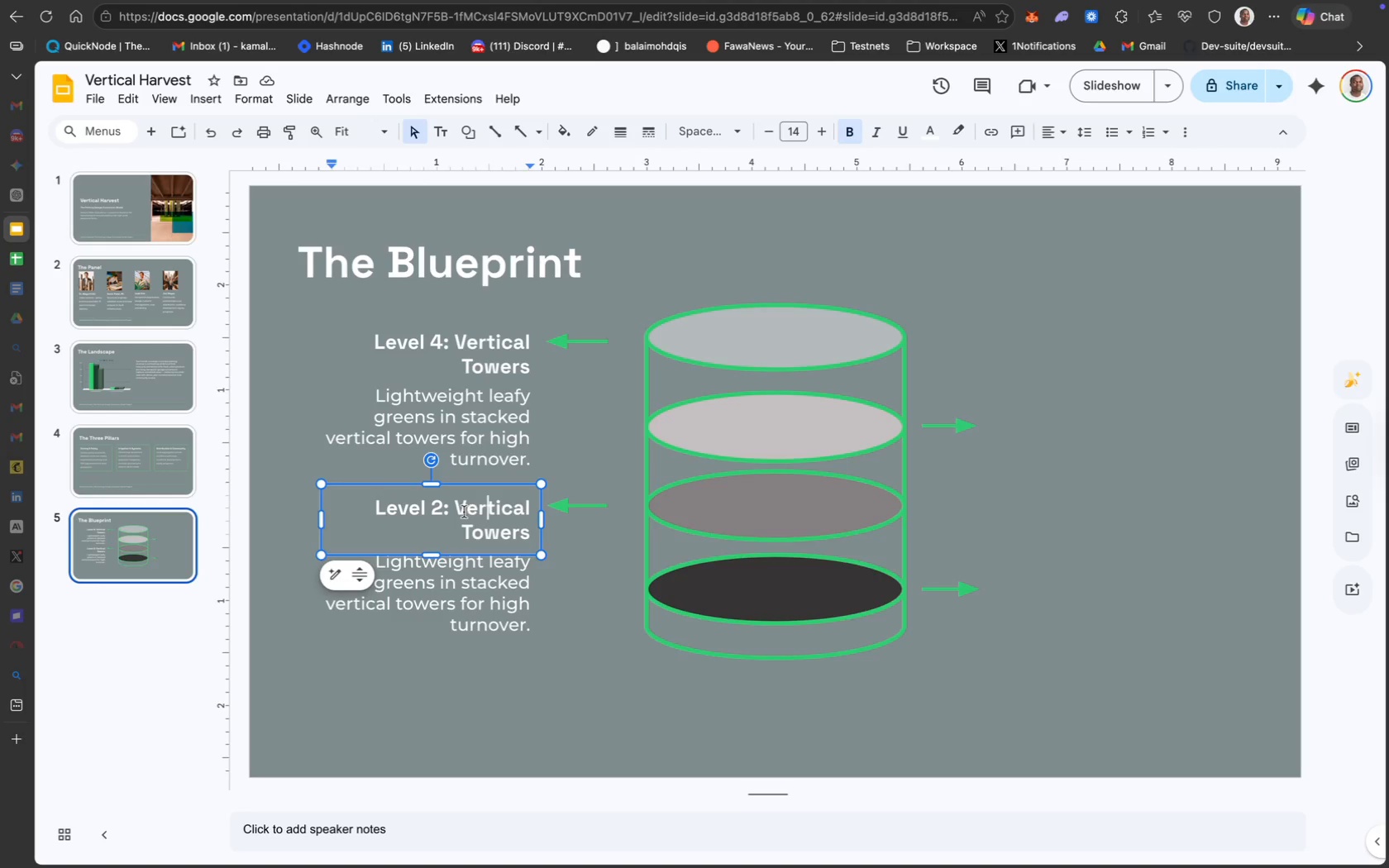 
left_click_drag(start_coordinate=[458, 508], to_coordinate=[527, 534])
 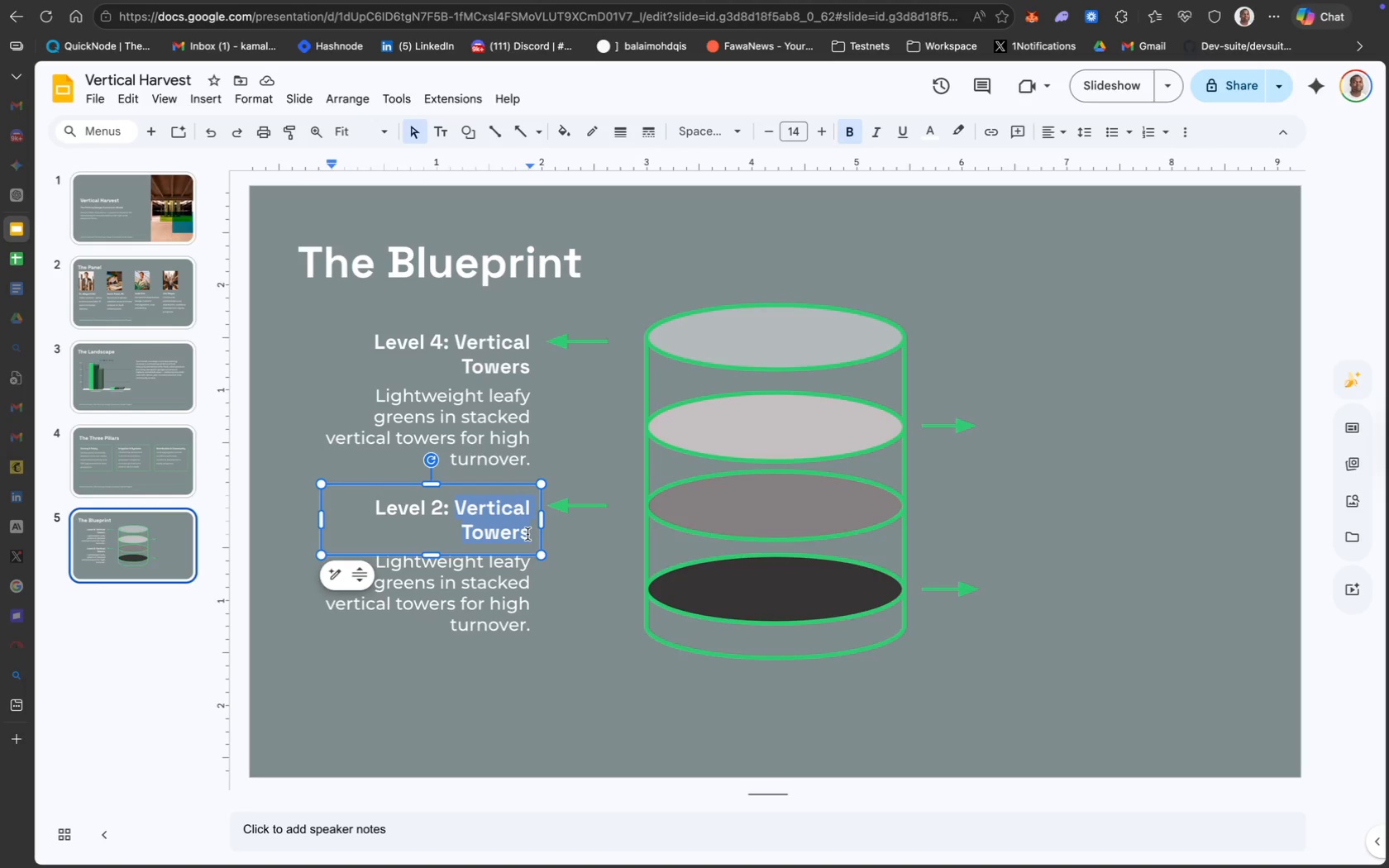 
type(Sus)
 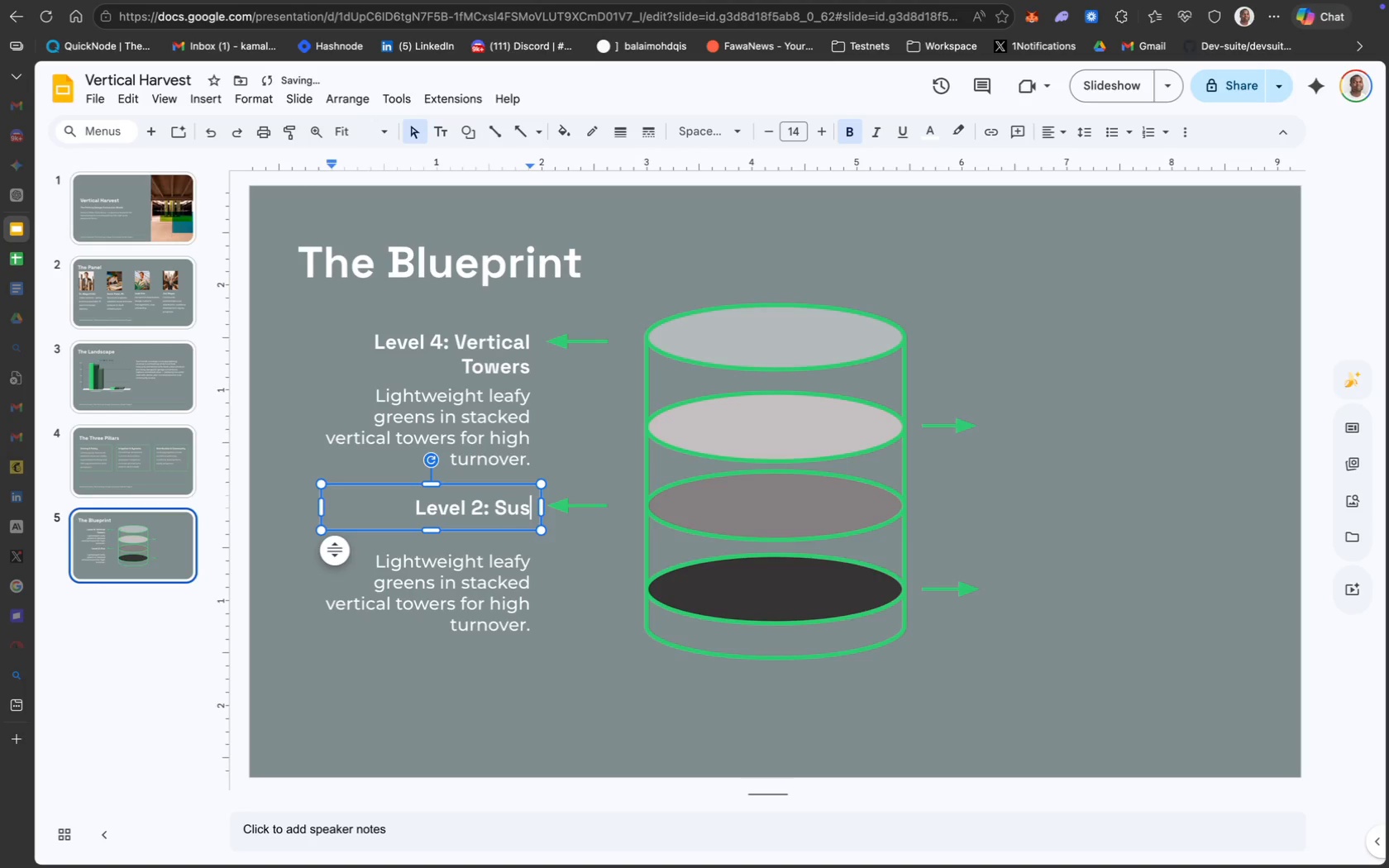 
type(pen)
 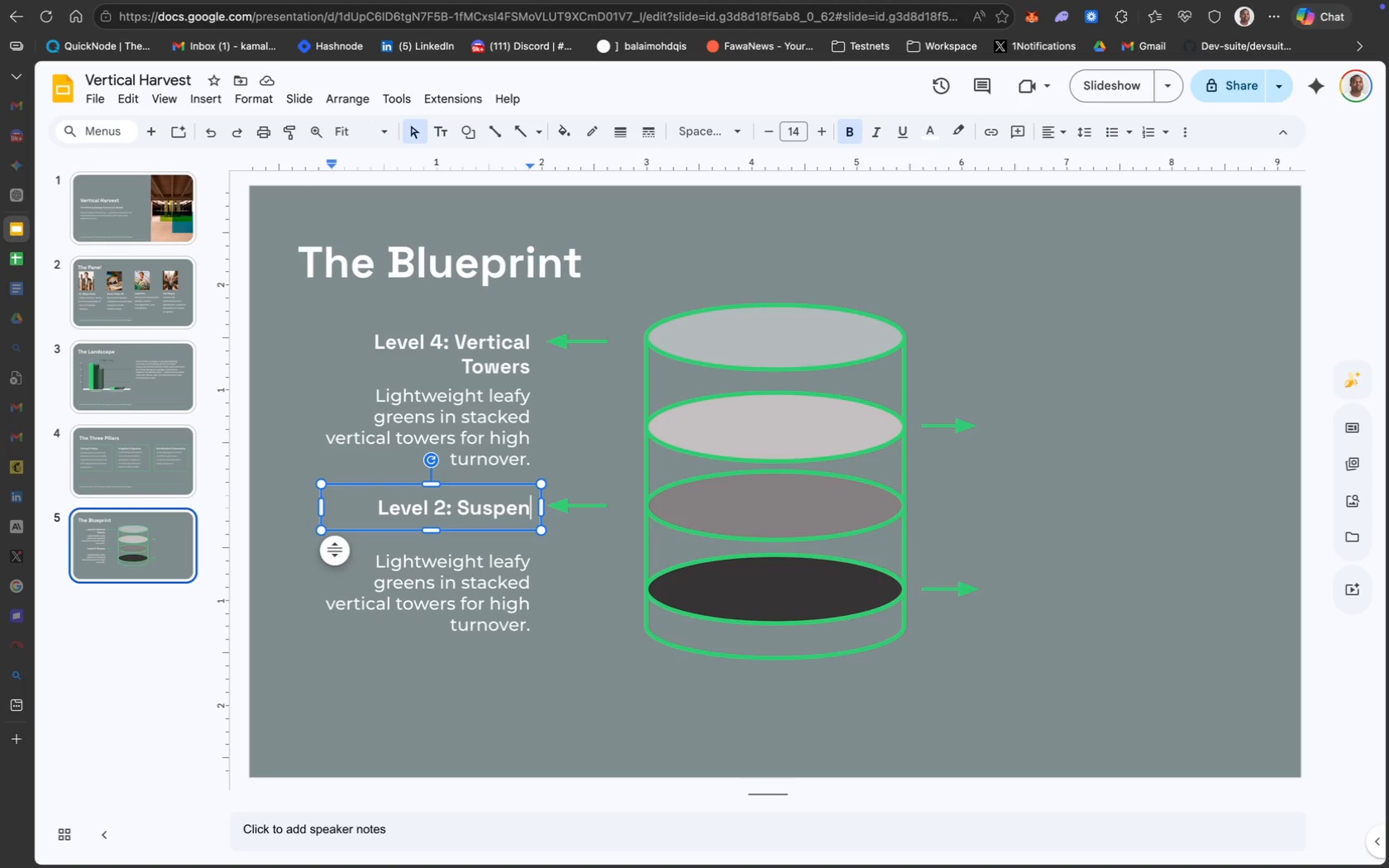 
wait(11.2)
 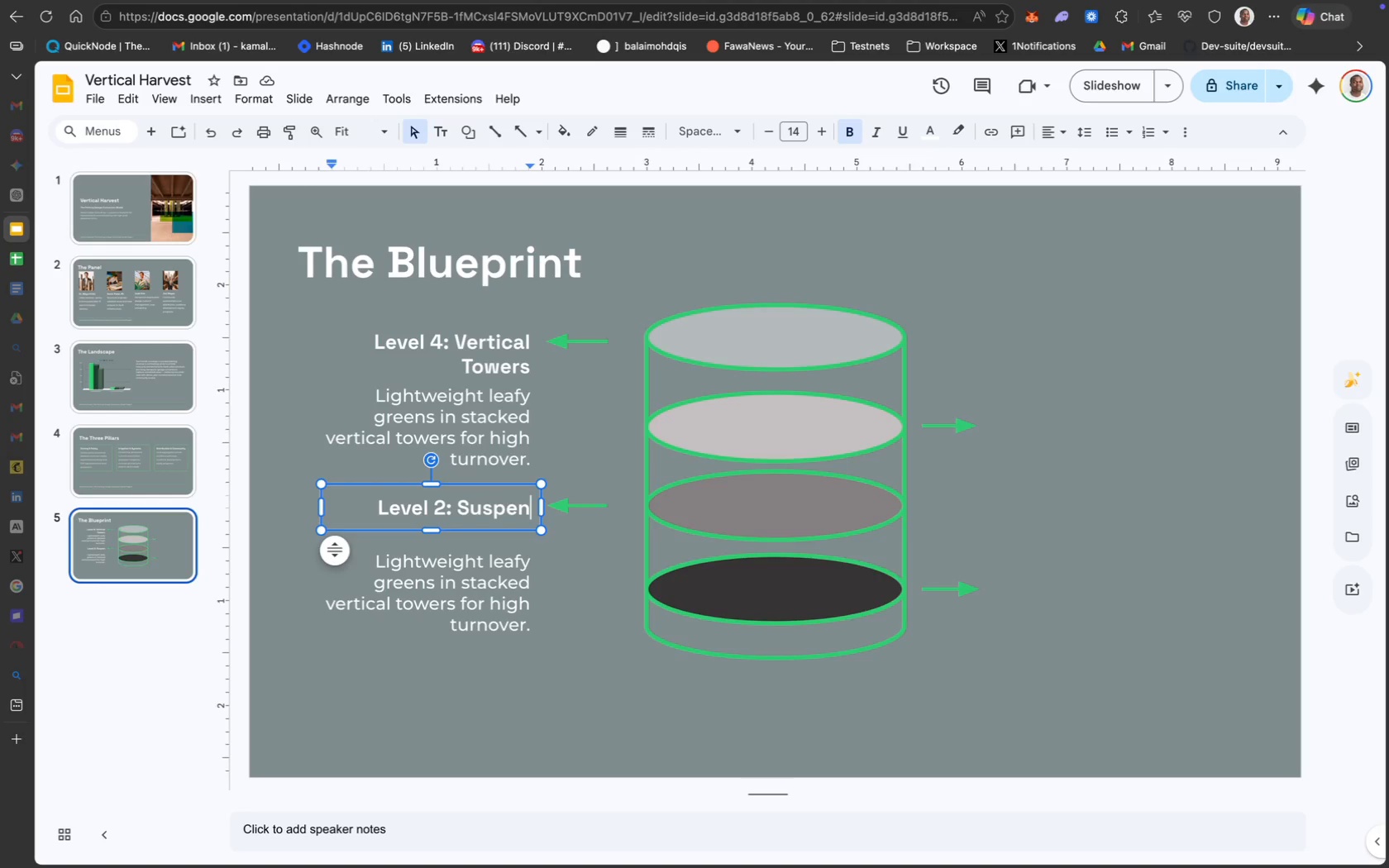 
type(ded Vines)
 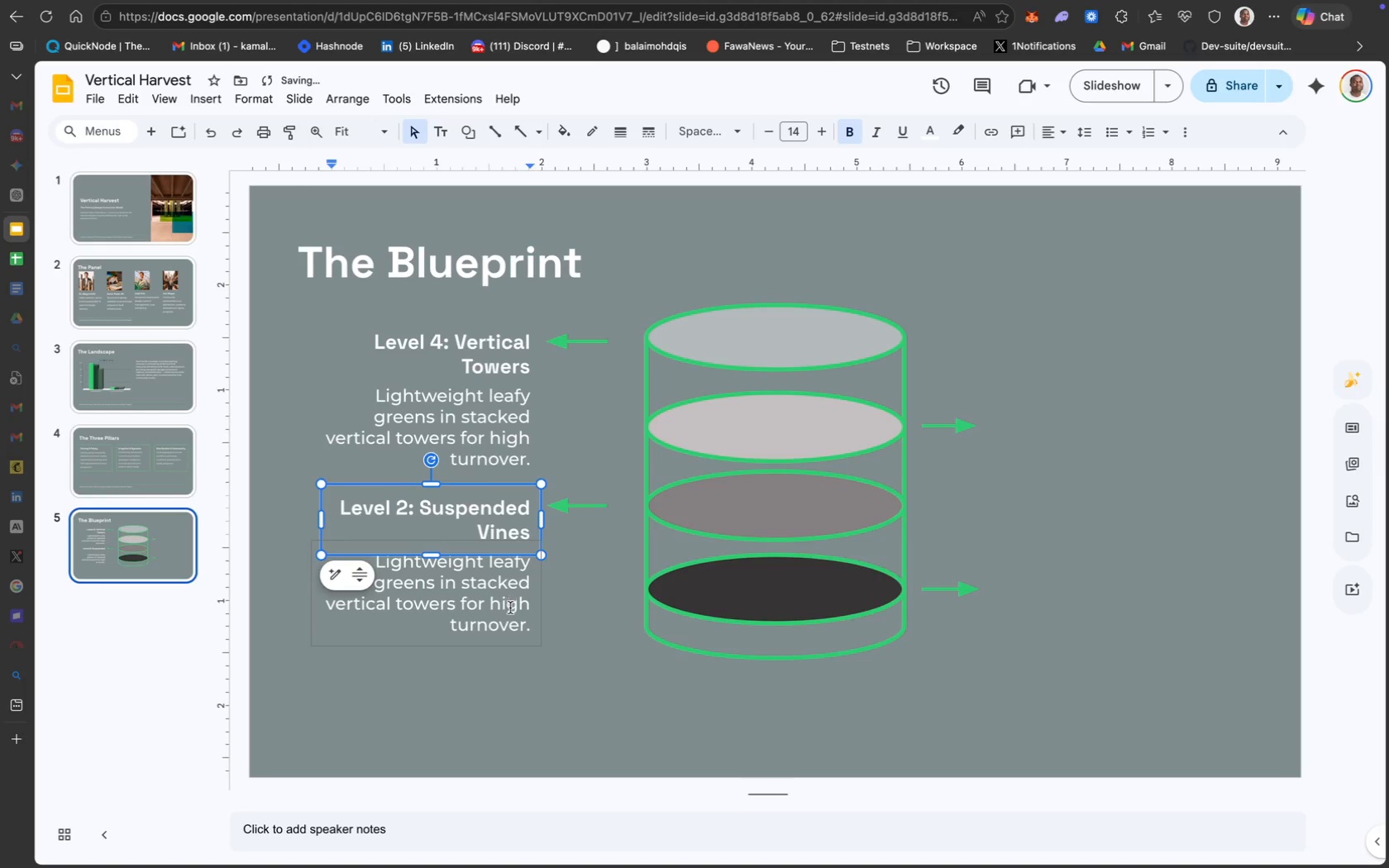 
key(Meta+CommandLeft)
 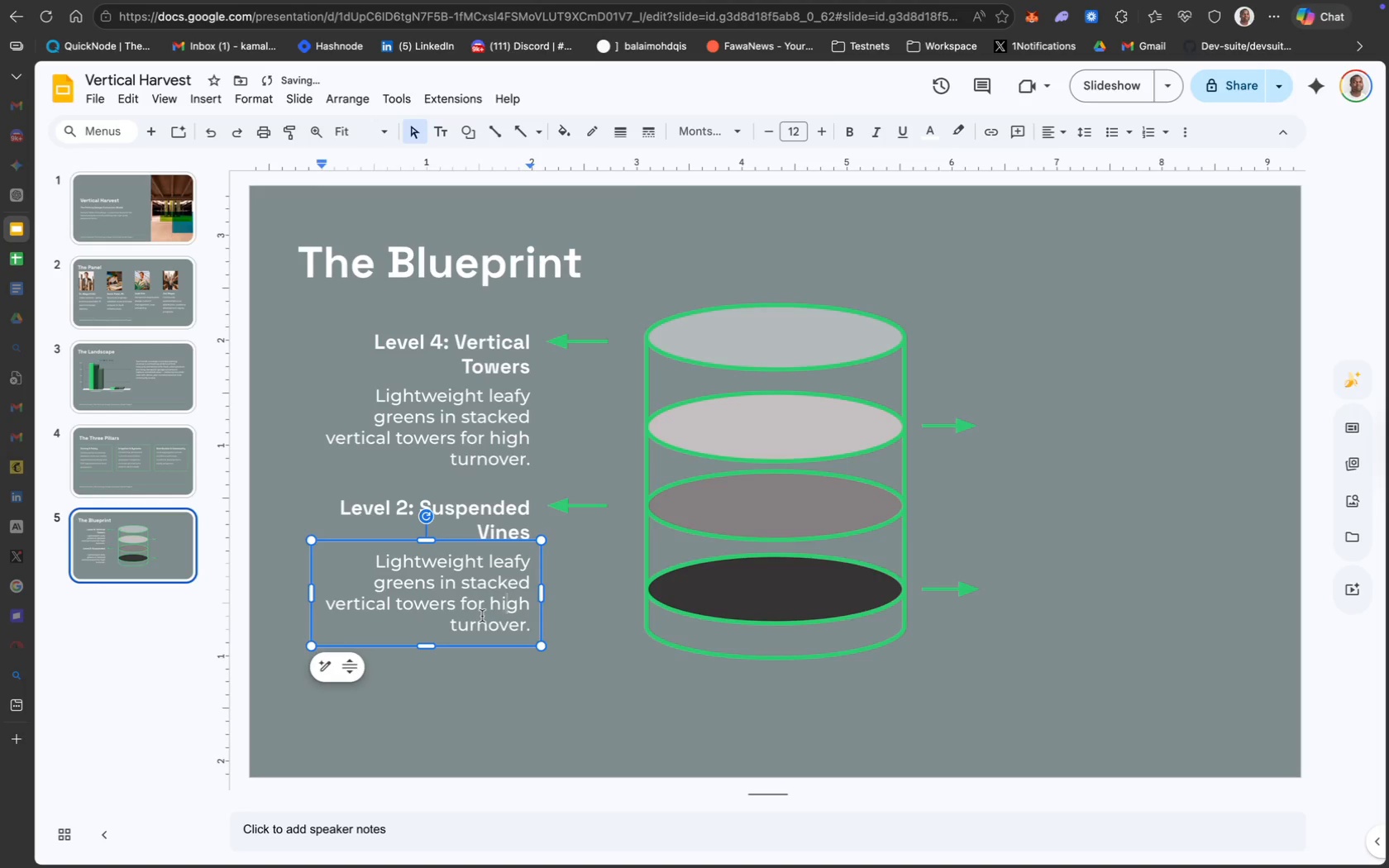 
key(Meta+A)
 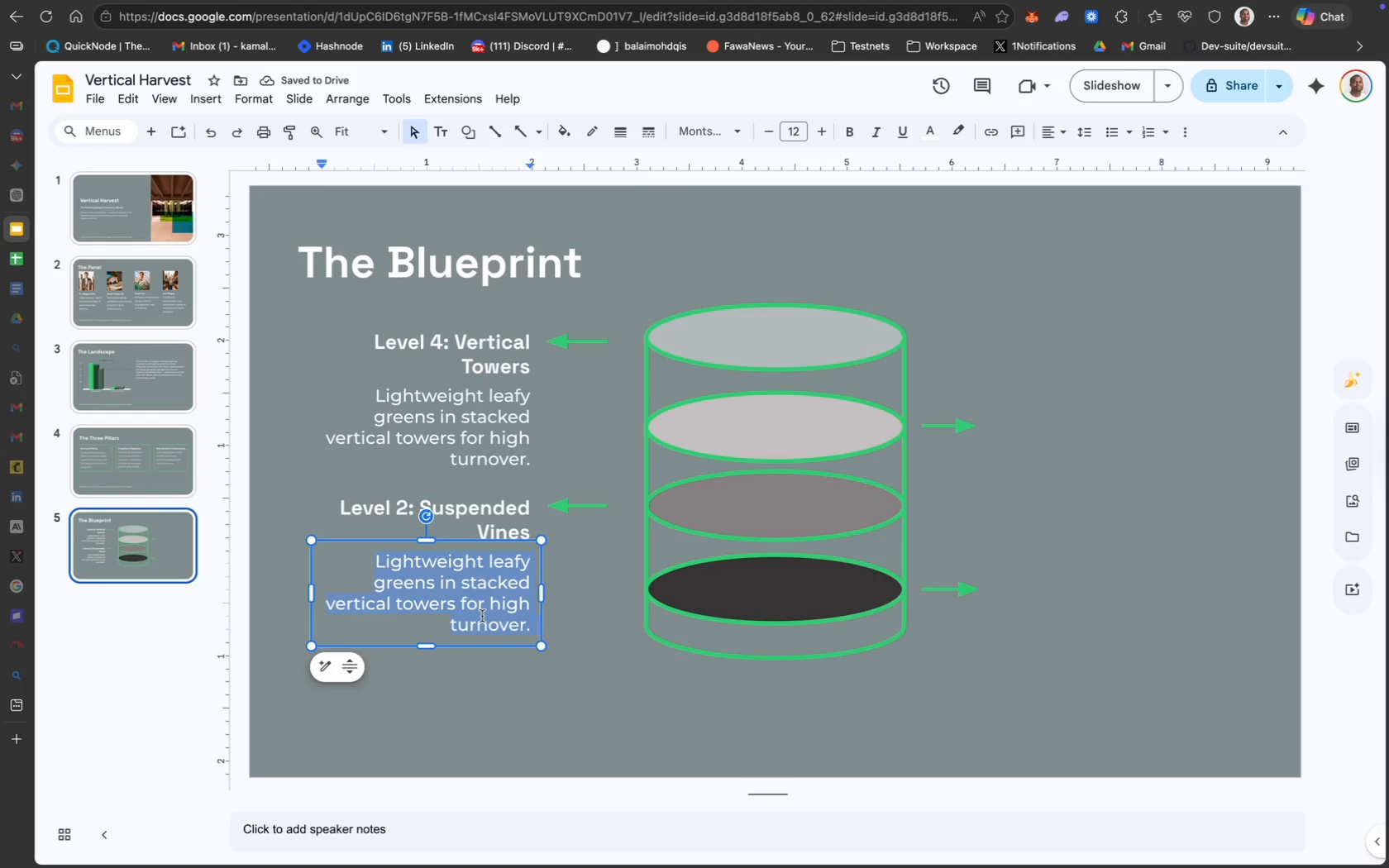 
type(Fruit-bearing vines on suspended trellises with service clearance.)
 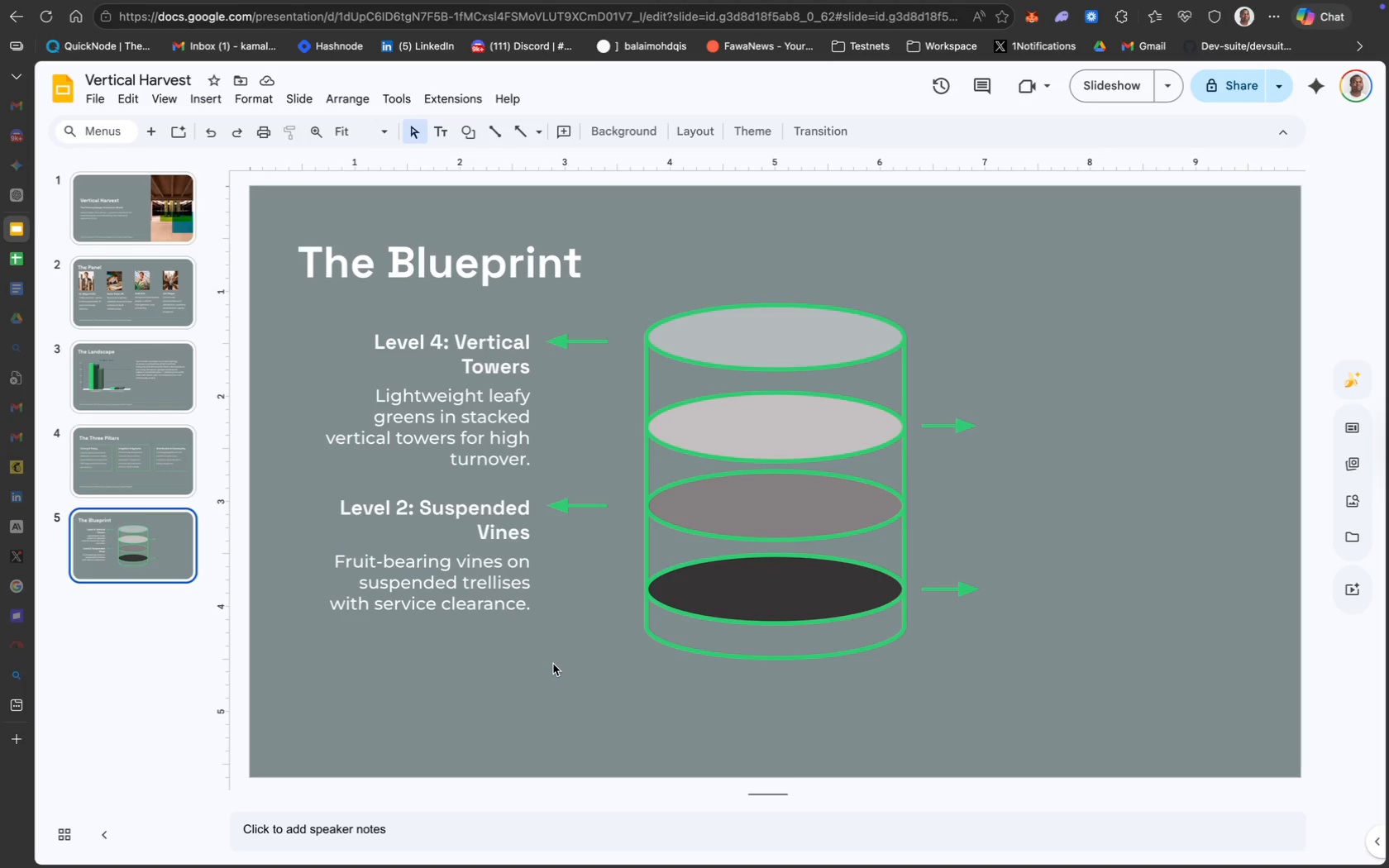 
wait(11.01)
 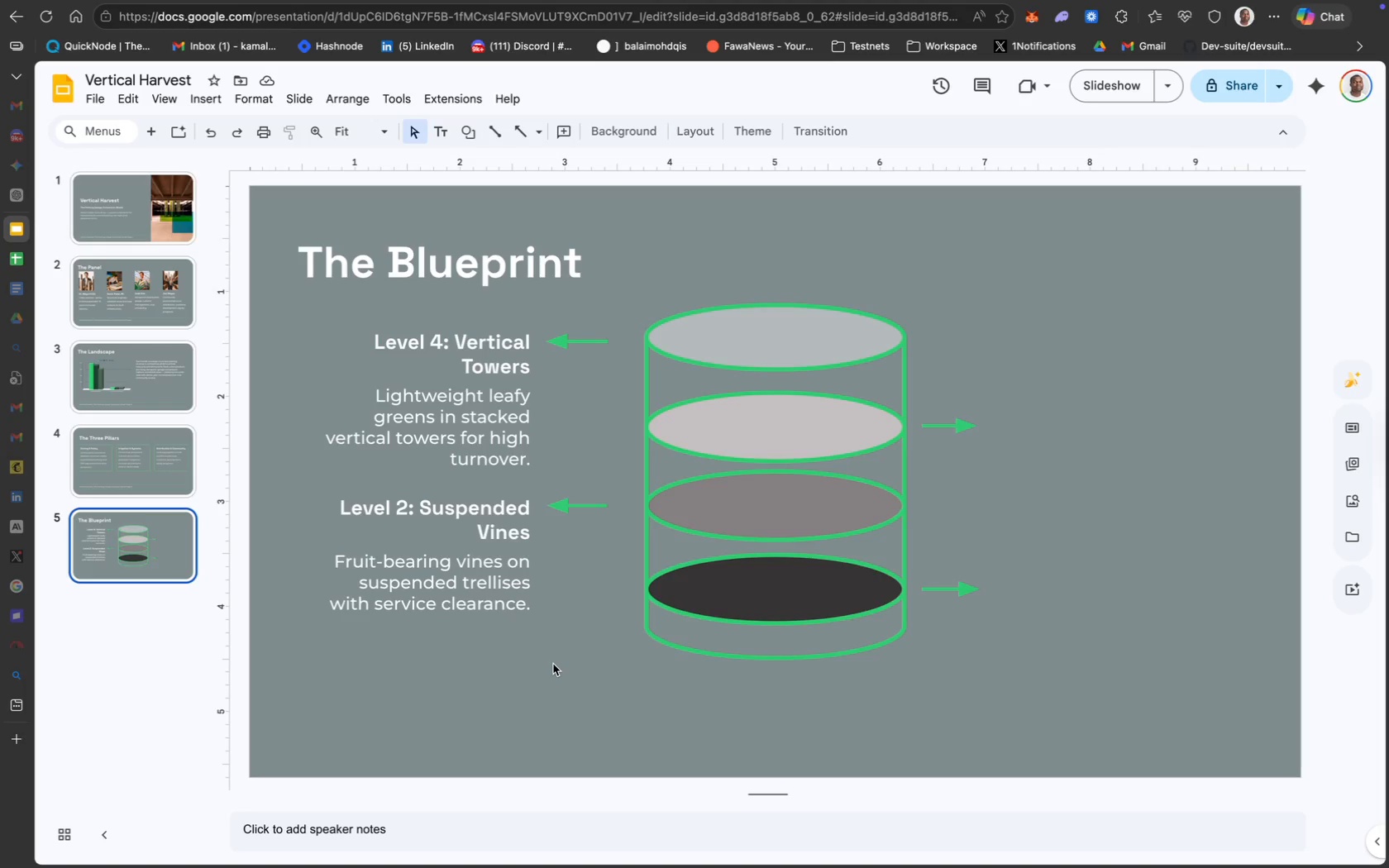 
left_click_drag(start_coordinate=[310, 331], to_coordinate=[521, 603])
 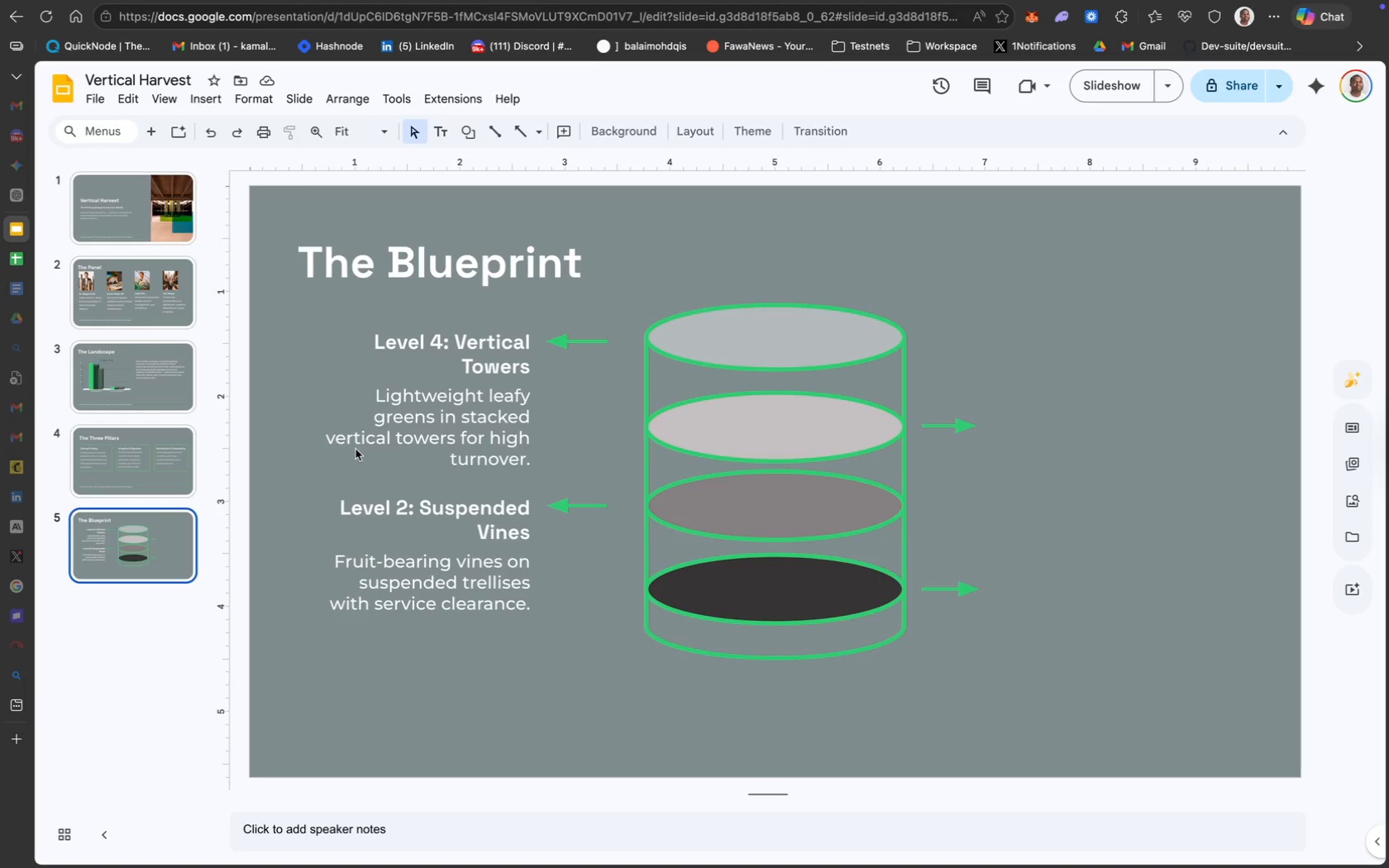 
left_click_drag(start_coordinate=[291, 327], to_coordinate=[513, 599])
 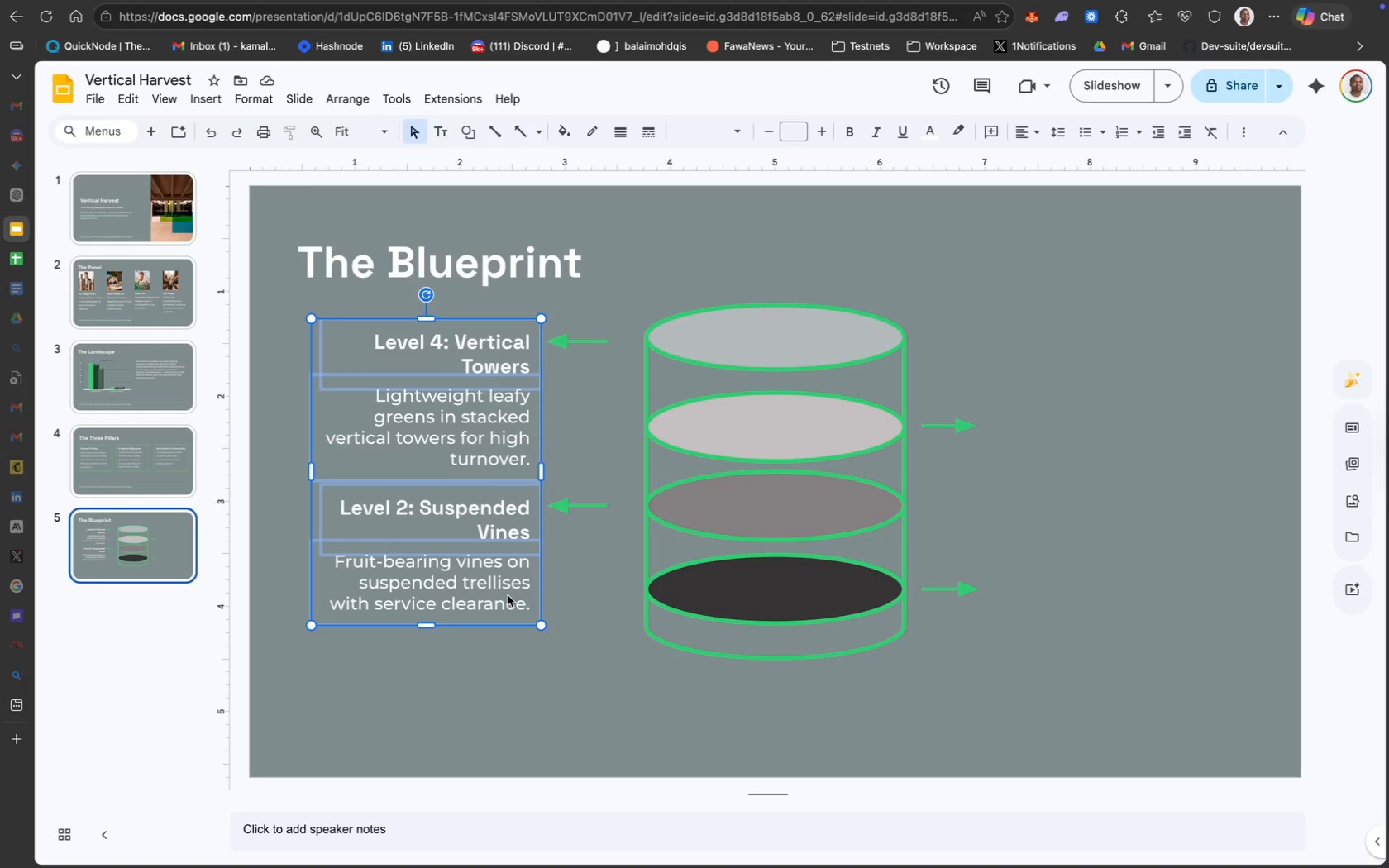 
key(Meta+D)
 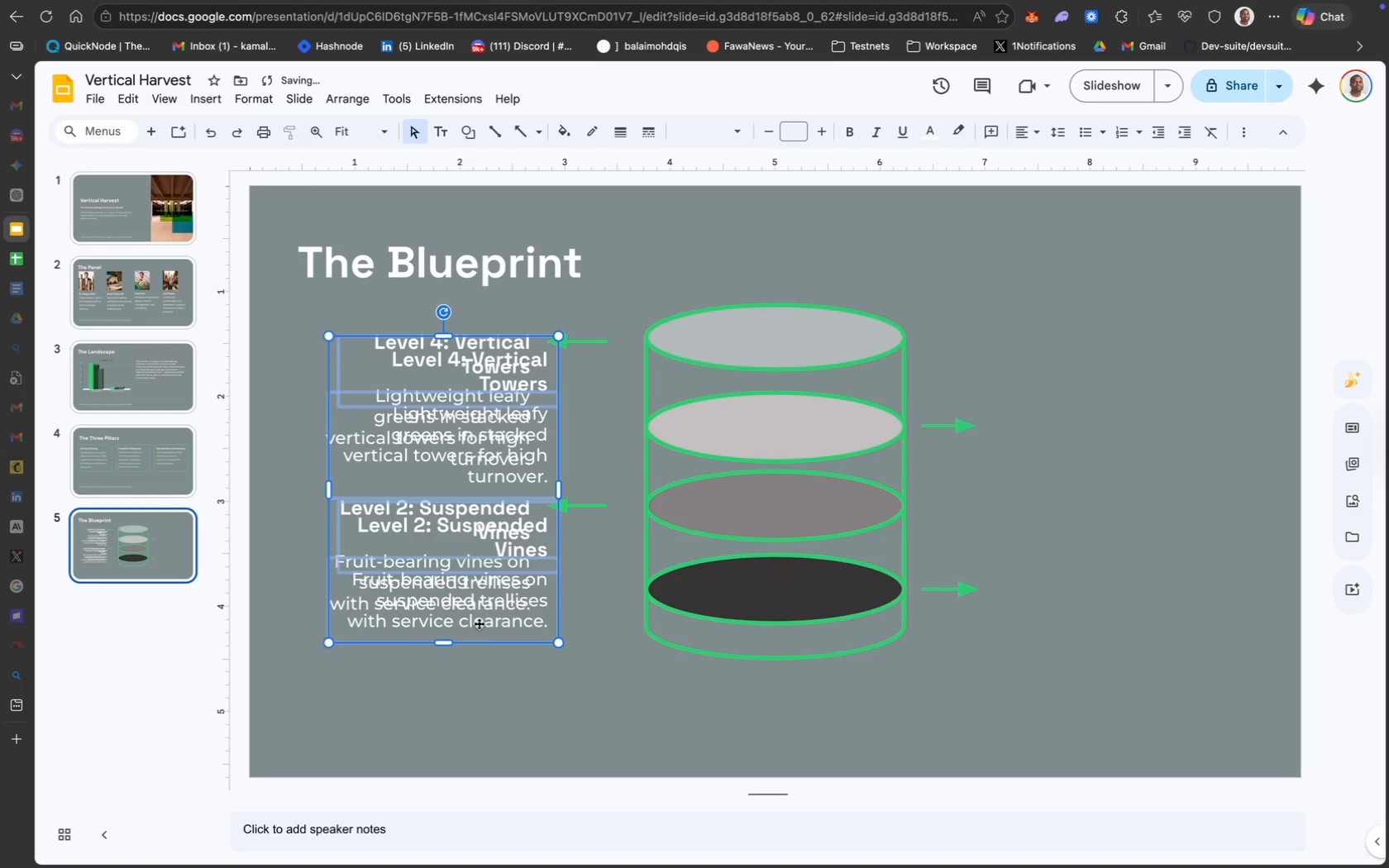 
left_click_drag(start_coordinate=[484, 635], to_coordinate=[1157, 655])
 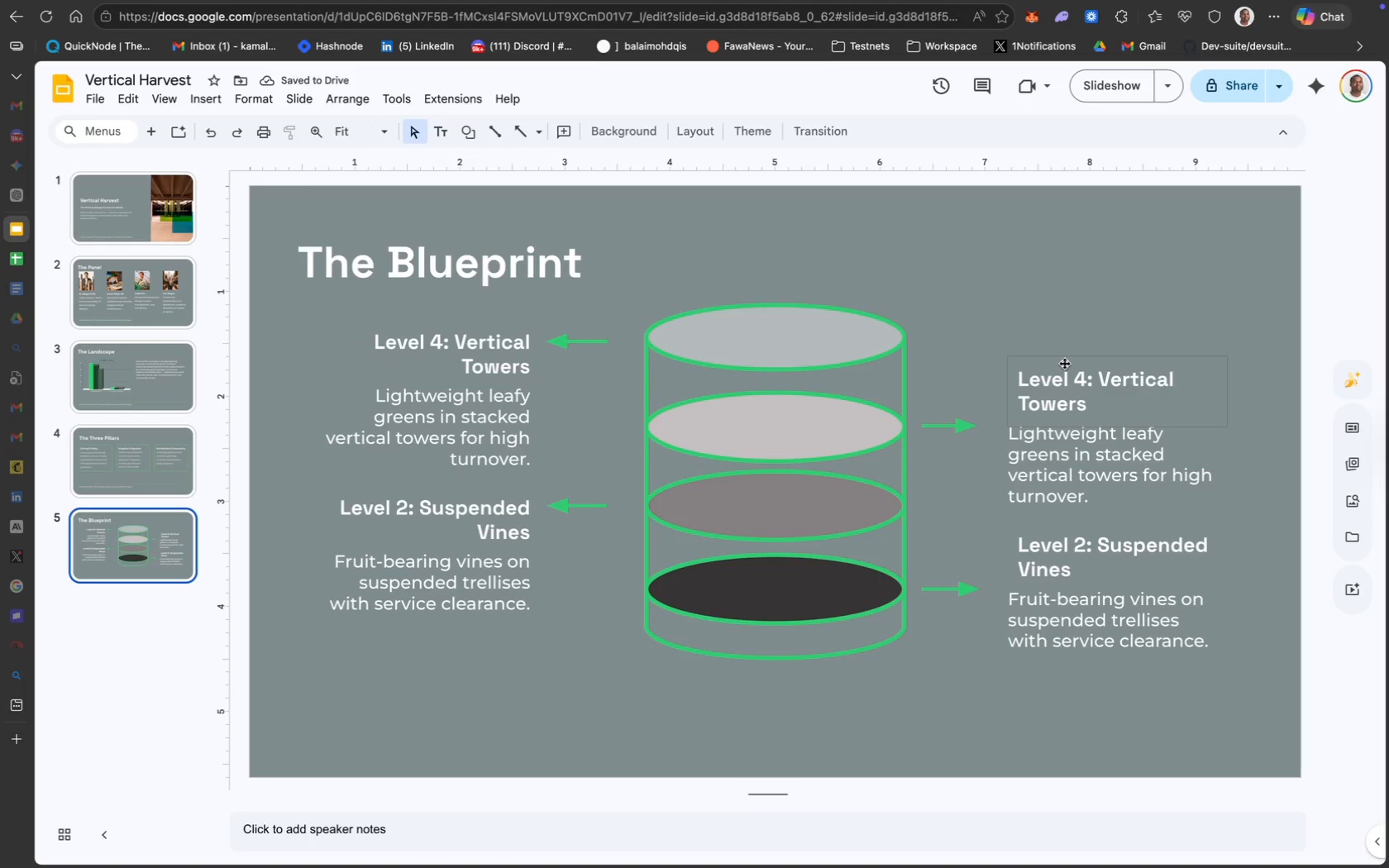 
wait(11.41)
 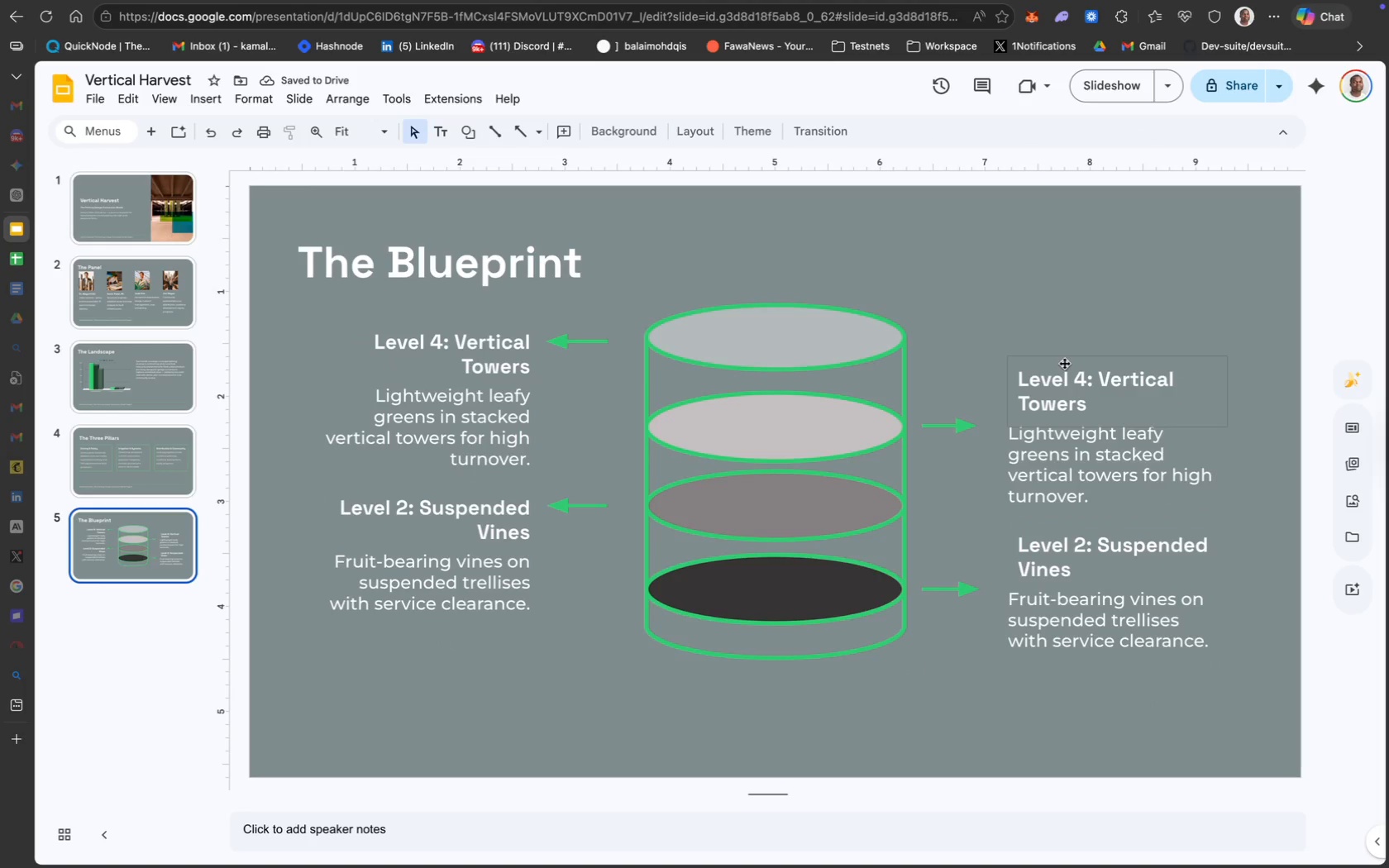 
left_click([1029, 360])
 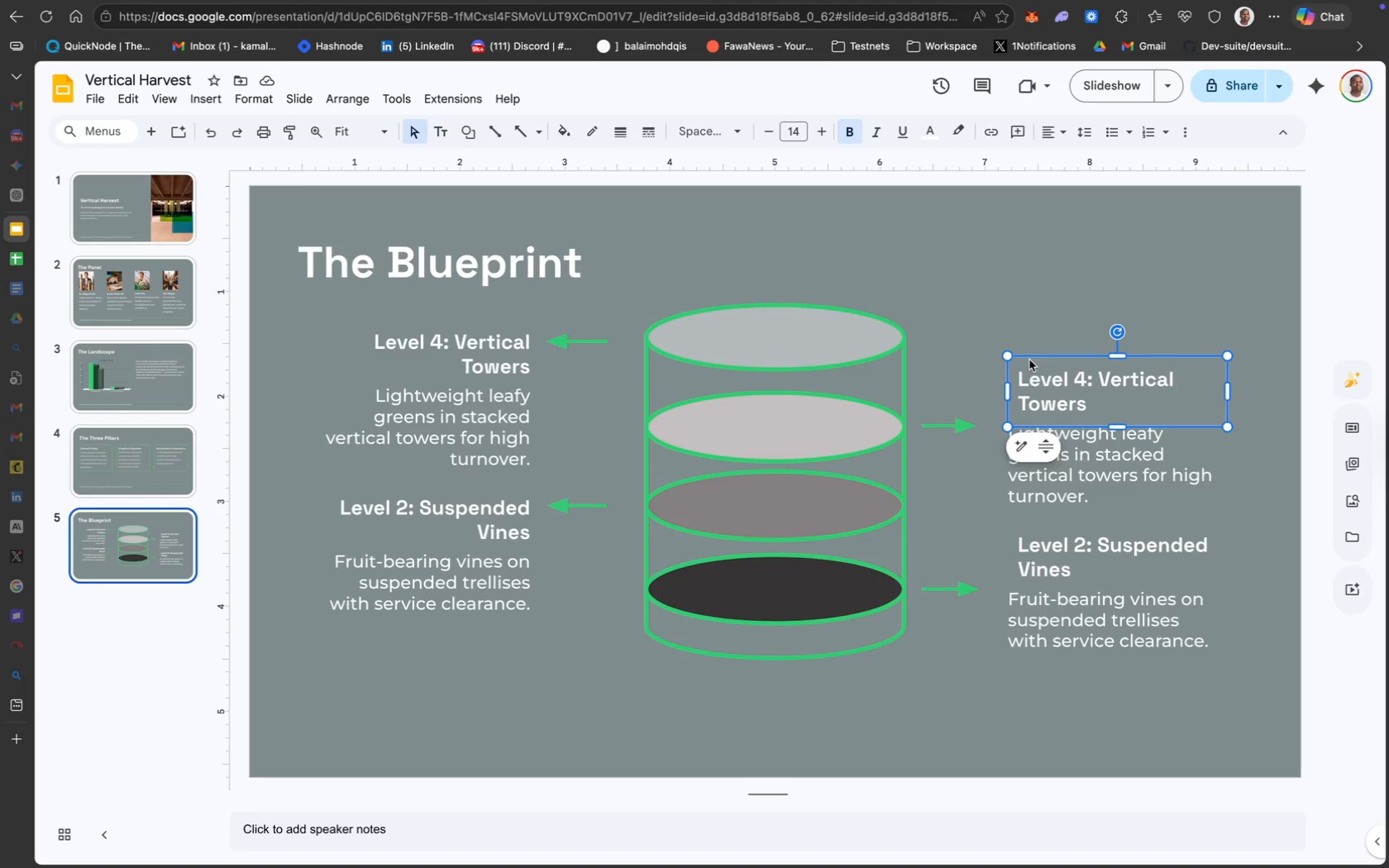 
key(ArrowLeft)
 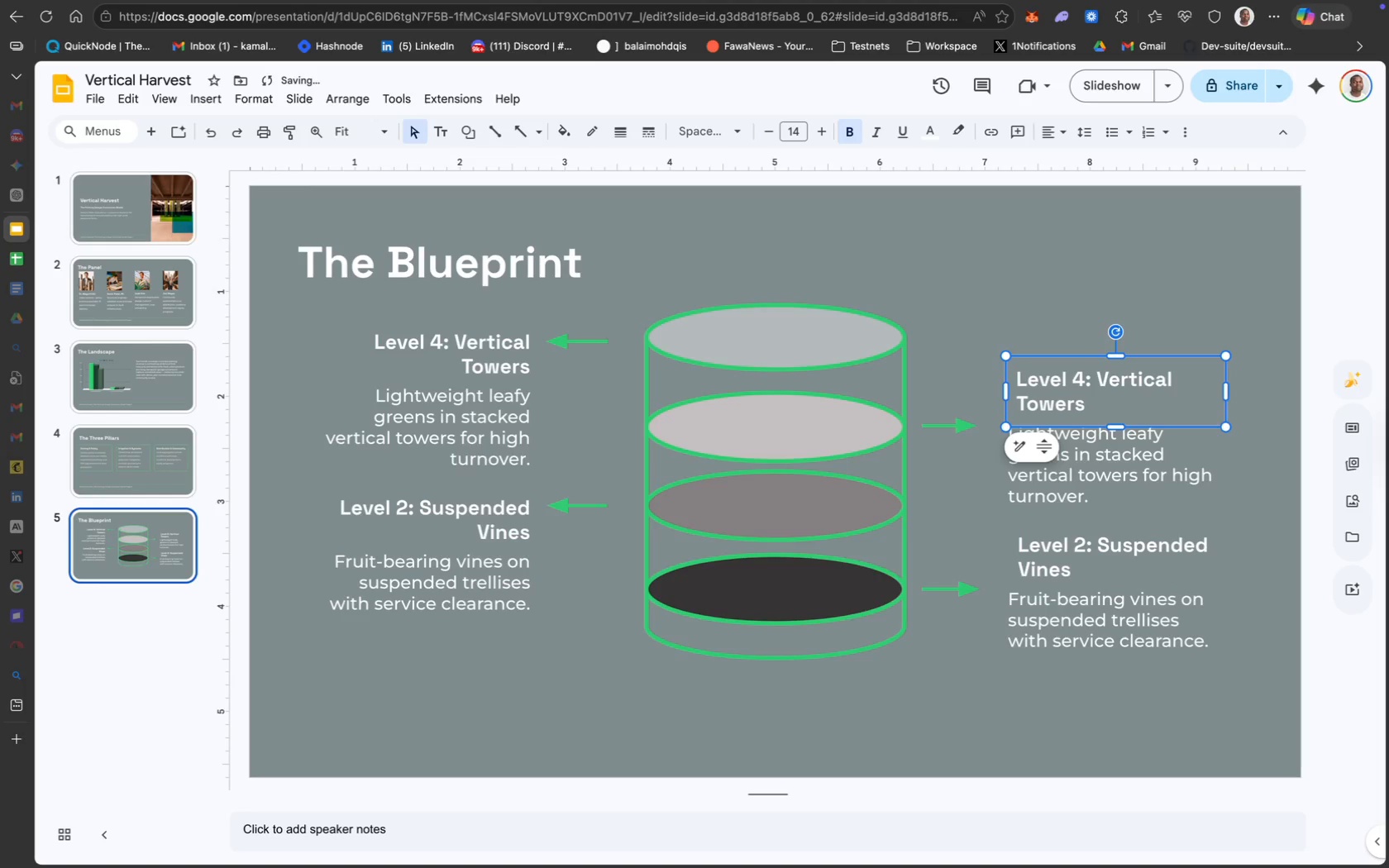 
key(ArrowLeft)
 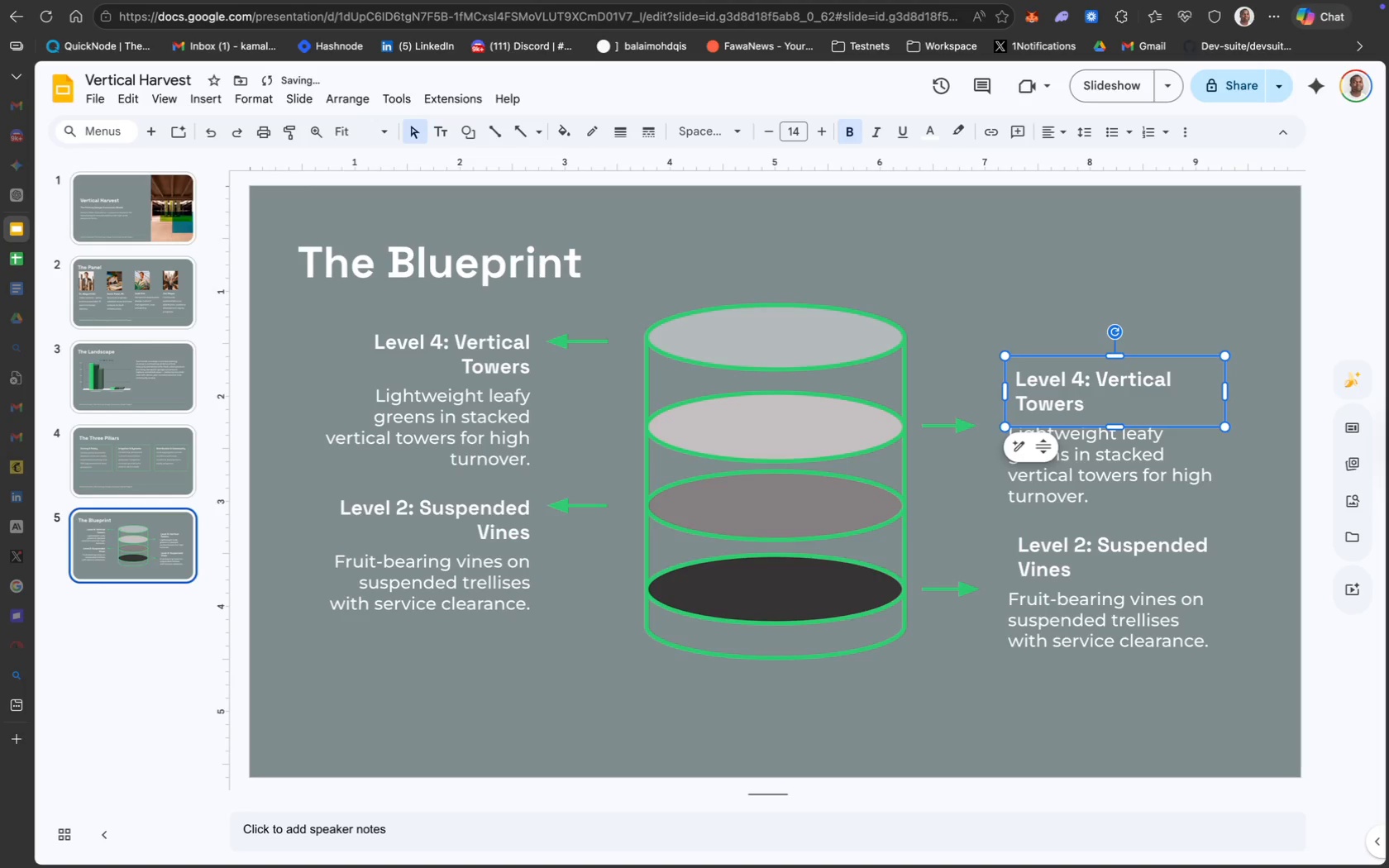 
key(ArrowLeft)
 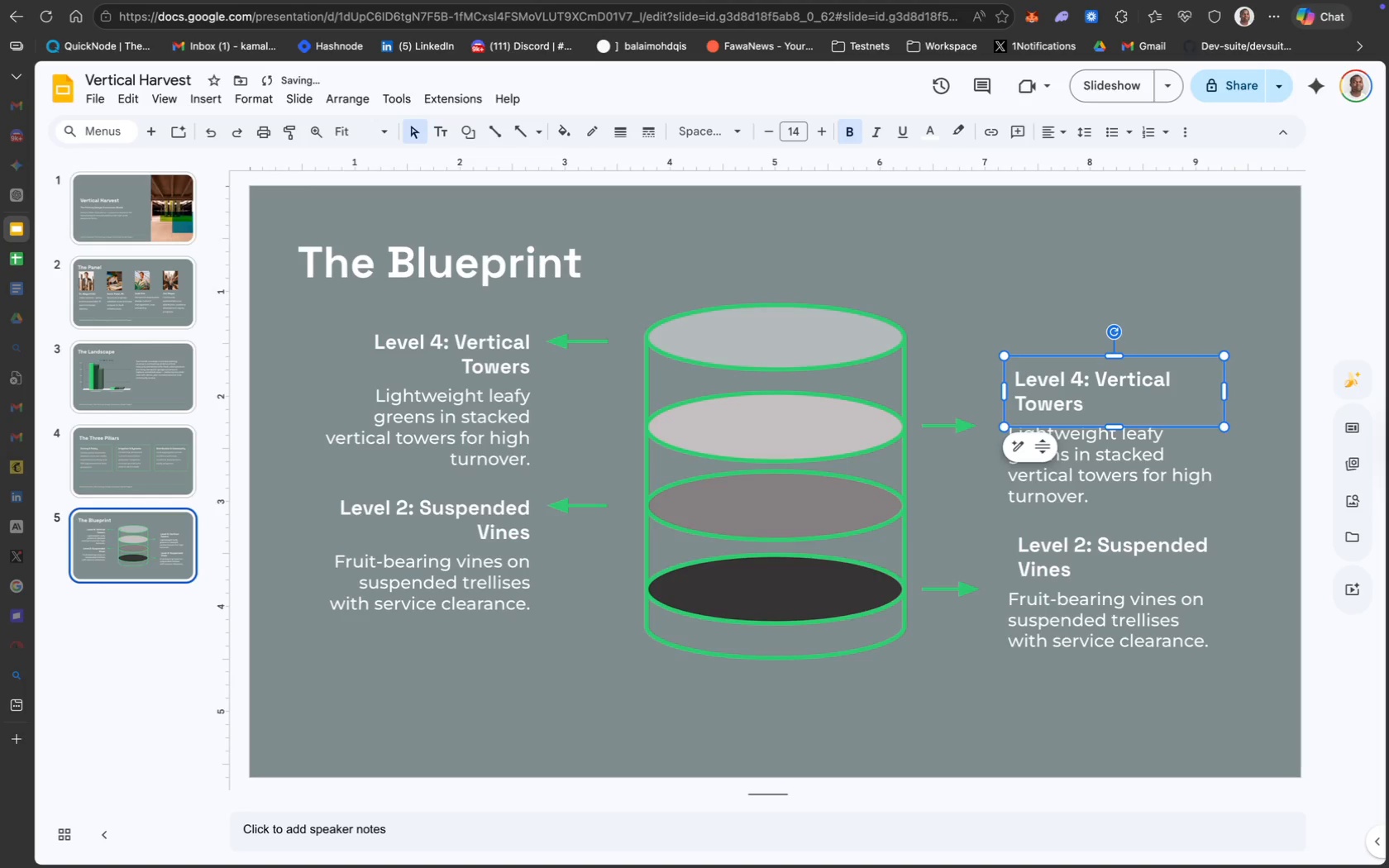 
key(ArrowLeft)
 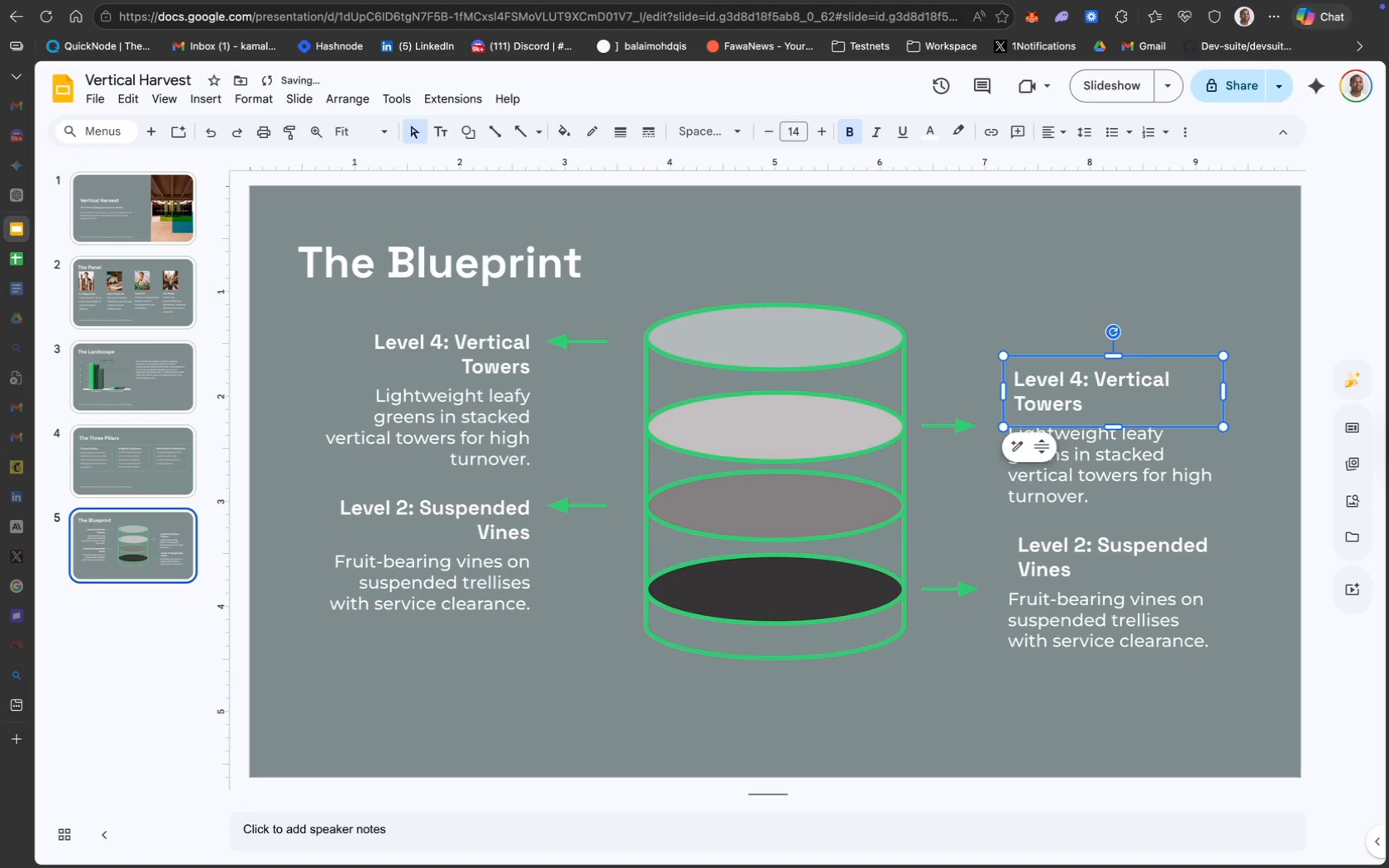 
key(ArrowLeft)
 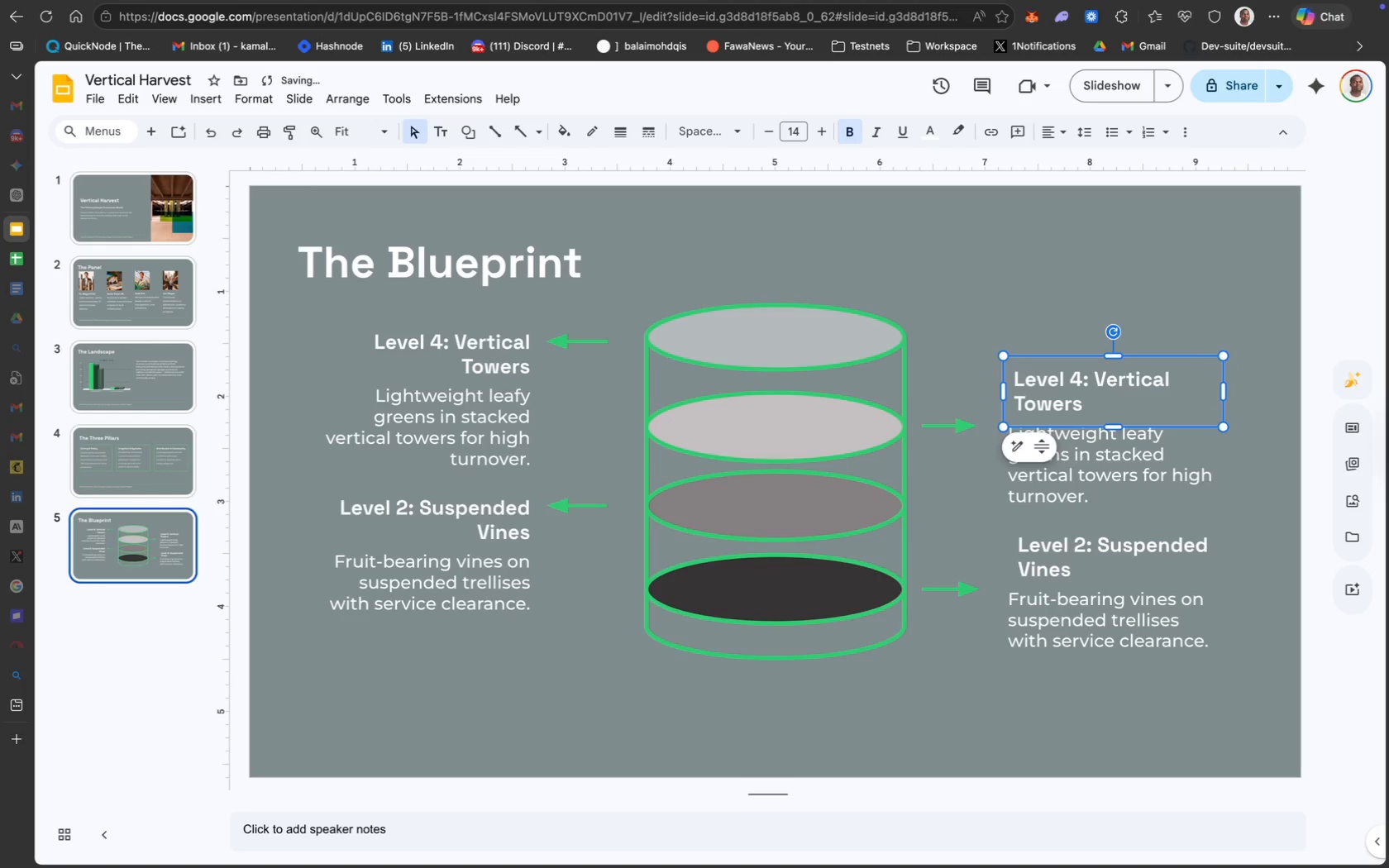 
key(ArrowLeft)
 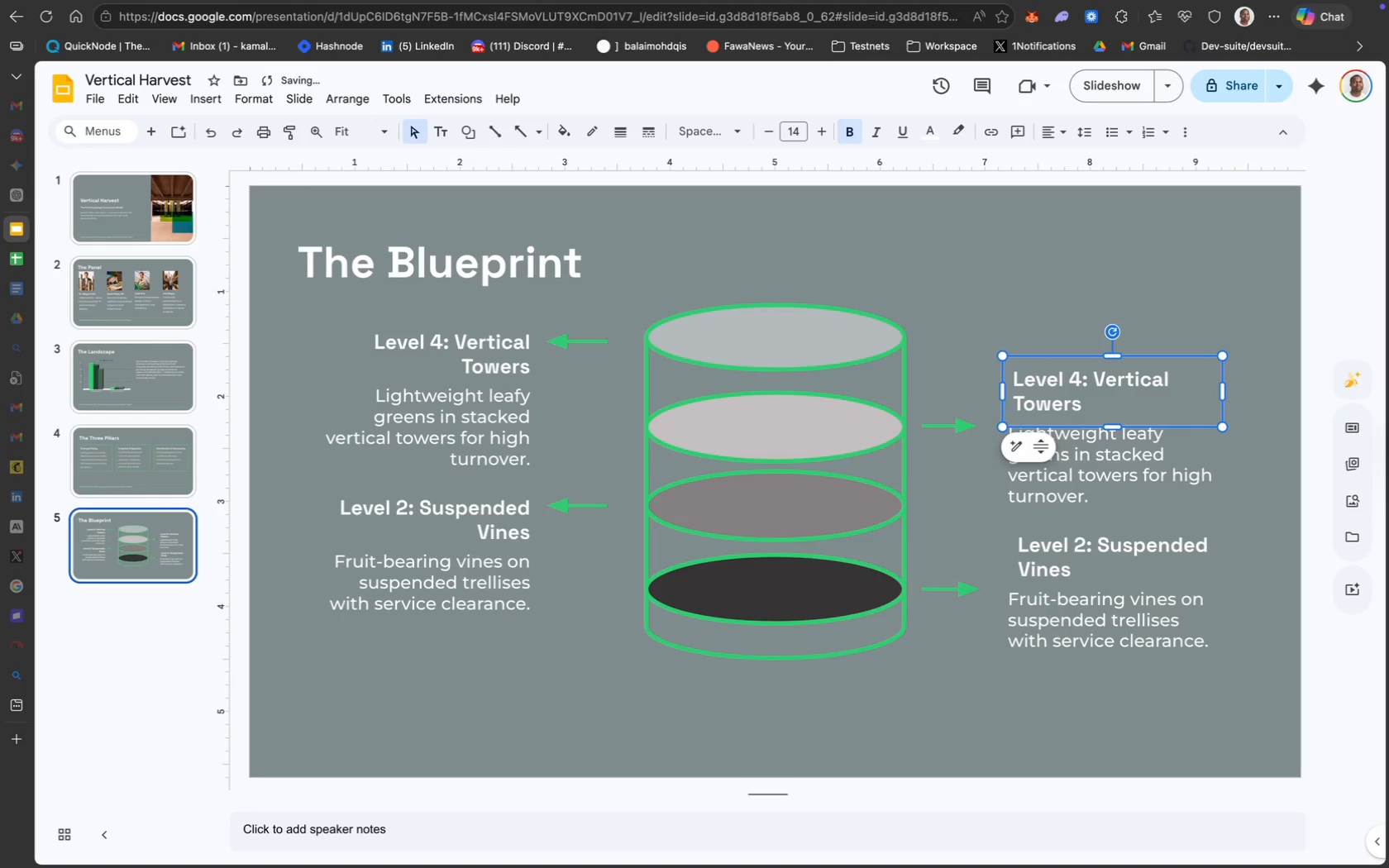 
key(ArrowLeft)
 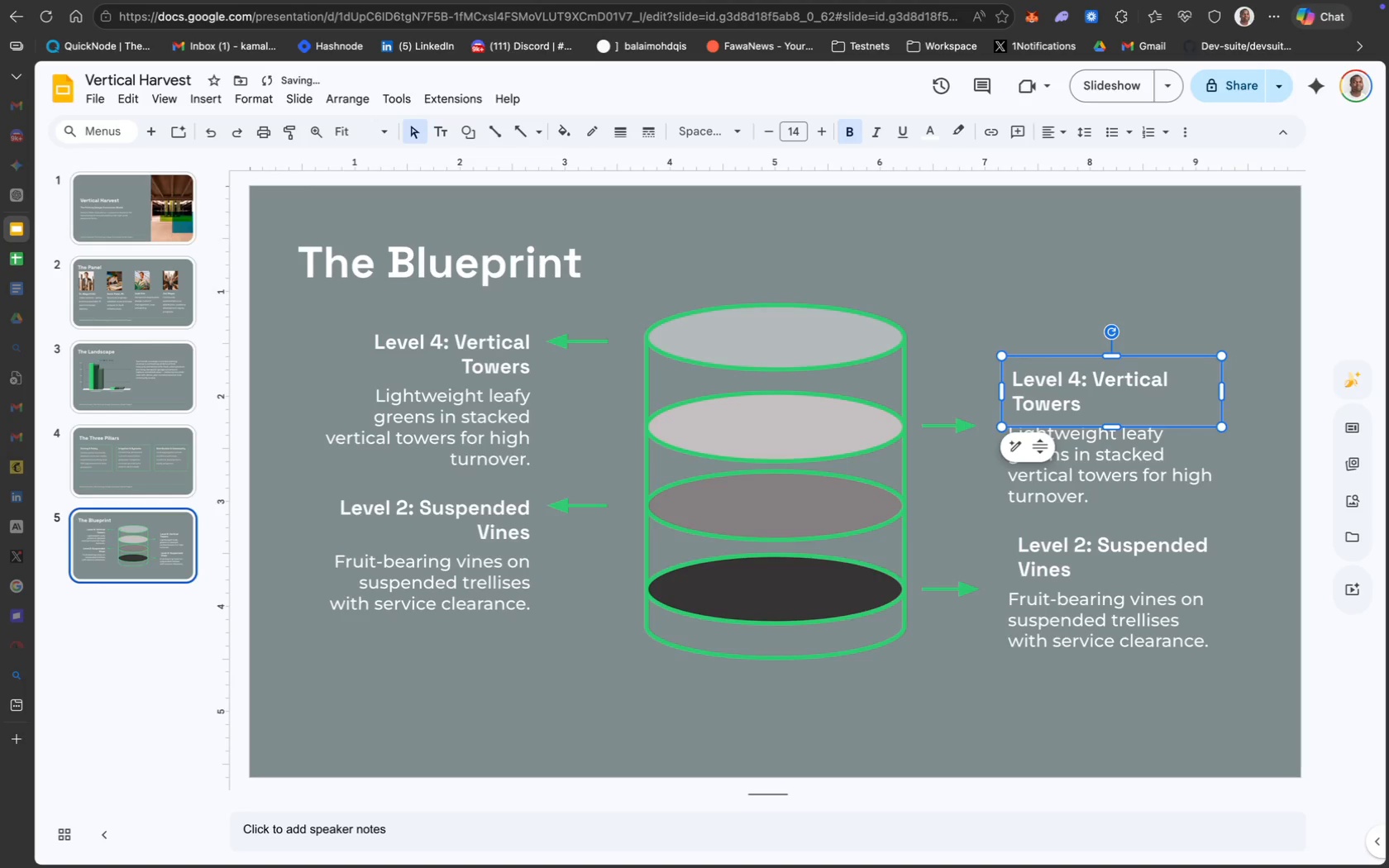 
key(ArrowLeft)
 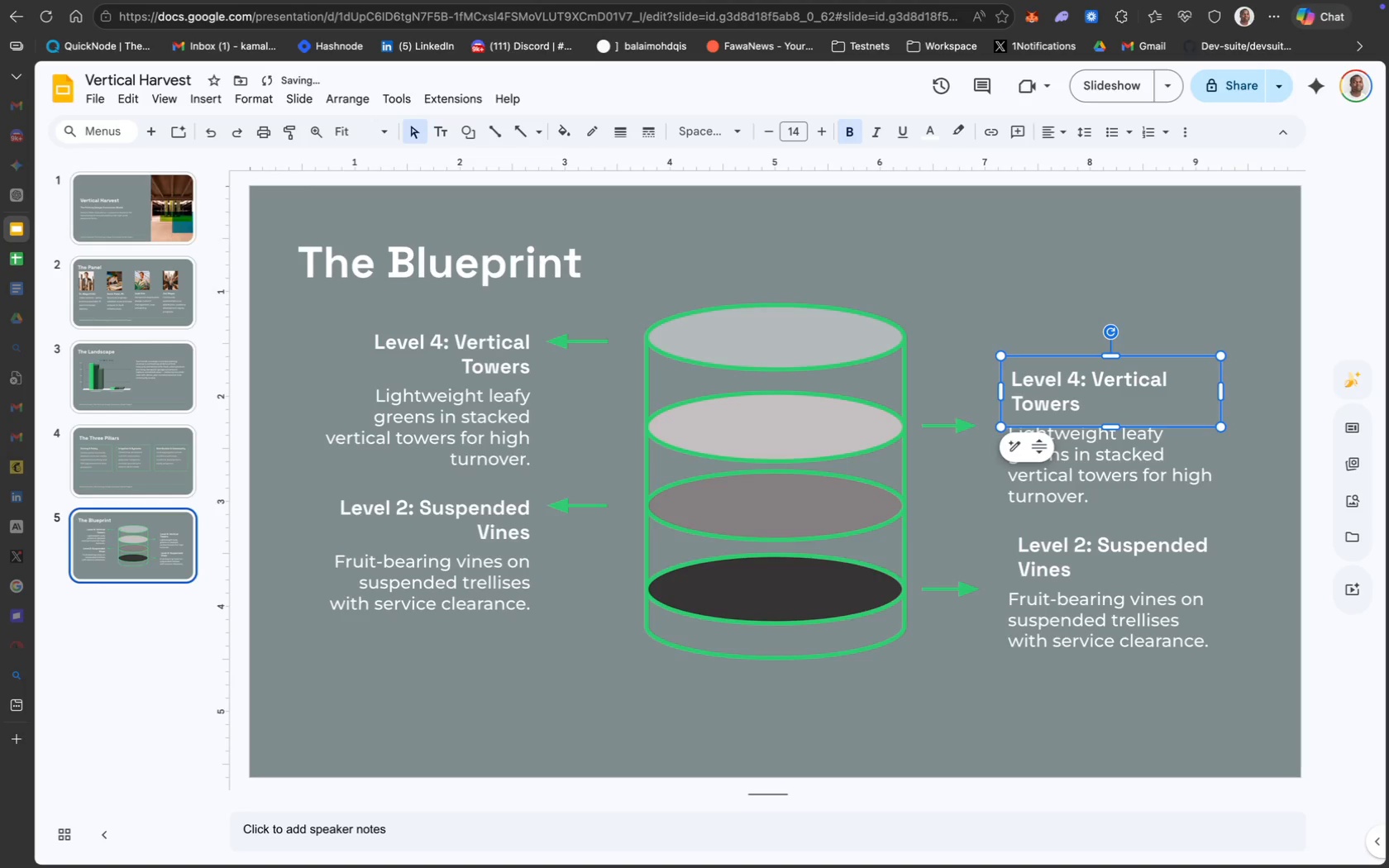 
key(ArrowLeft)
 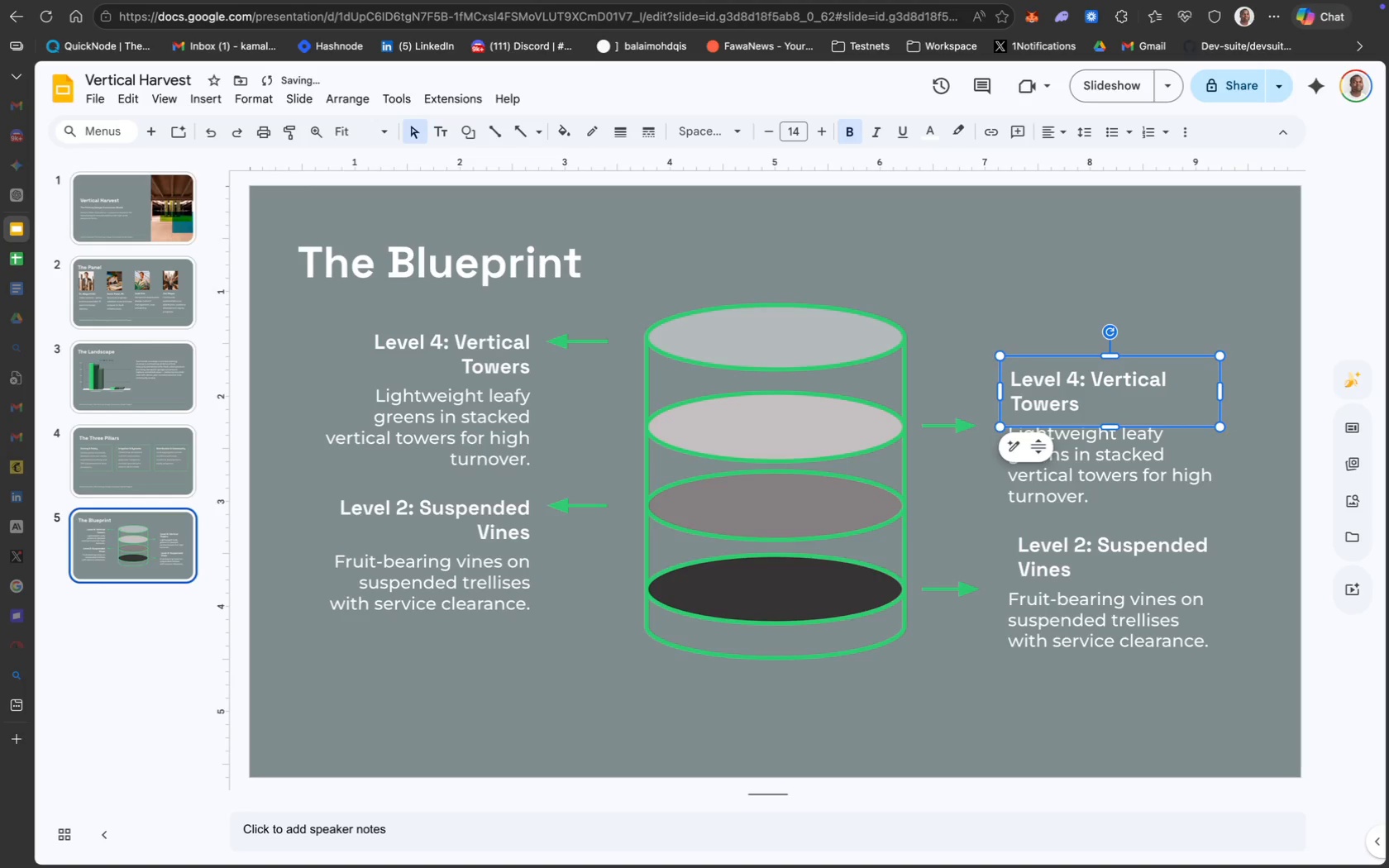 
key(ArrowLeft)
 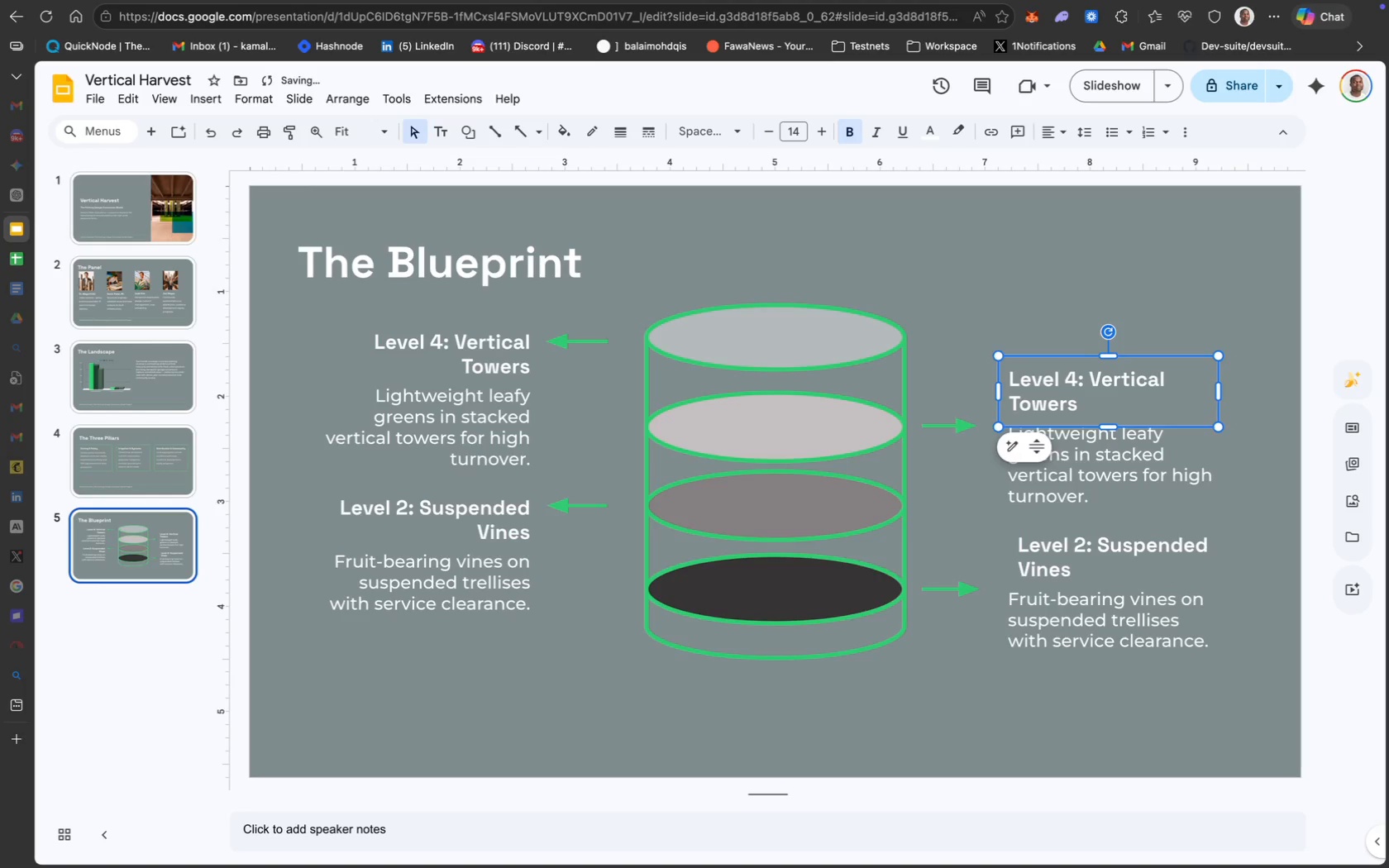 
key(ArrowLeft)
 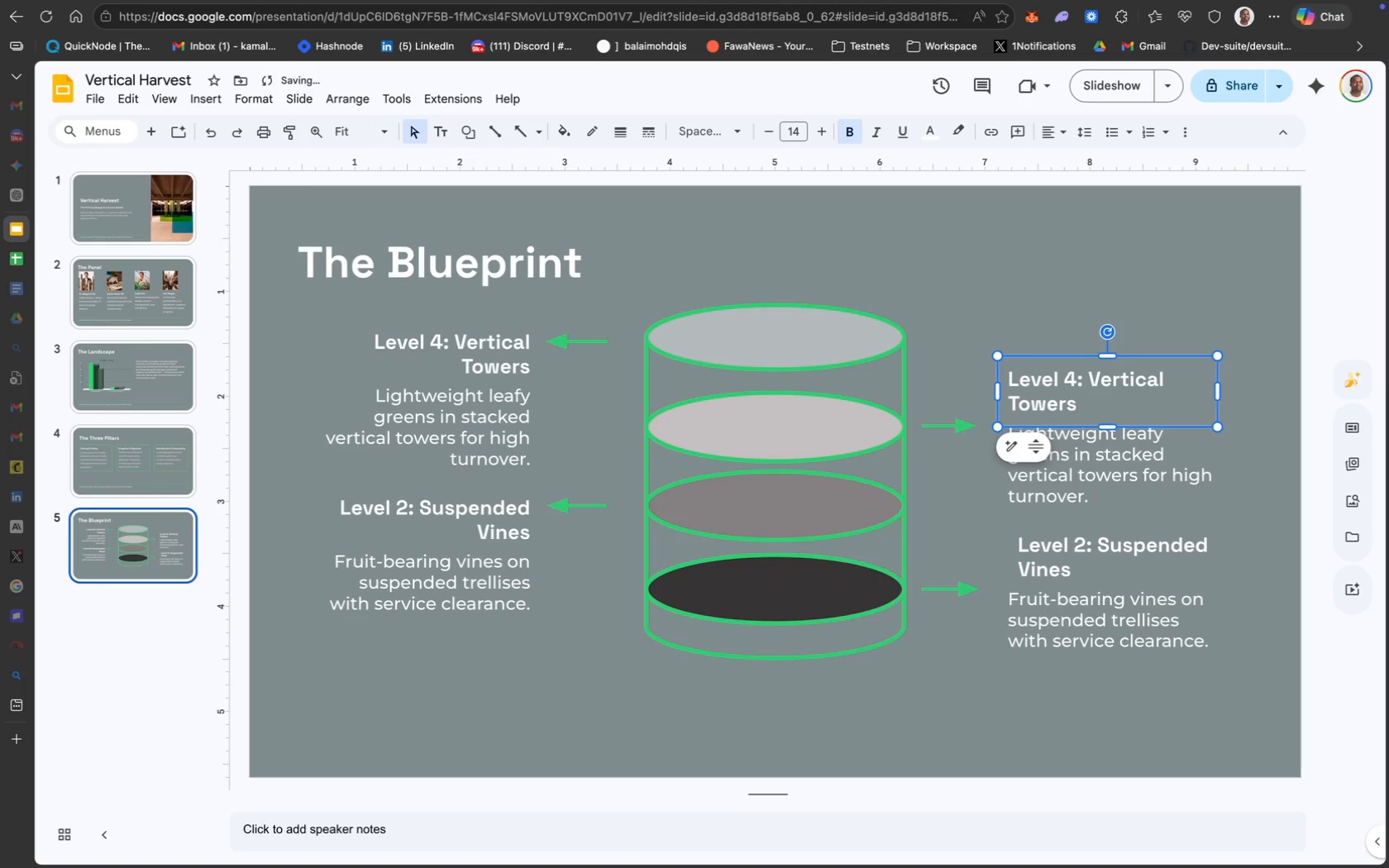 
key(ArrowLeft)
 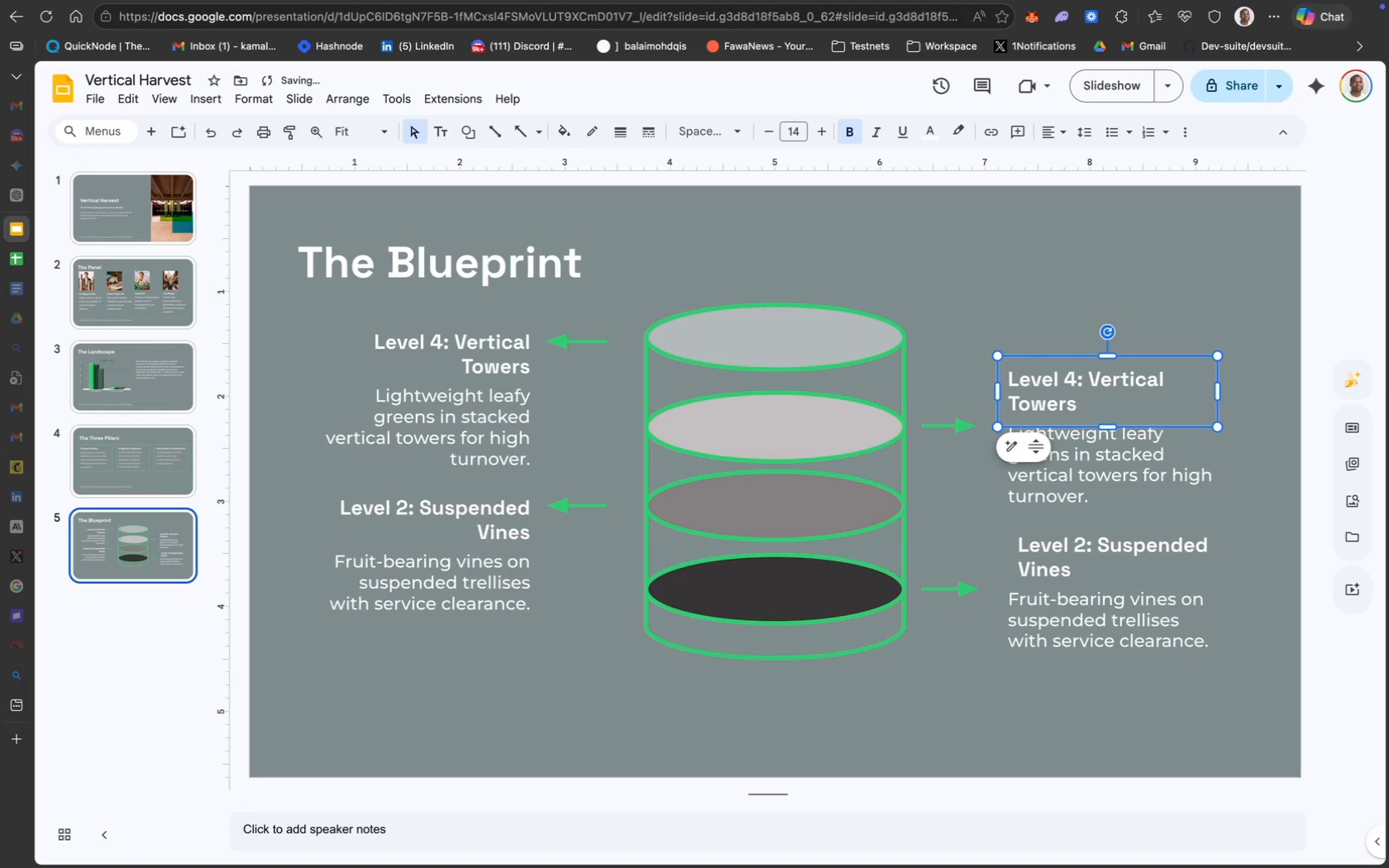 
key(ArrowLeft)
 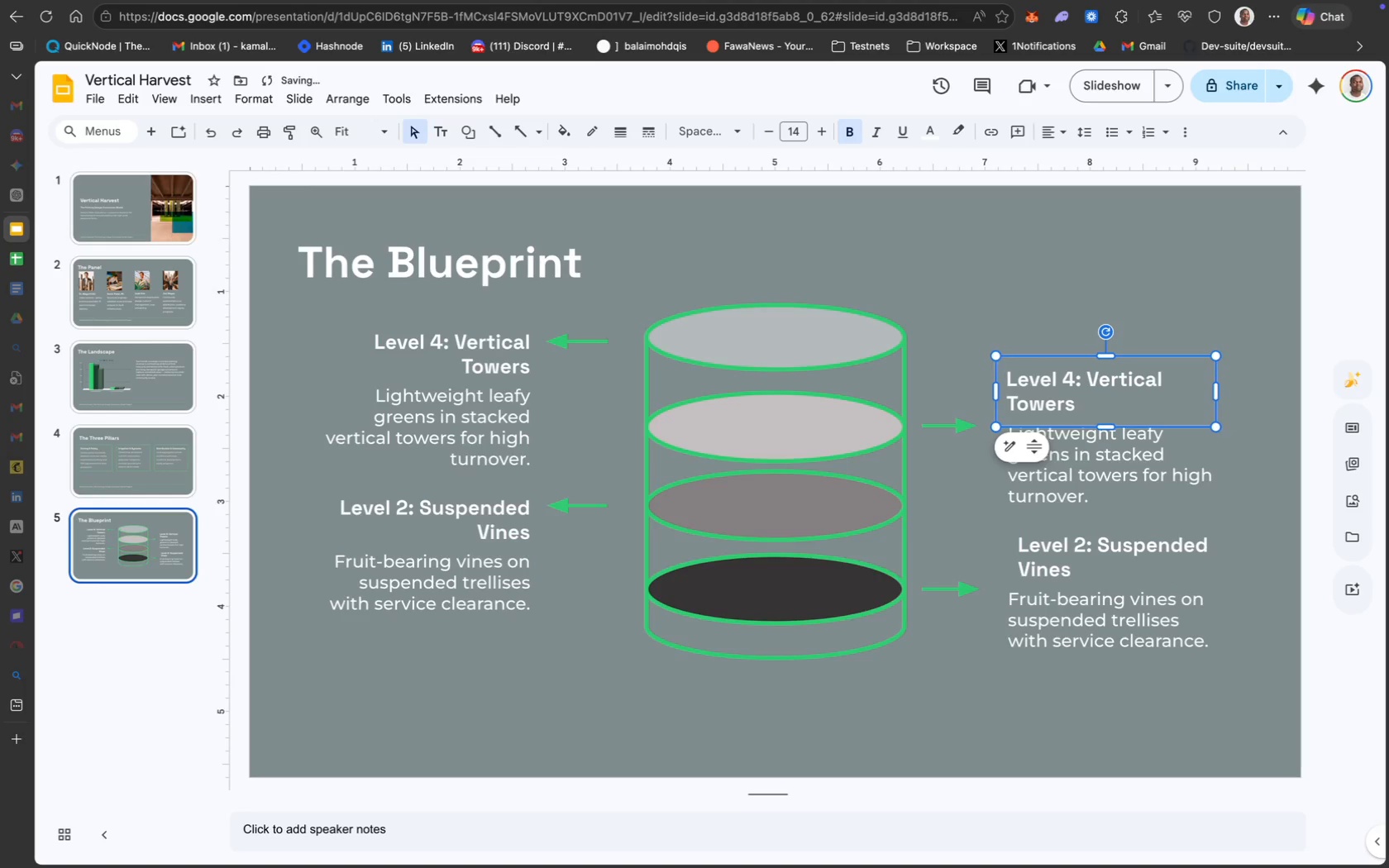 
key(ArrowLeft)
 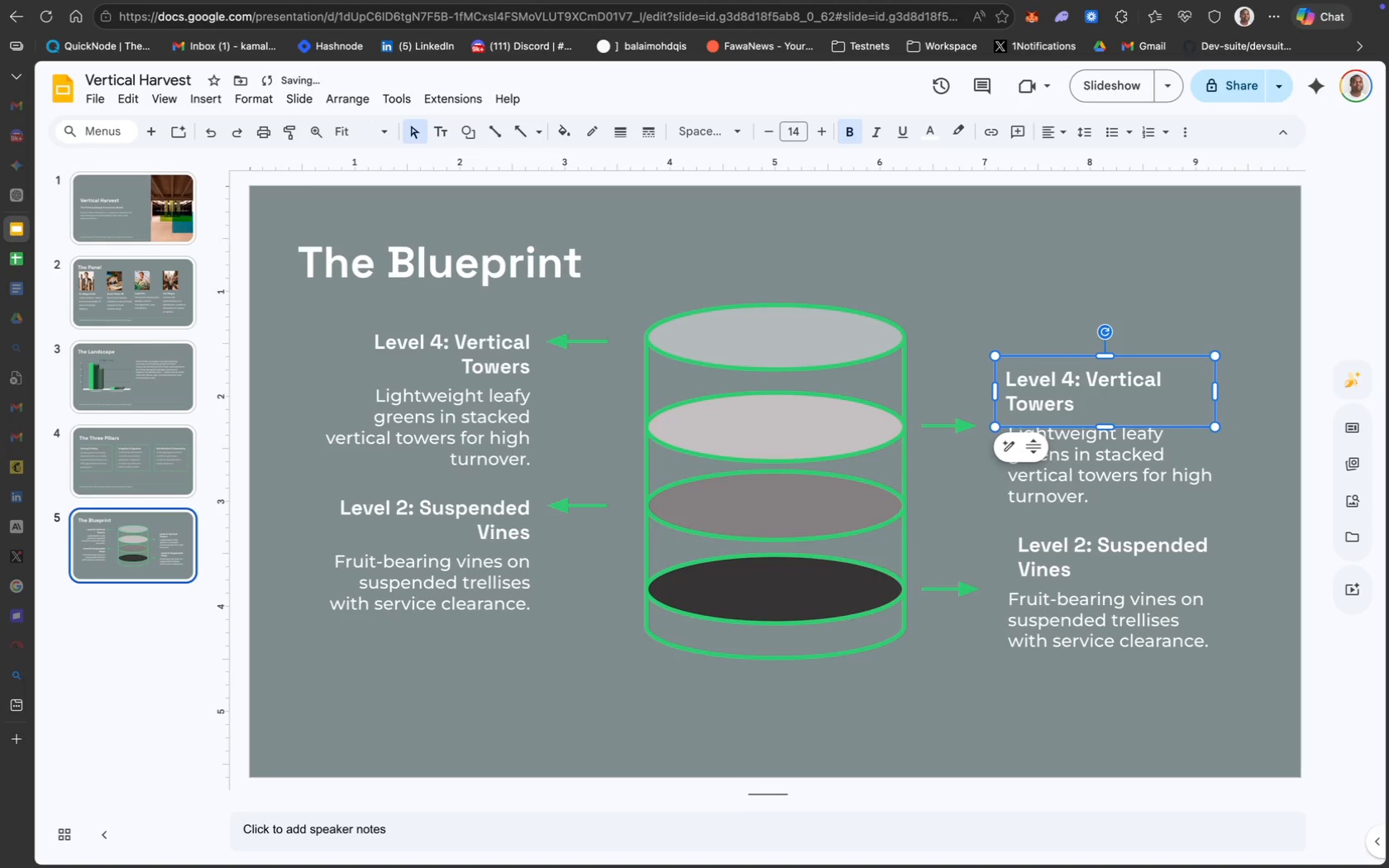 
key(ArrowLeft)
 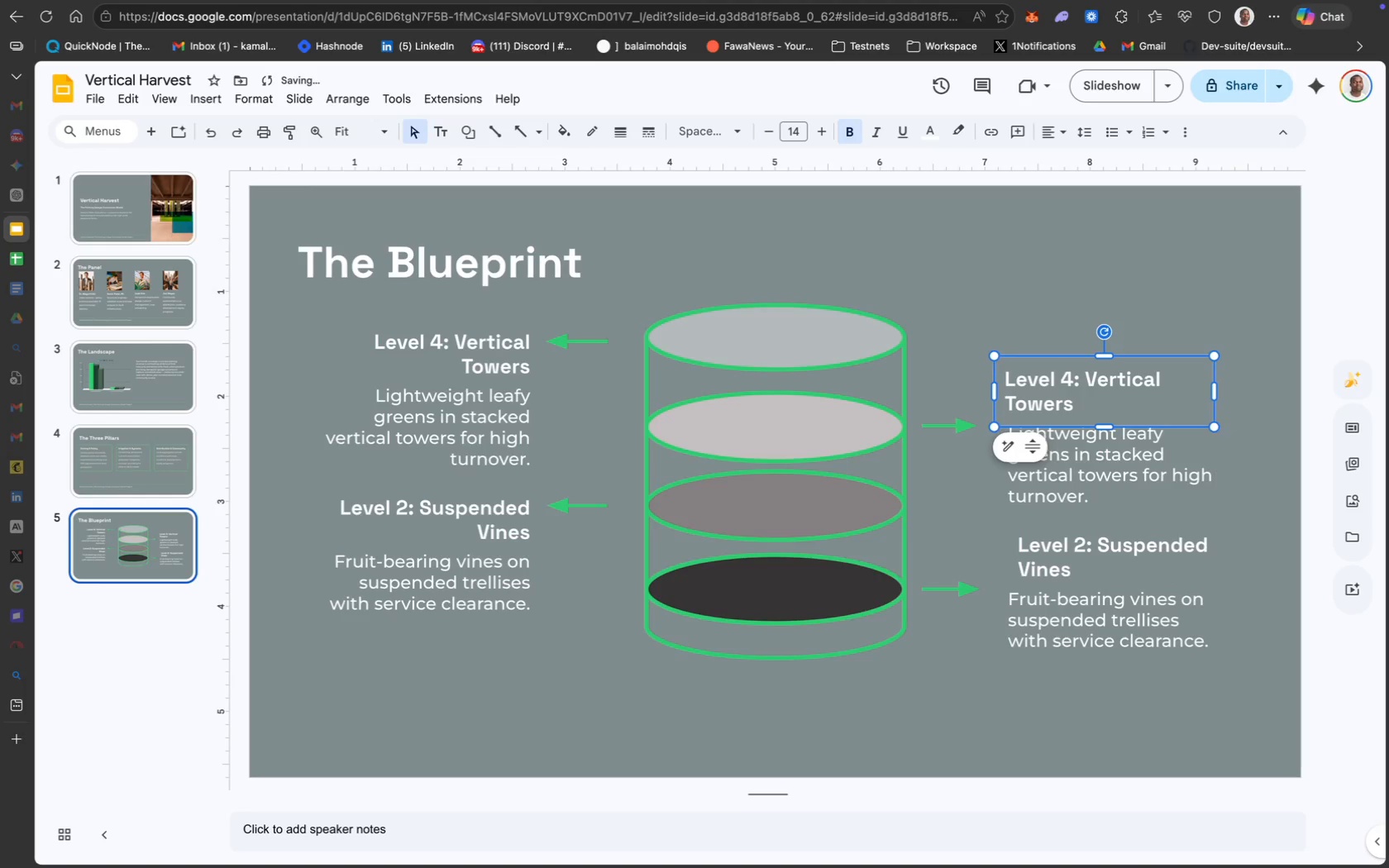 
key(ArrowLeft)
 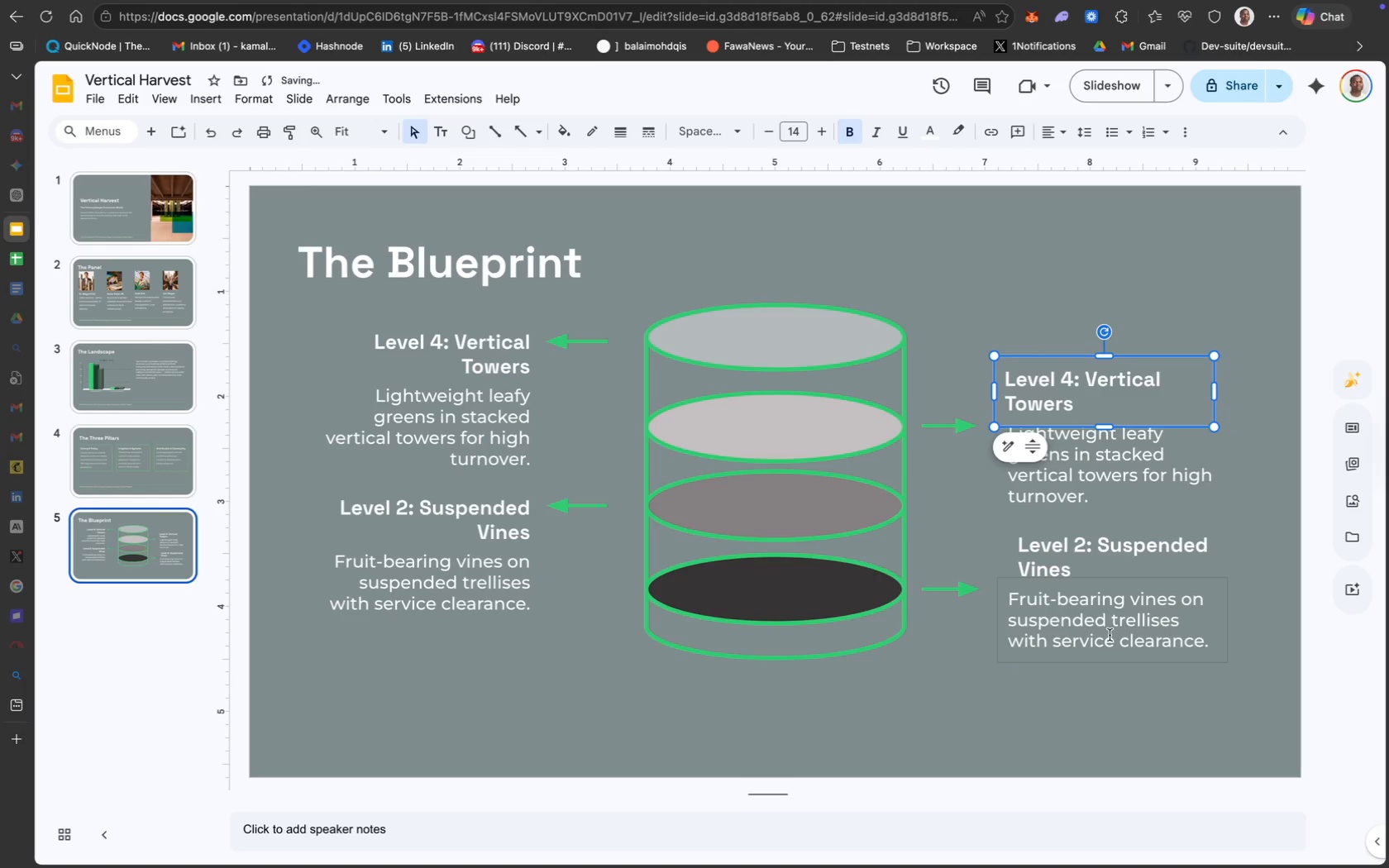 
left_click([1112, 665])
 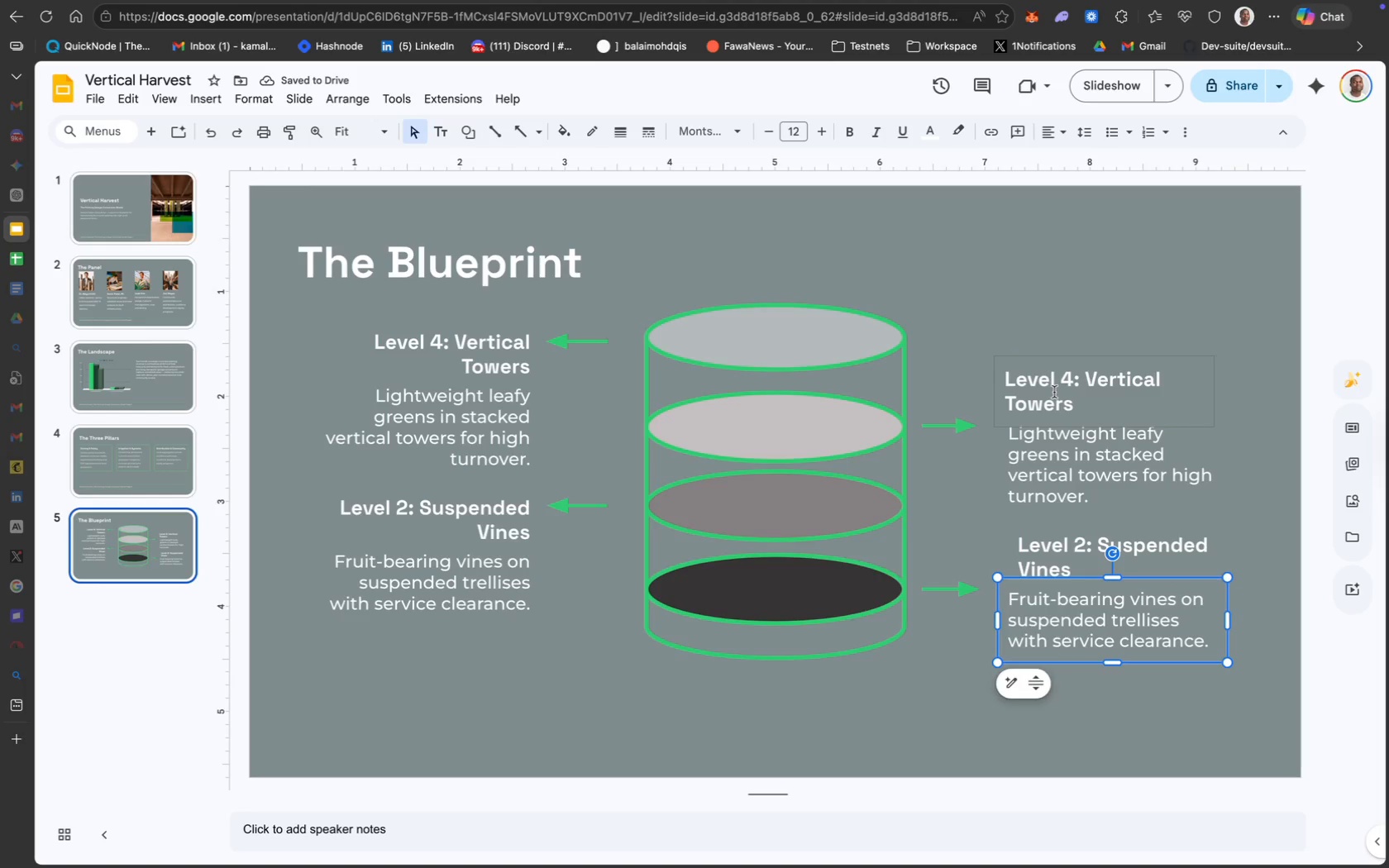 
left_click([1033, 359])
 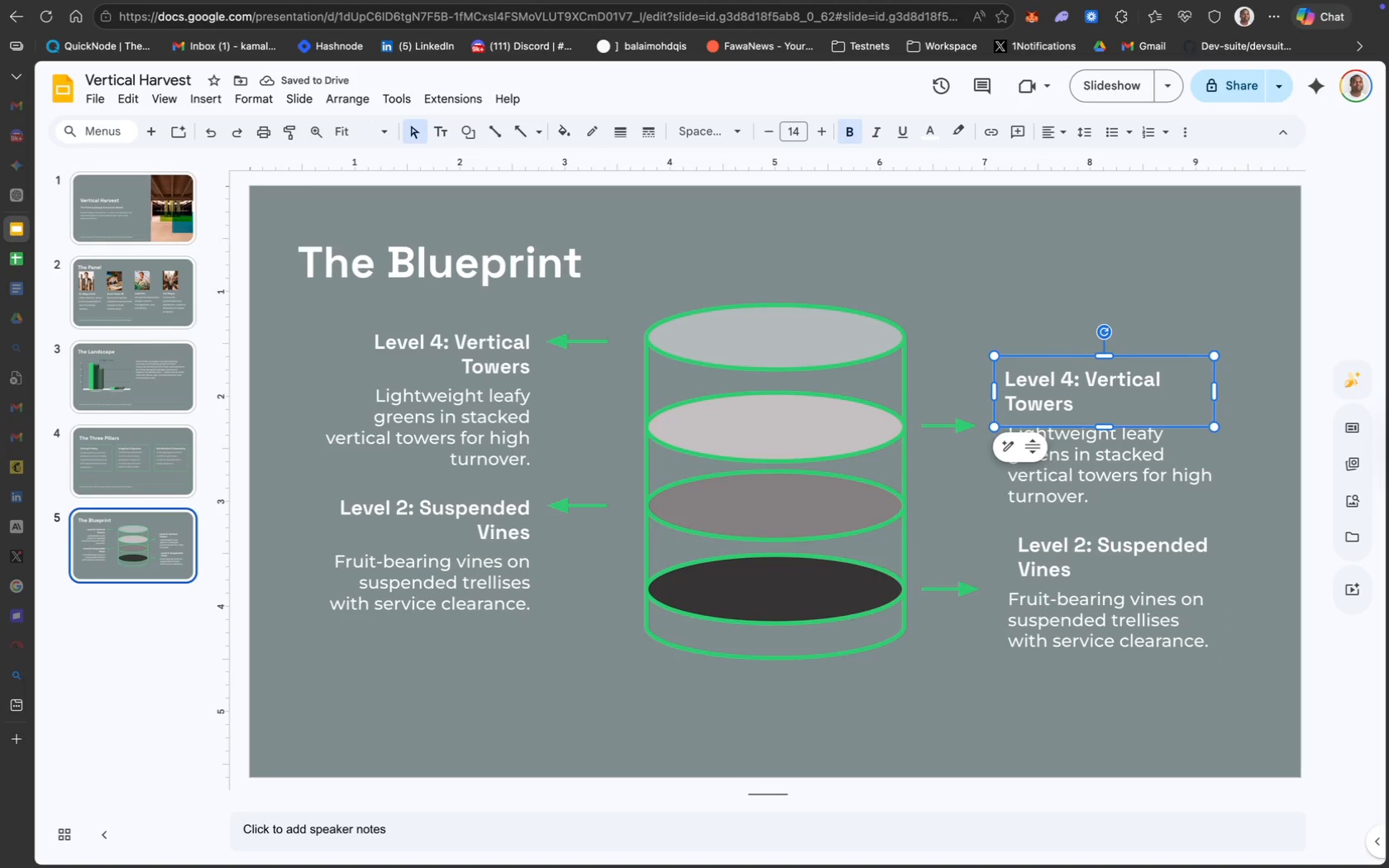 
key(ArrowRight)
 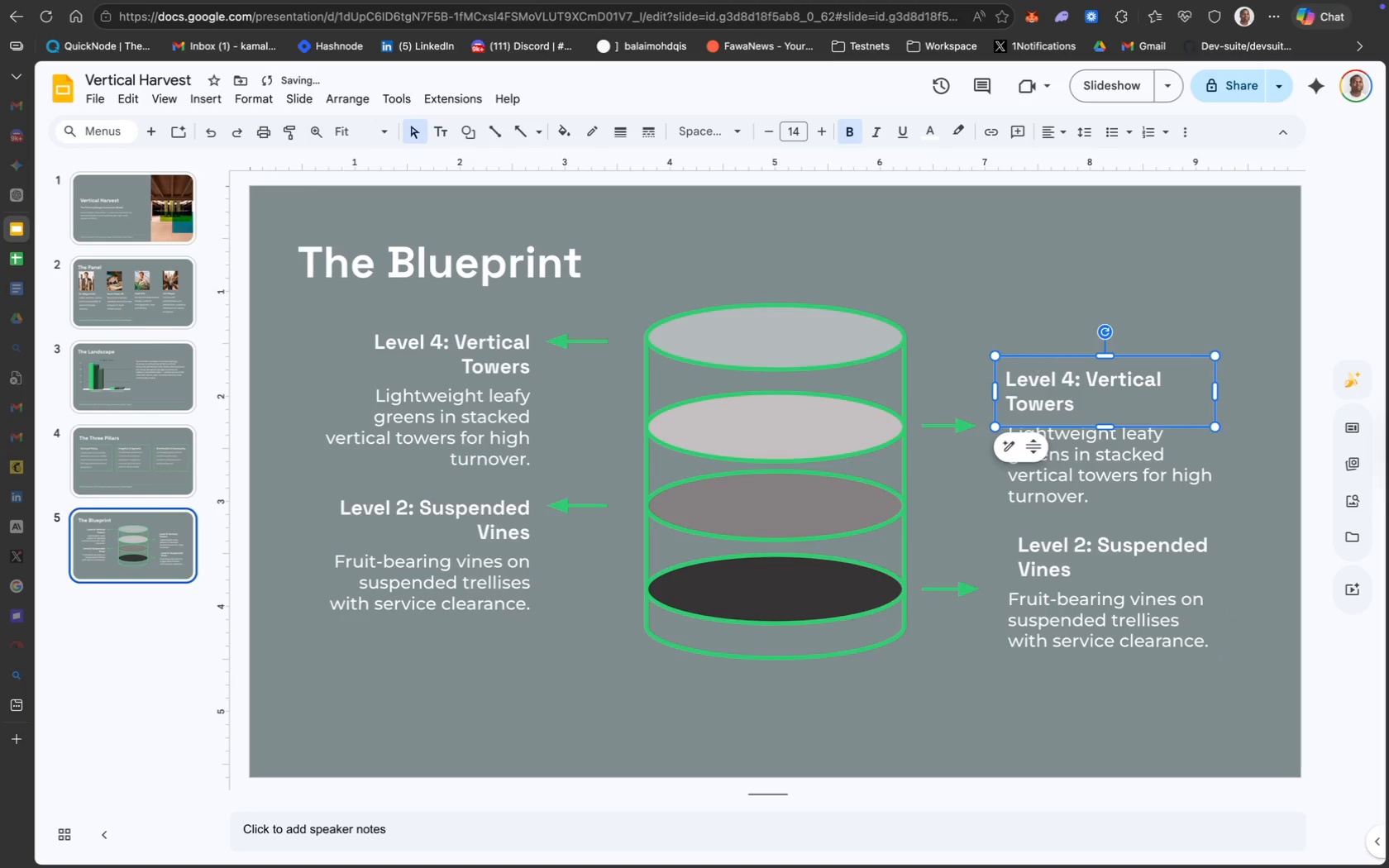 
key(ArrowRight)
 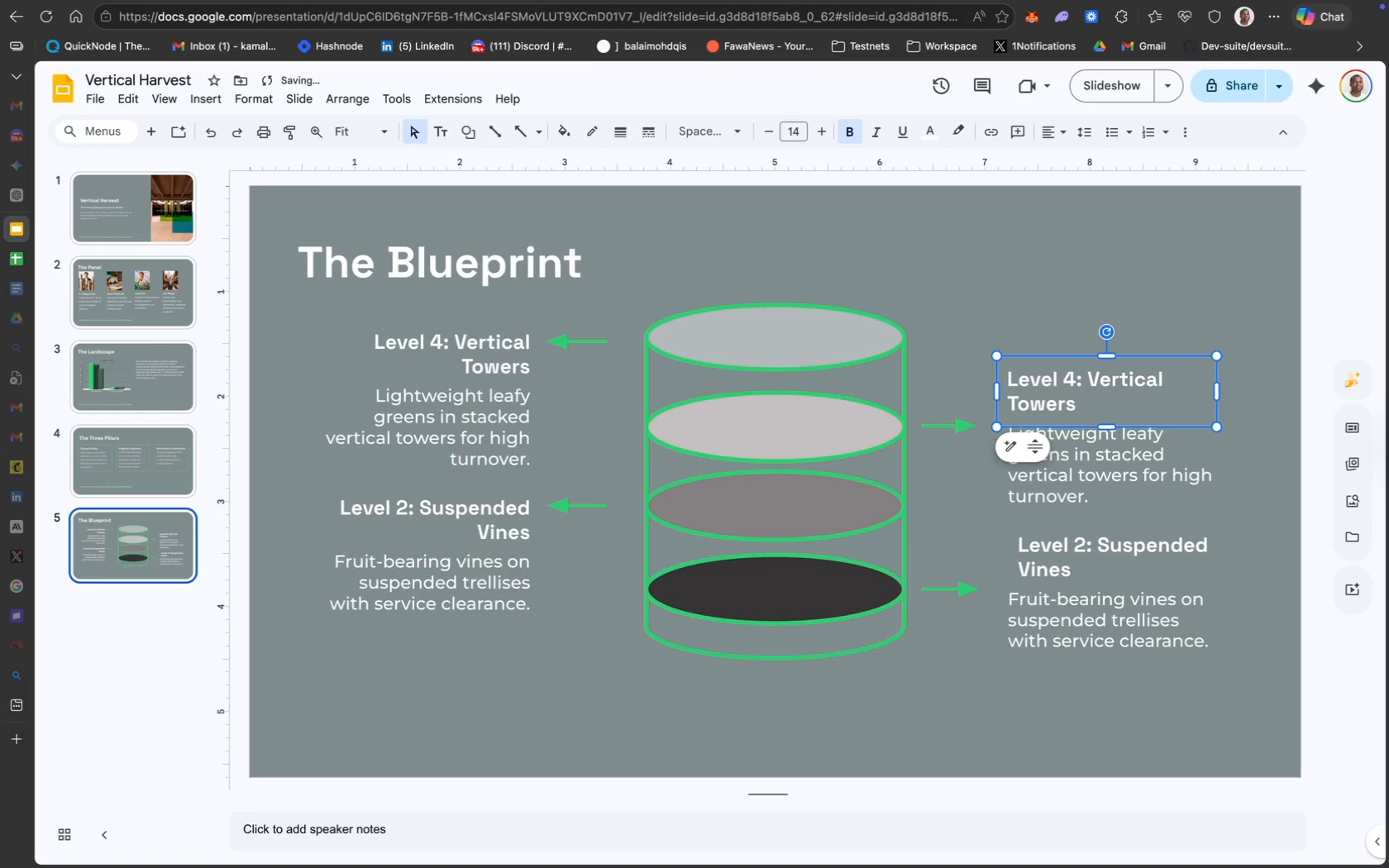 
key(ArrowRight)
 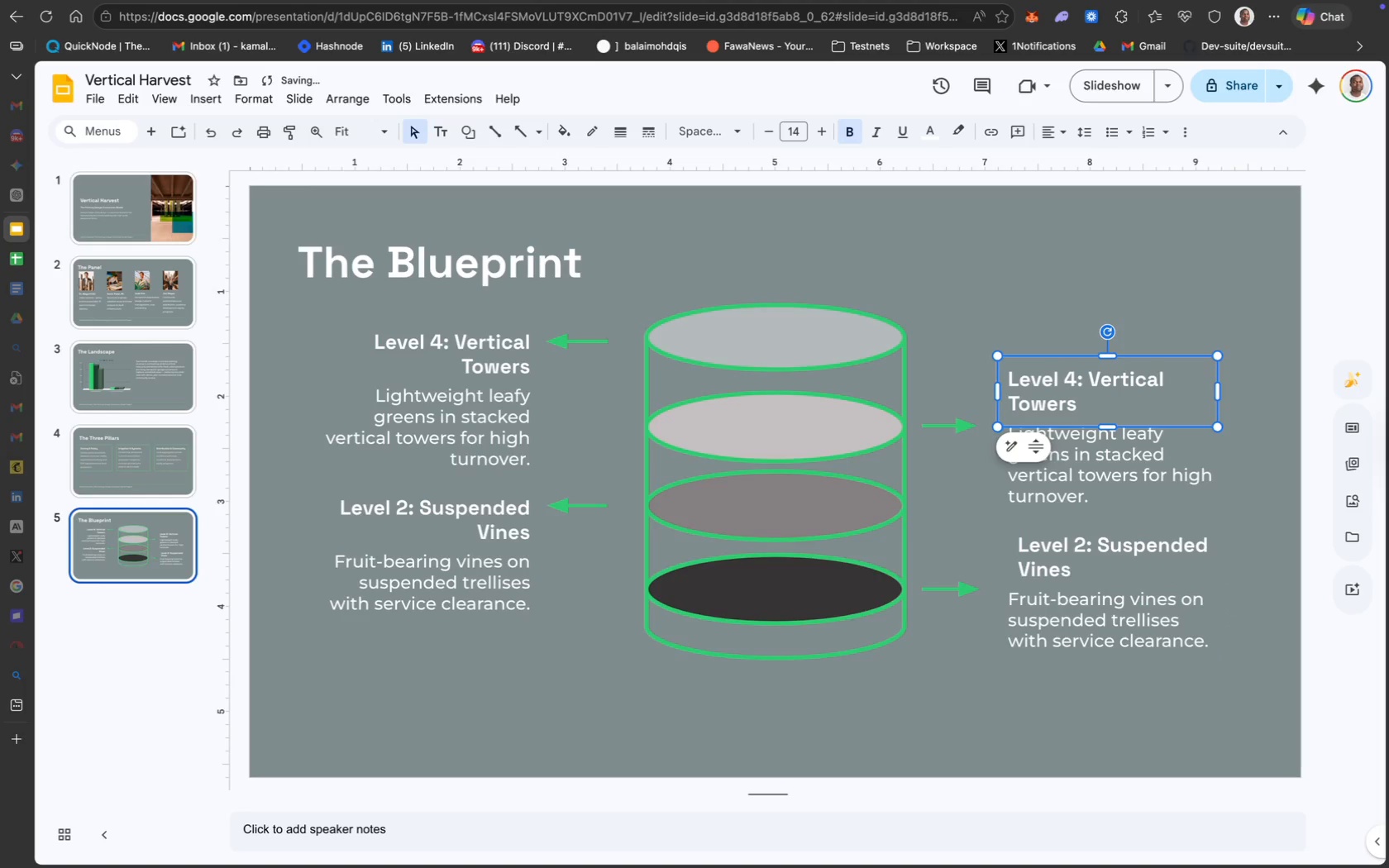 
key(ArrowRight)
 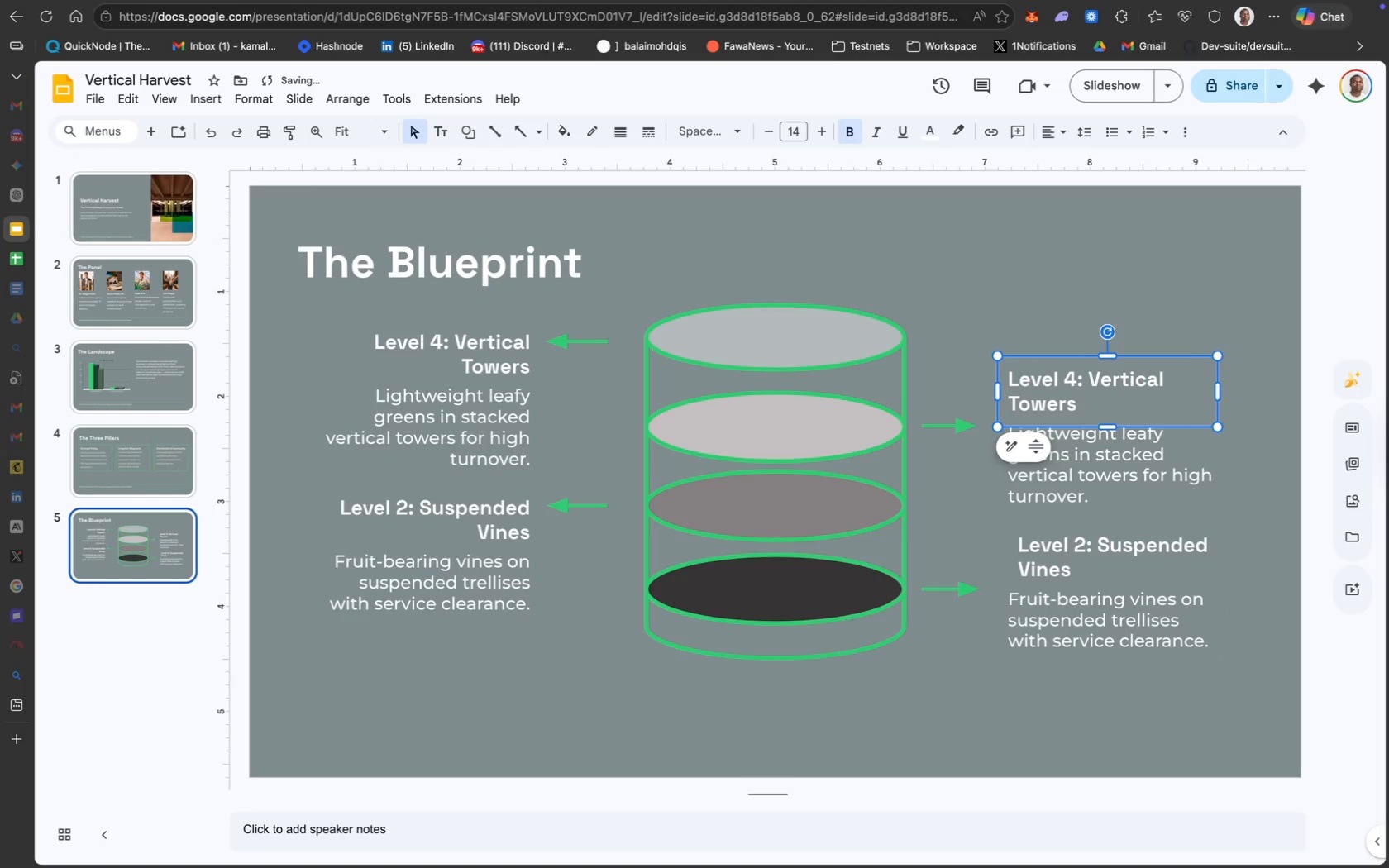 
key(ArrowRight)
 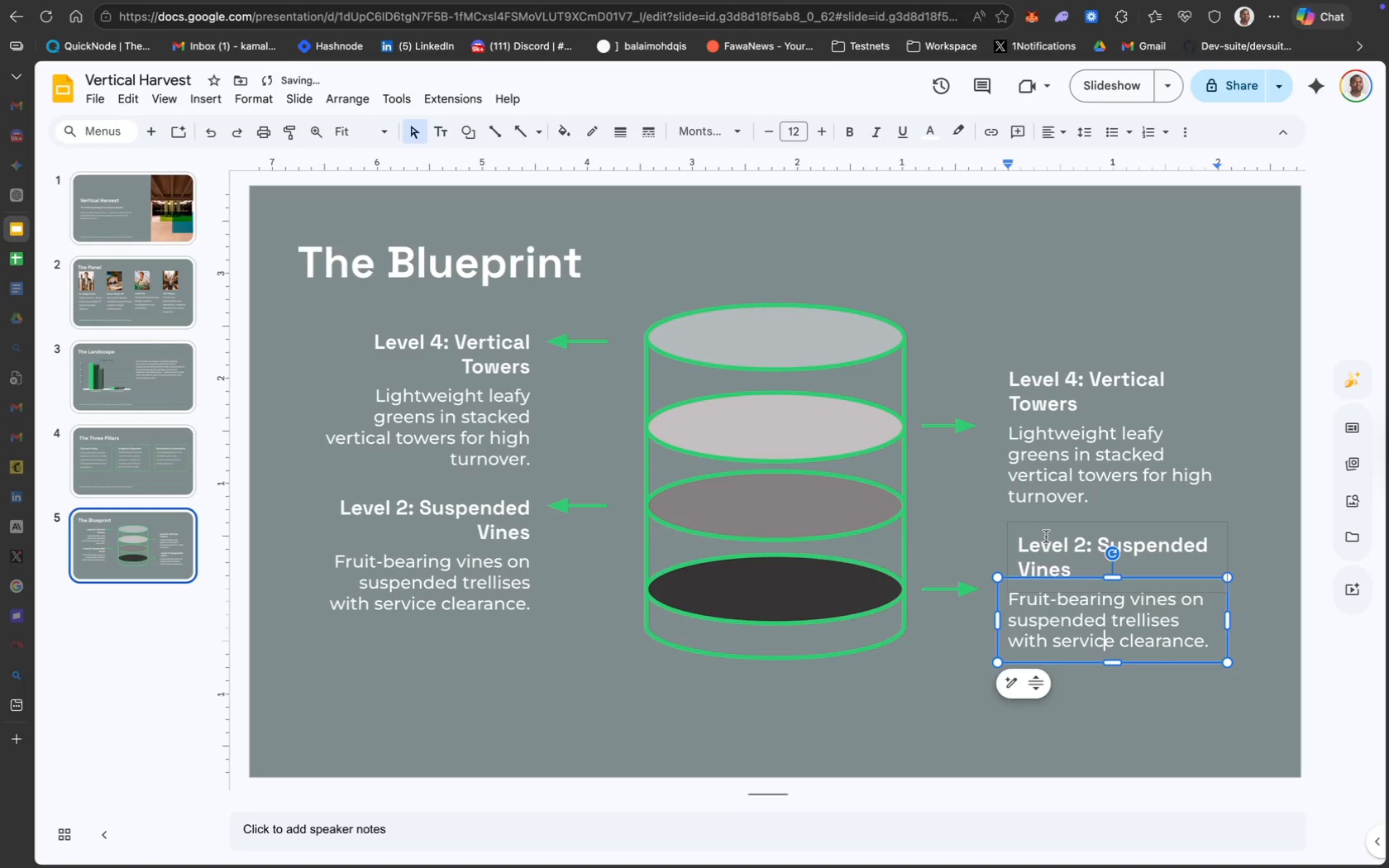 
key(ArrowLeft)
 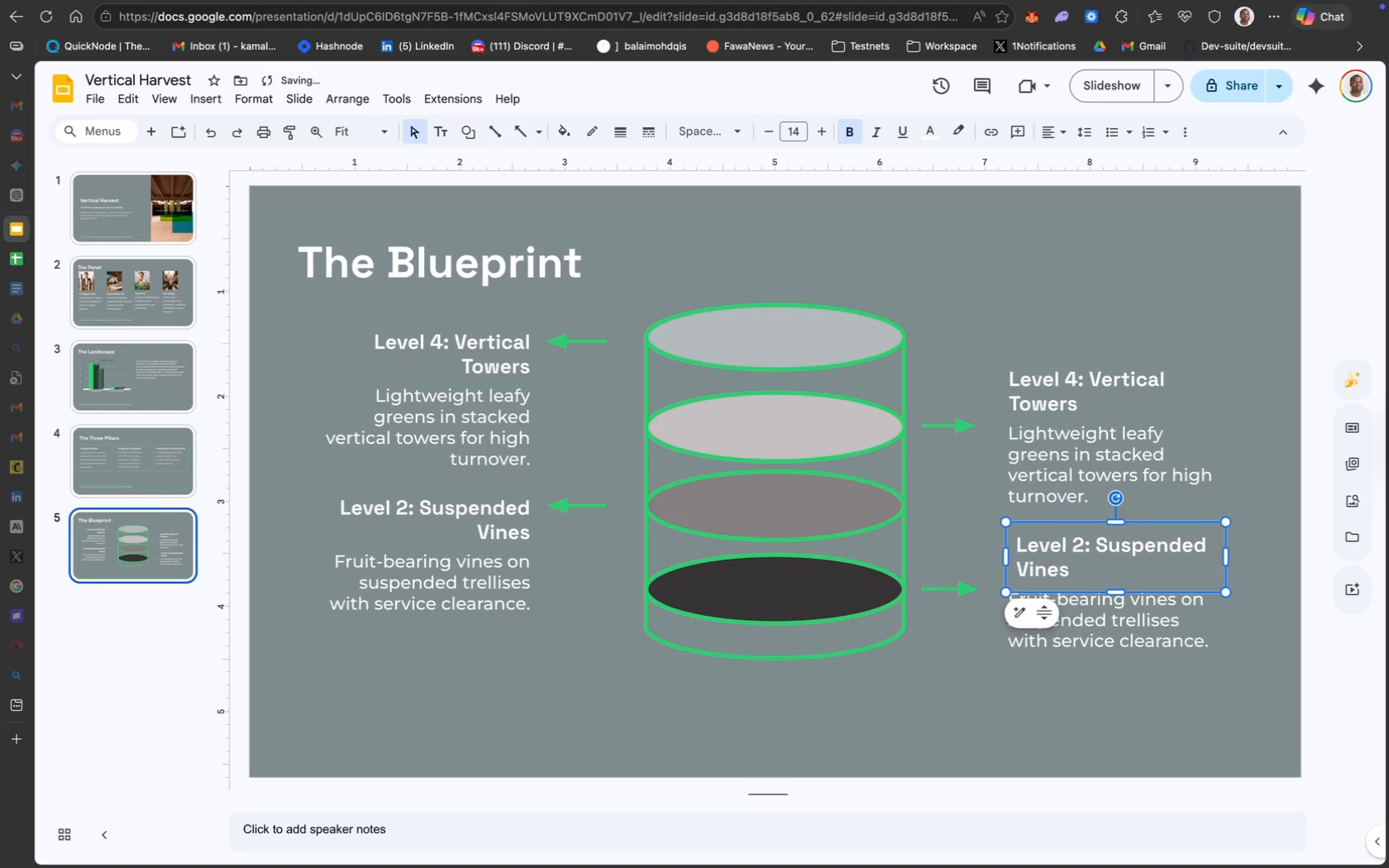 
key(ArrowLeft)
 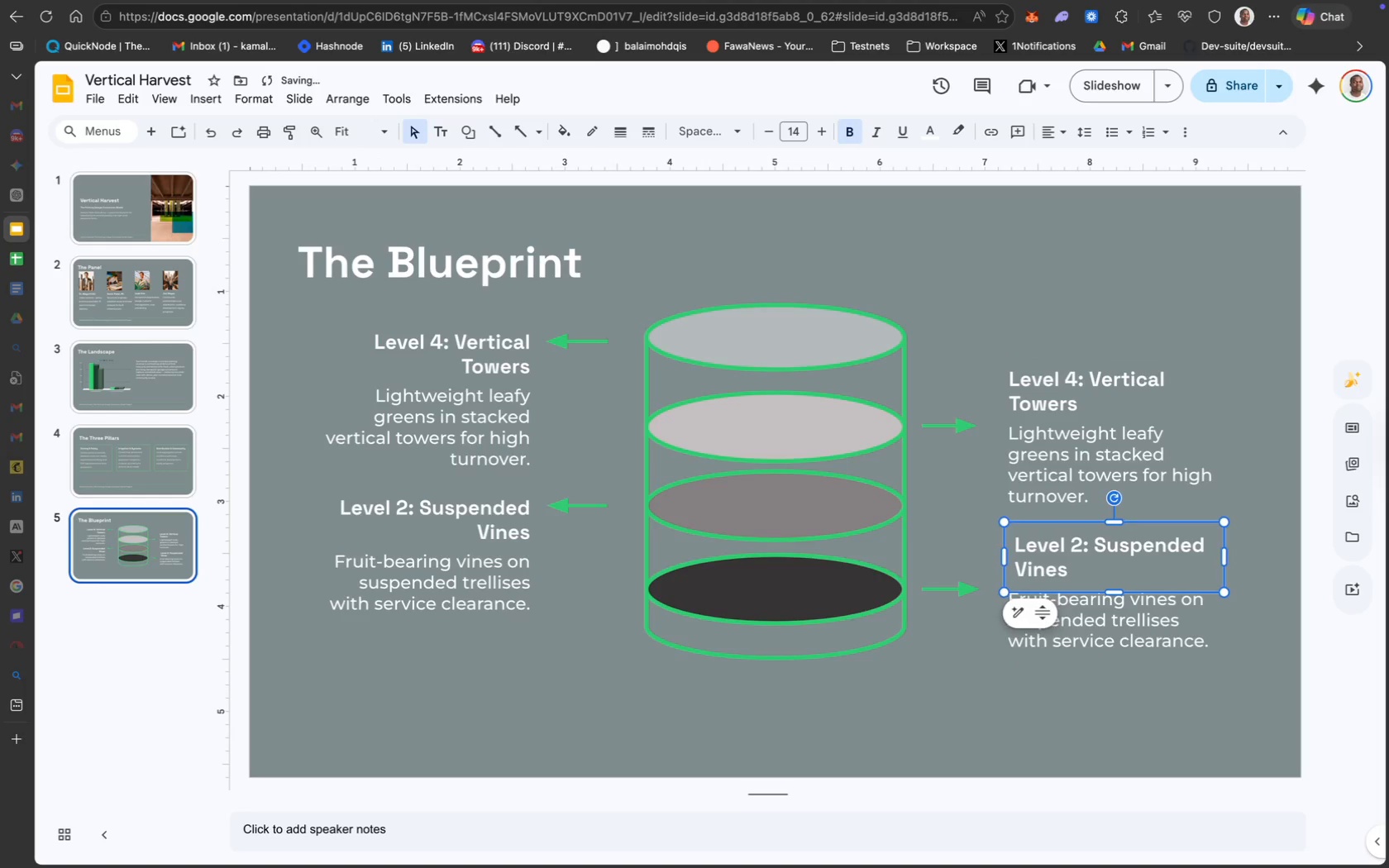 
key(ArrowLeft)
 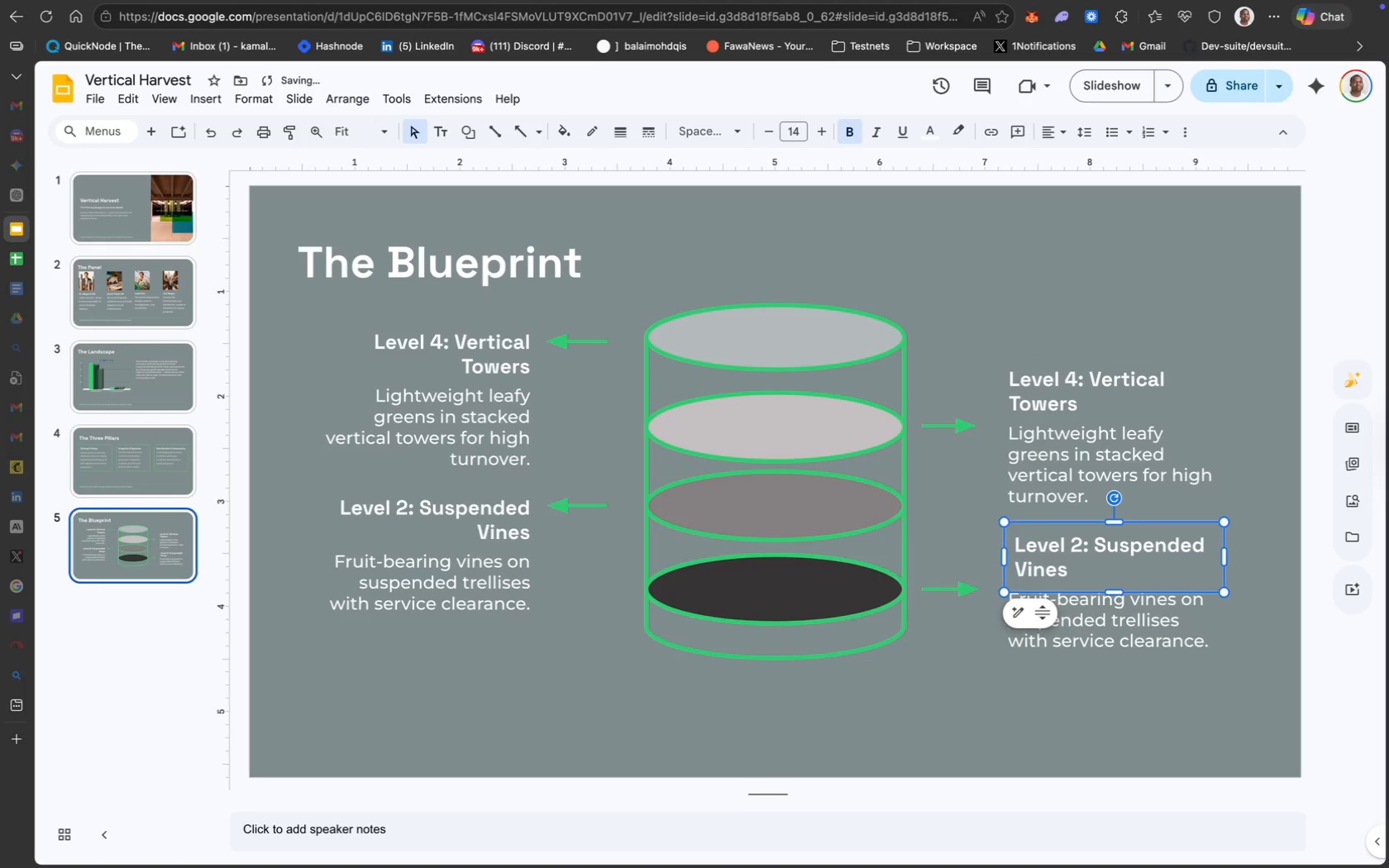 
key(ArrowLeft)
 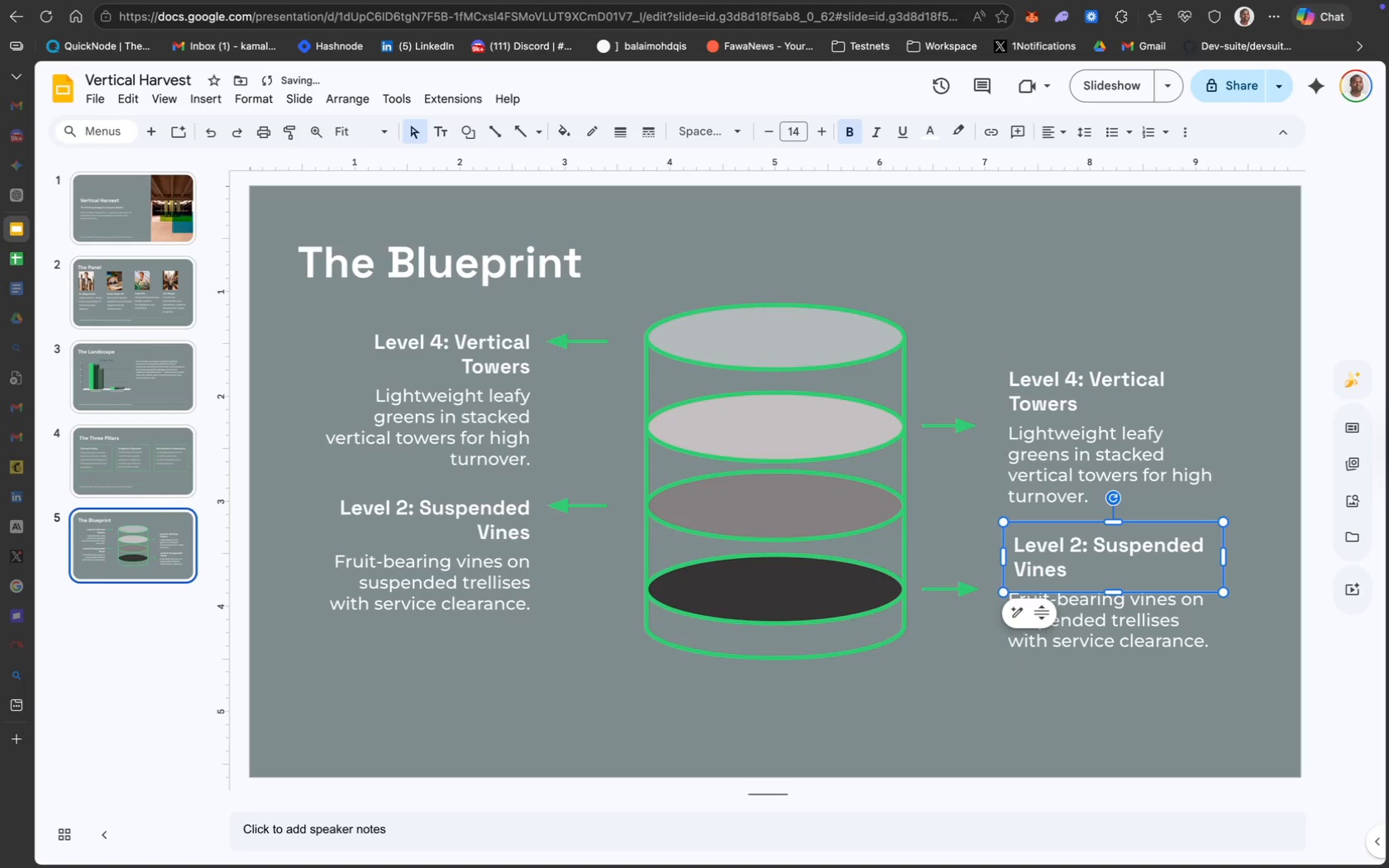 
key(ArrowLeft)
 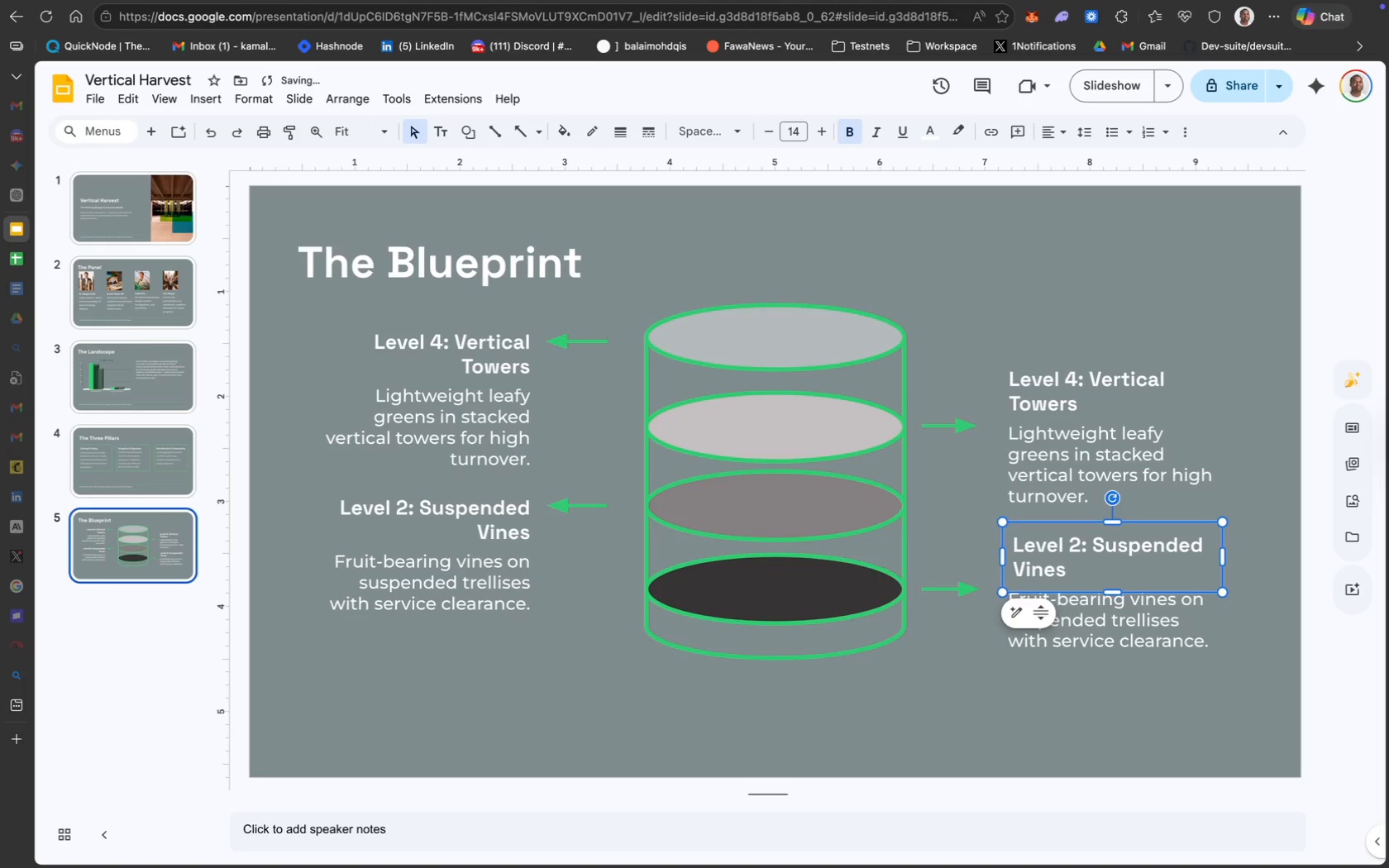 
key(ArrowLeft)
 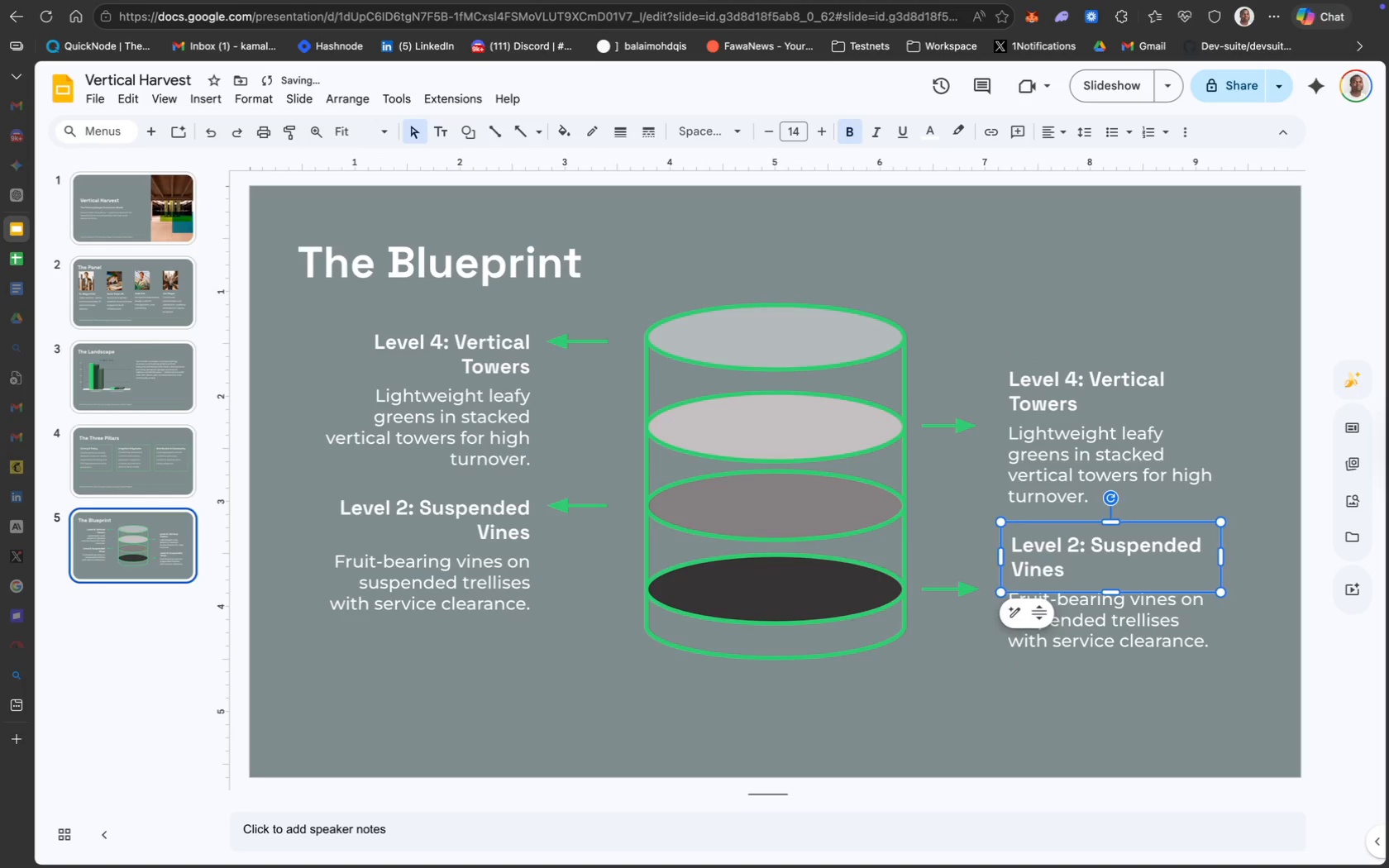 
key(ArrowLeft)
 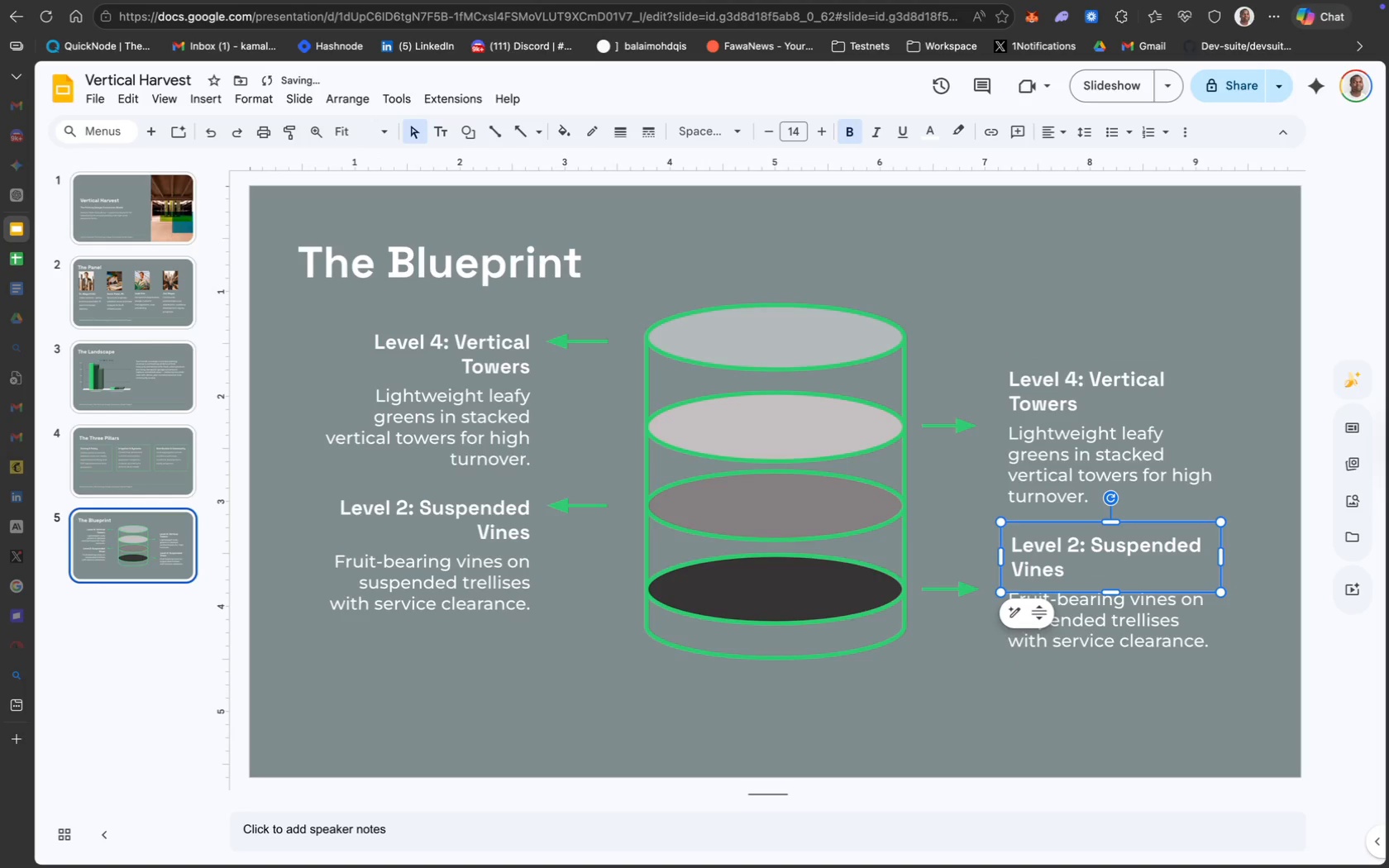 
key(ArrowLeft)
 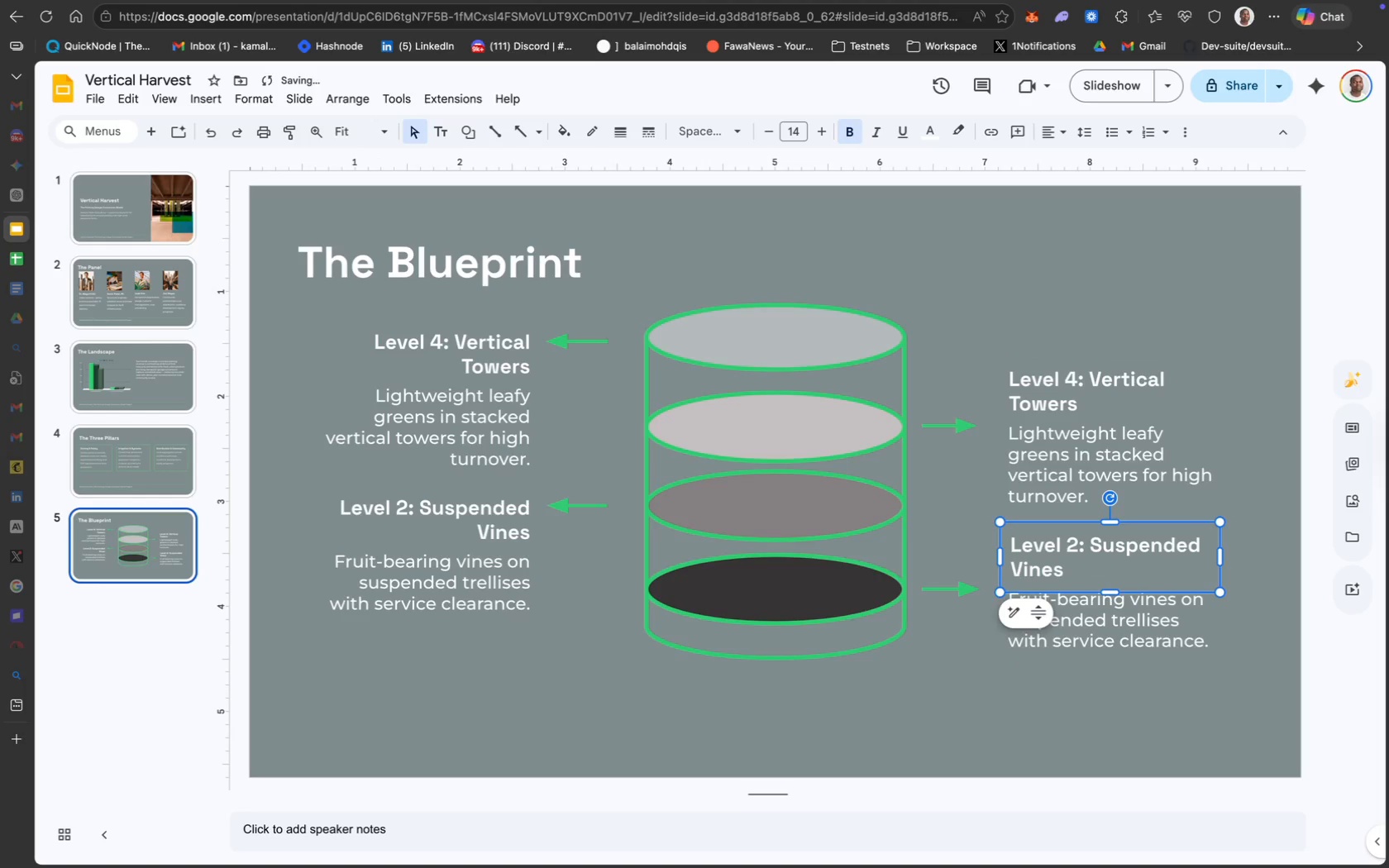 
key(ArrowLeft)
 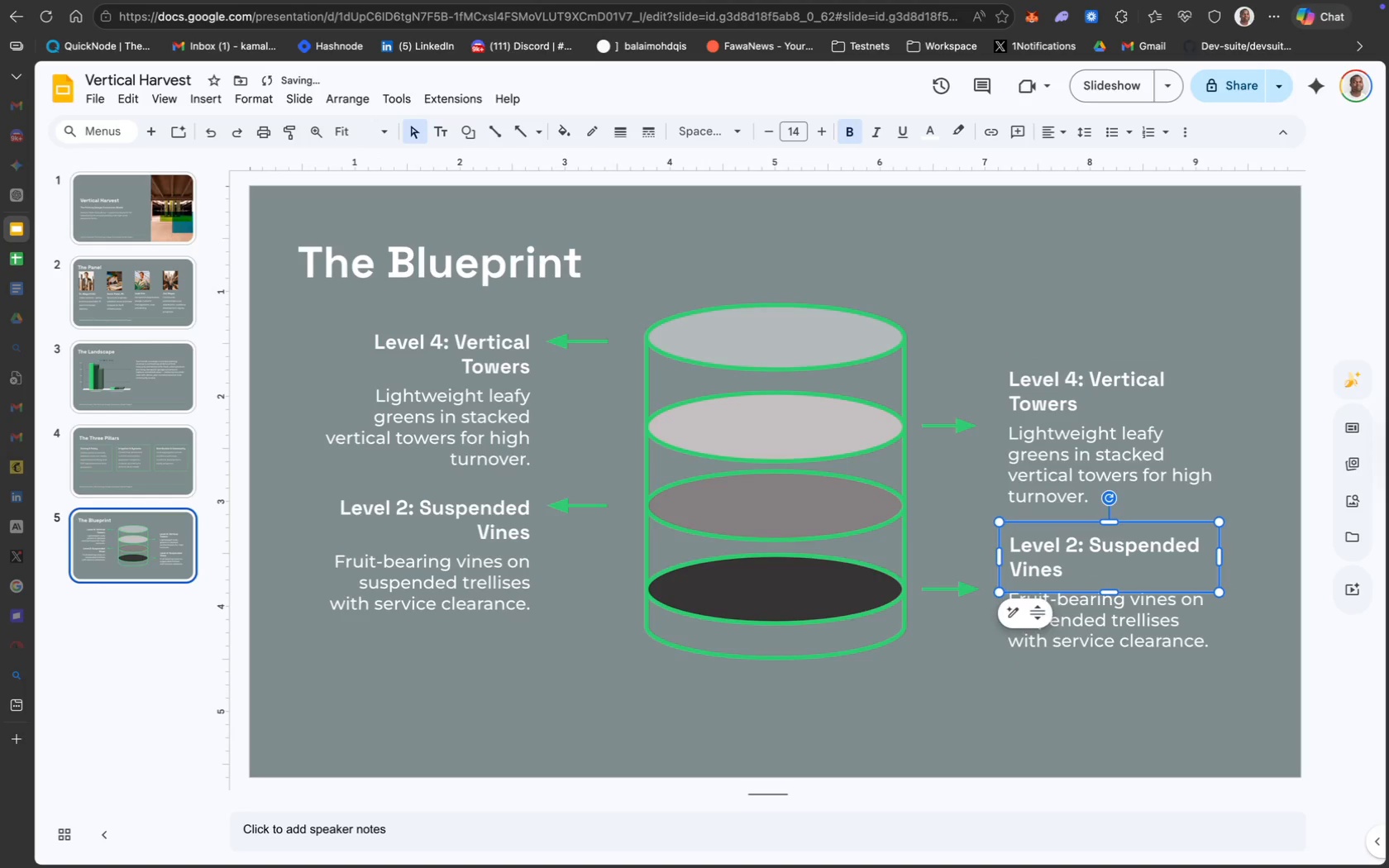 
key(ArrowLeft)
 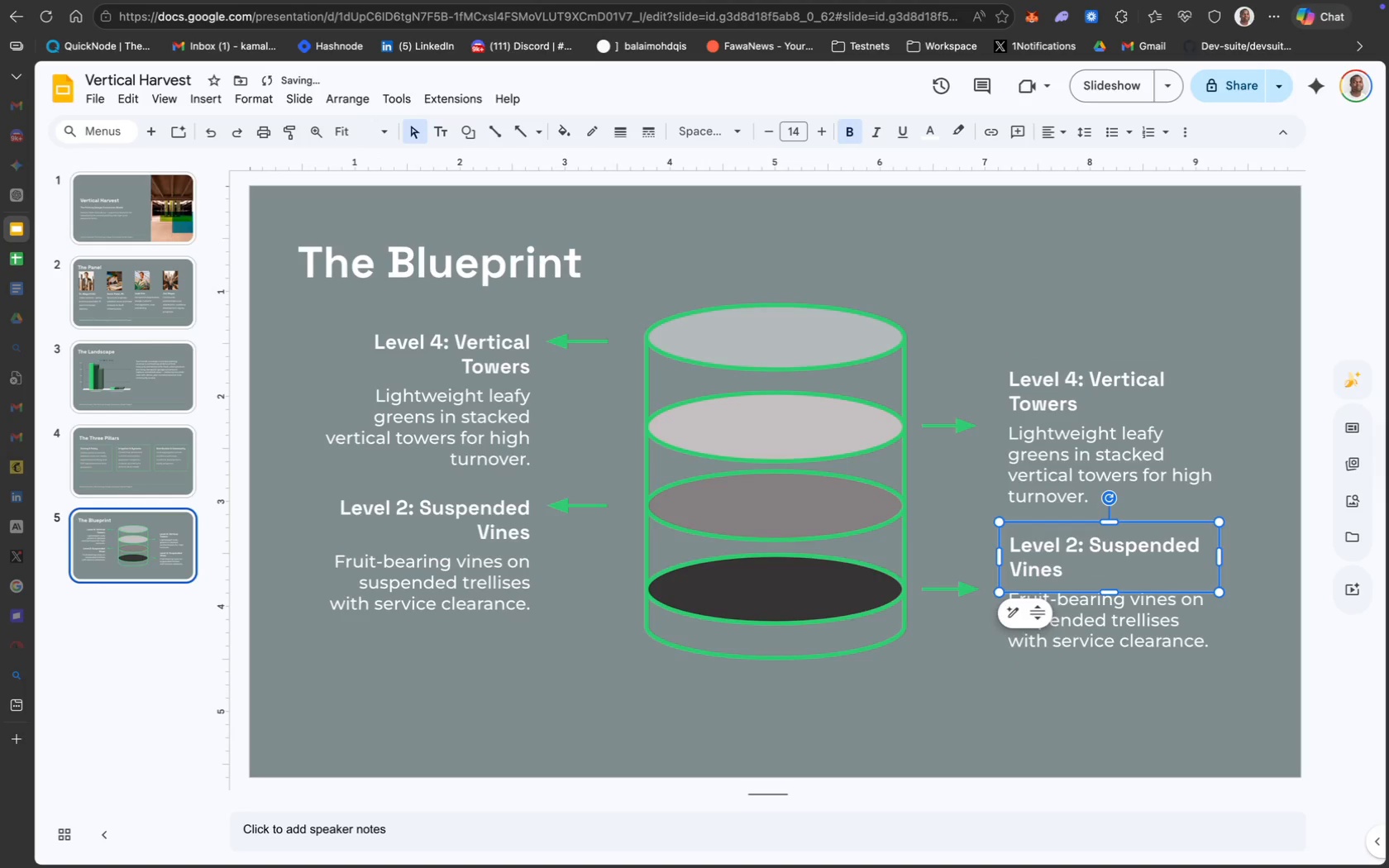 
key(ArrowLeft)
 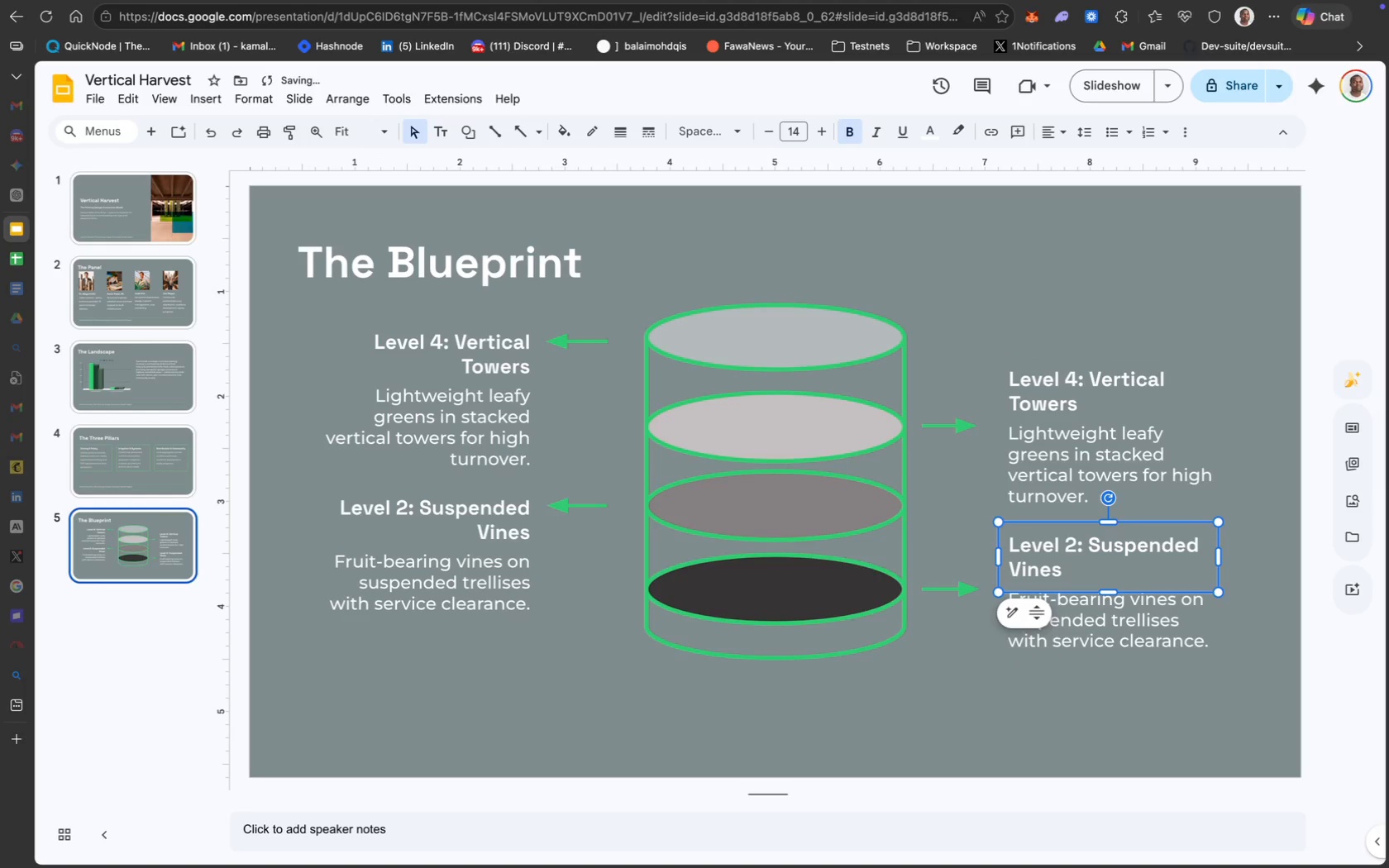 
key(ArrowLeft)
 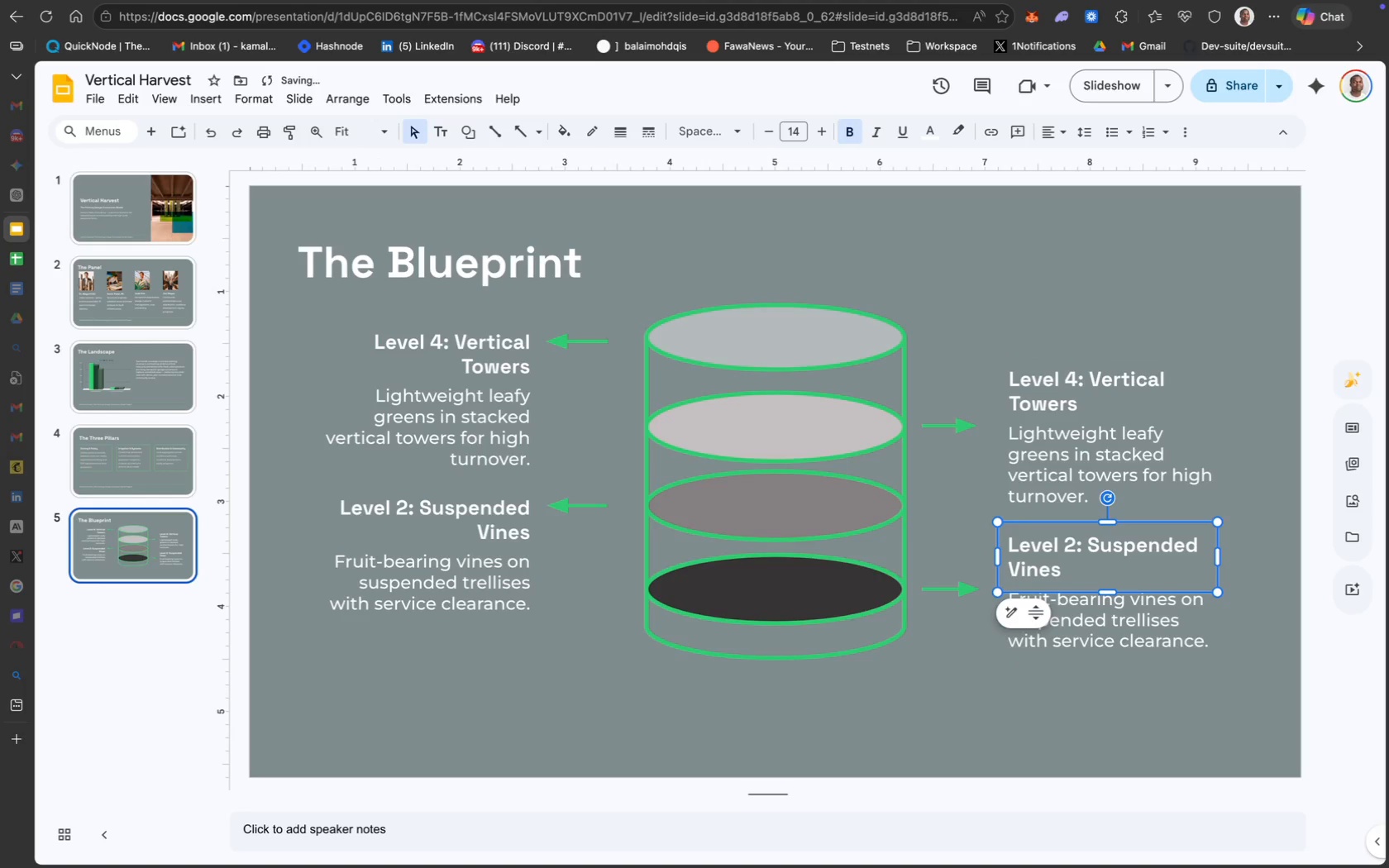 
key(ArrowLeft)
 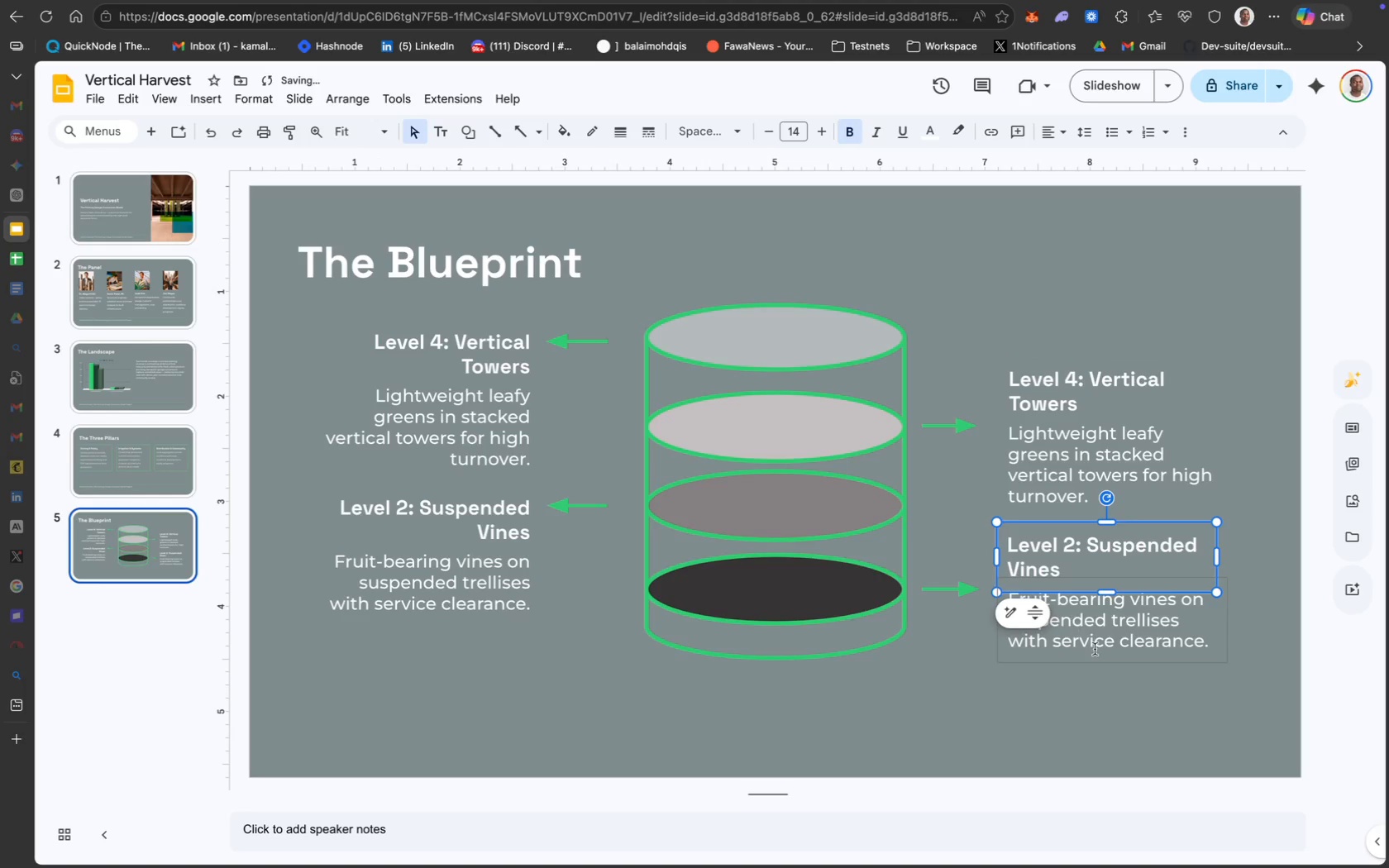 
left_click([1115, 676])
 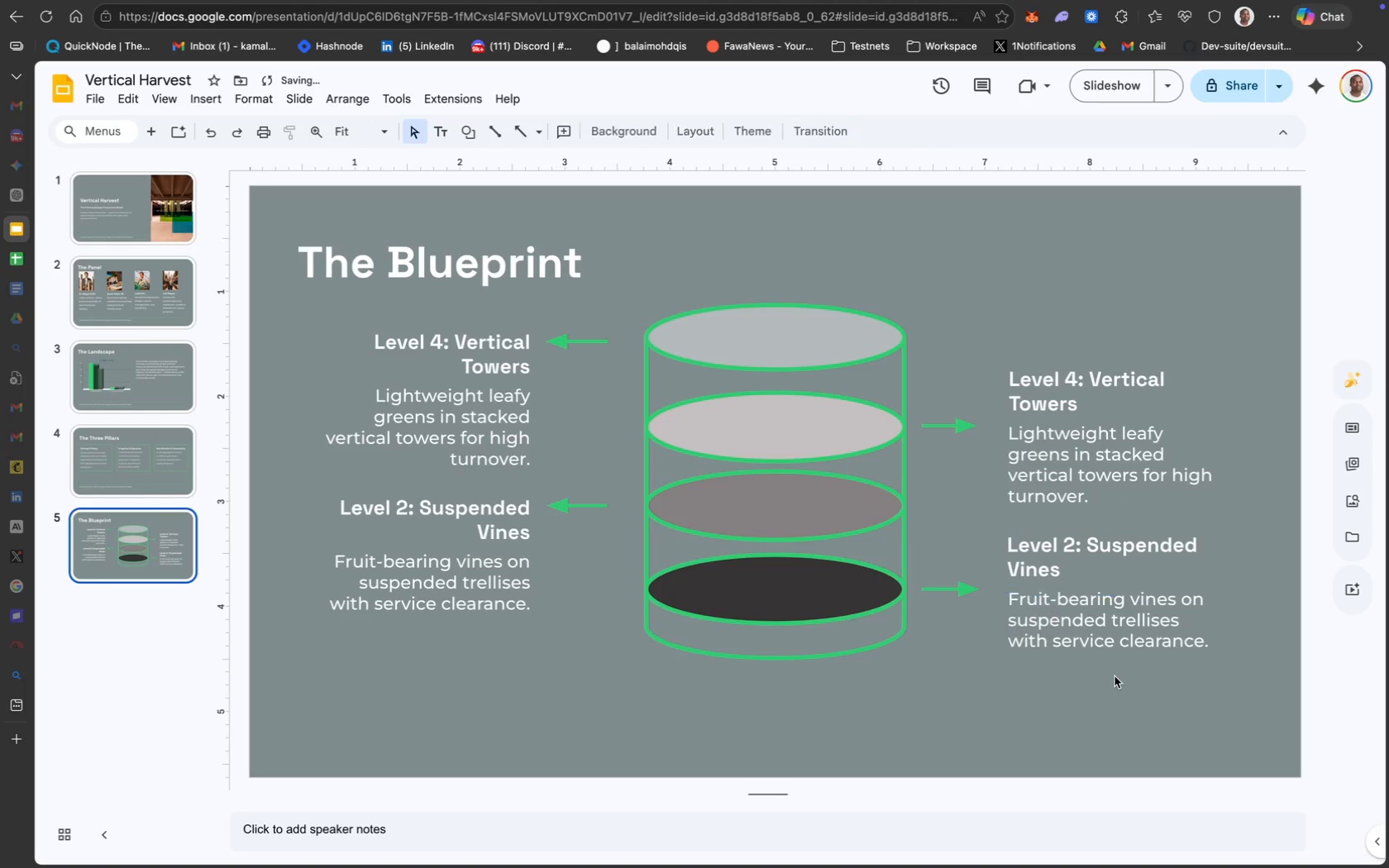 
mouse_move([1116, 642])
 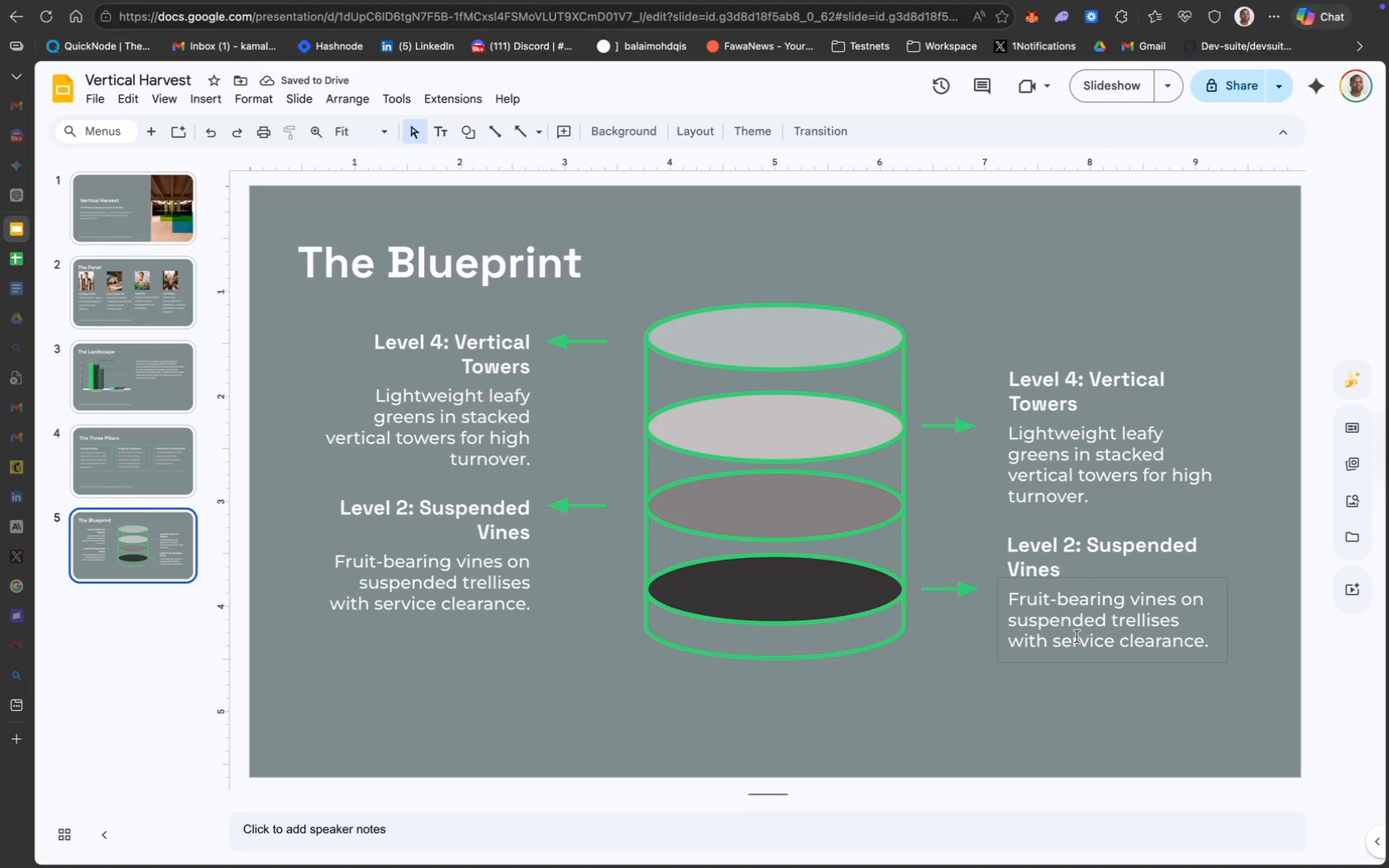 
left_click([1048, 550])
 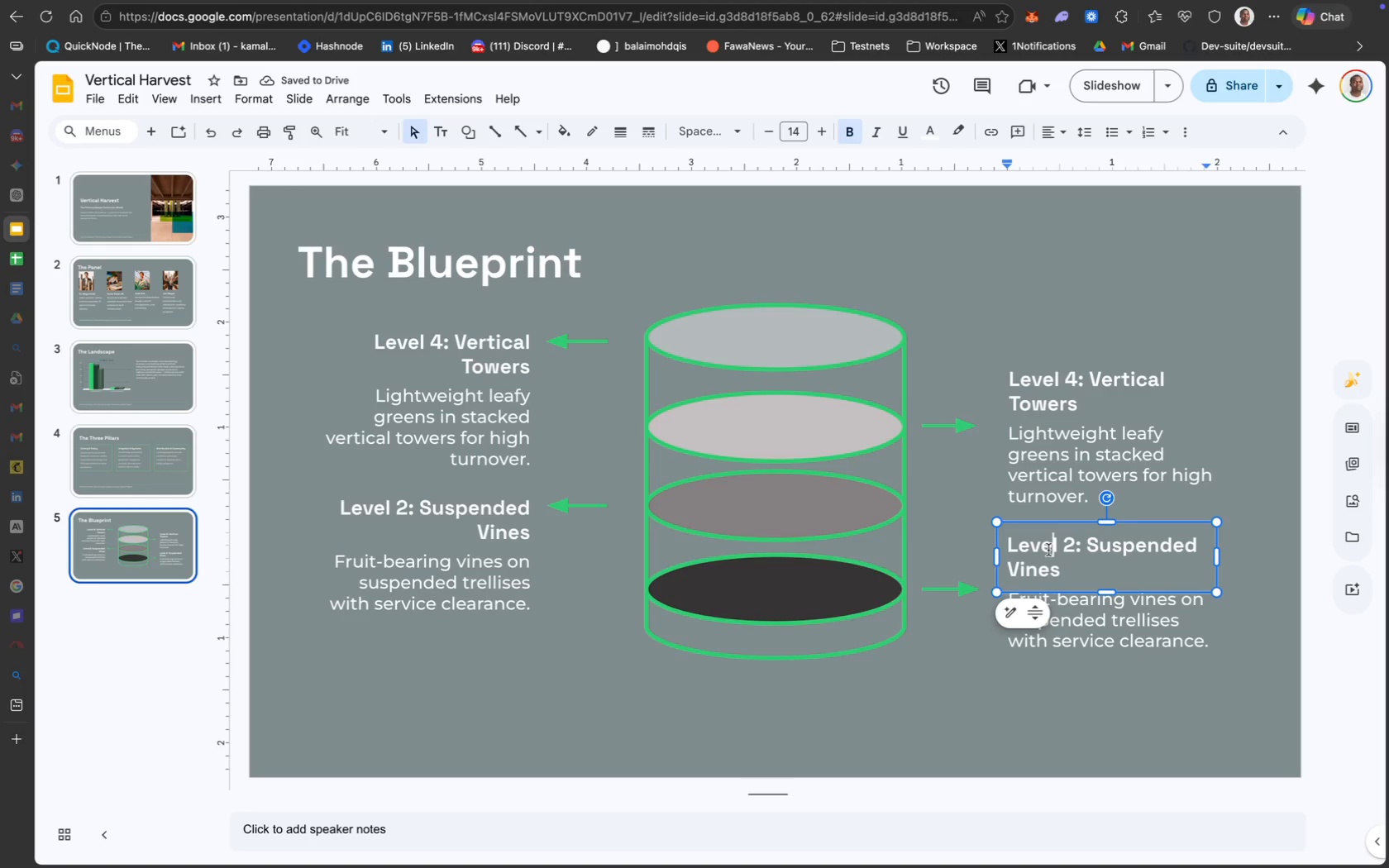 
key(ArrowLeft)
 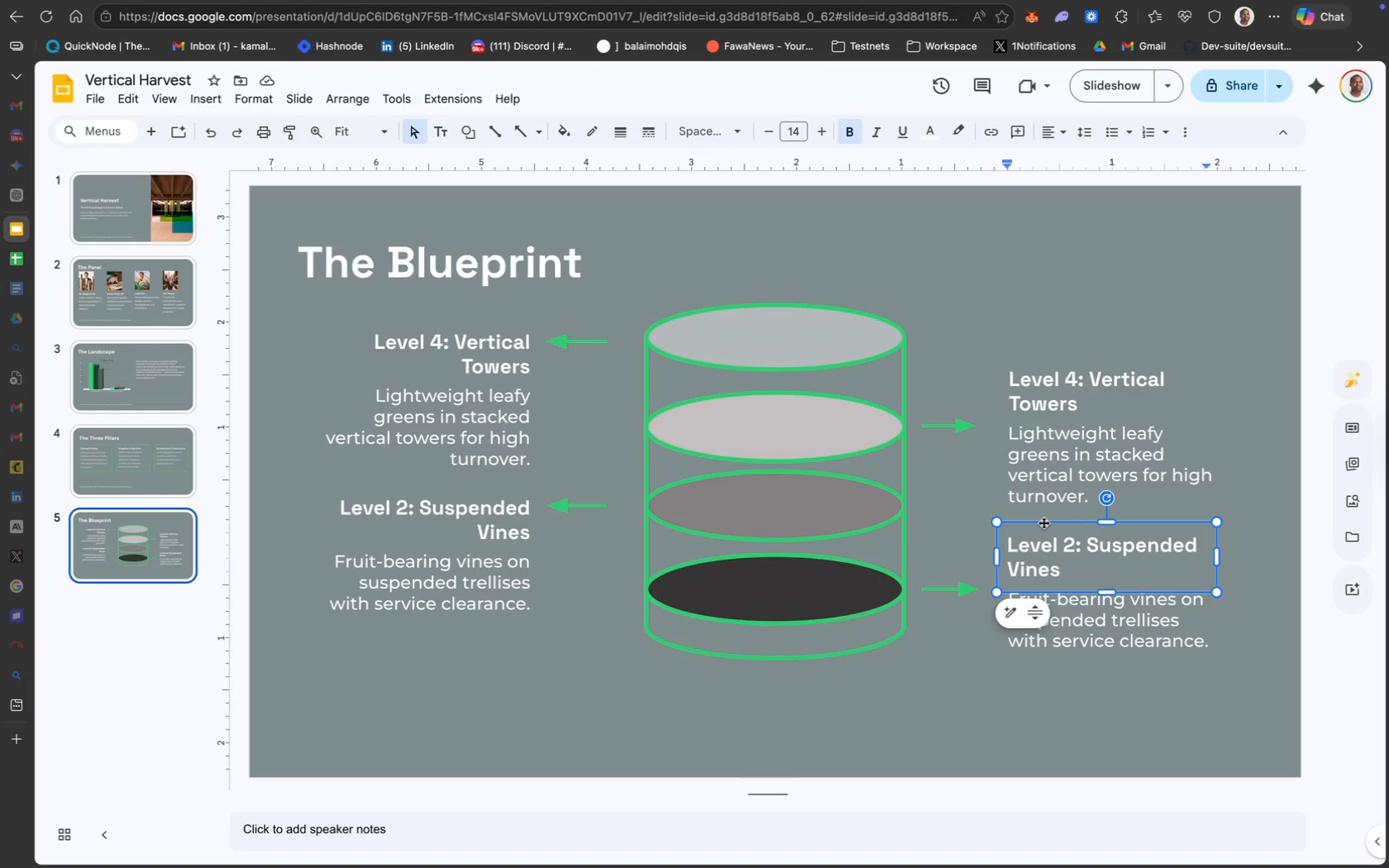 
key(ArrowLeft)
 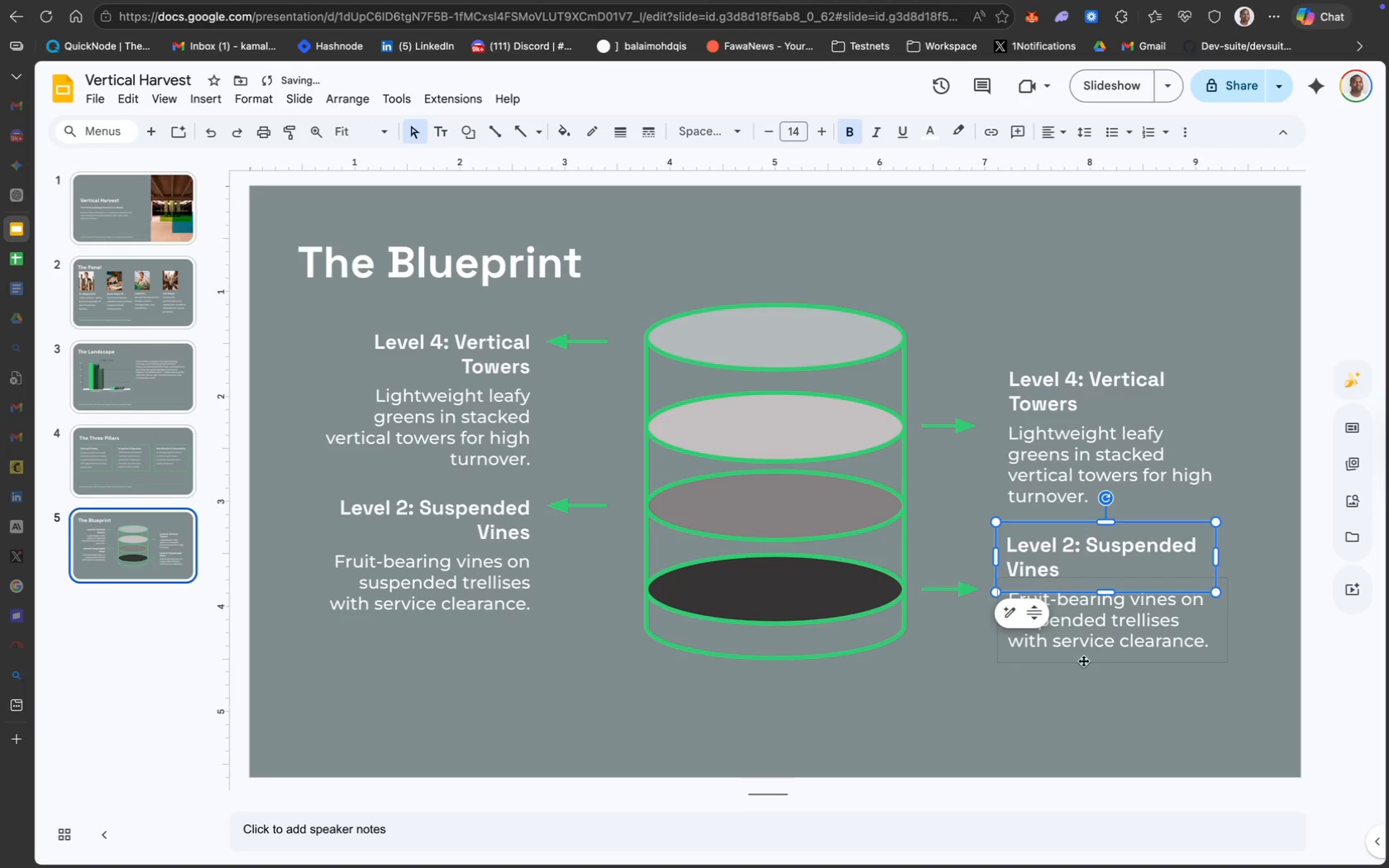 
left_click([1085, 665])
 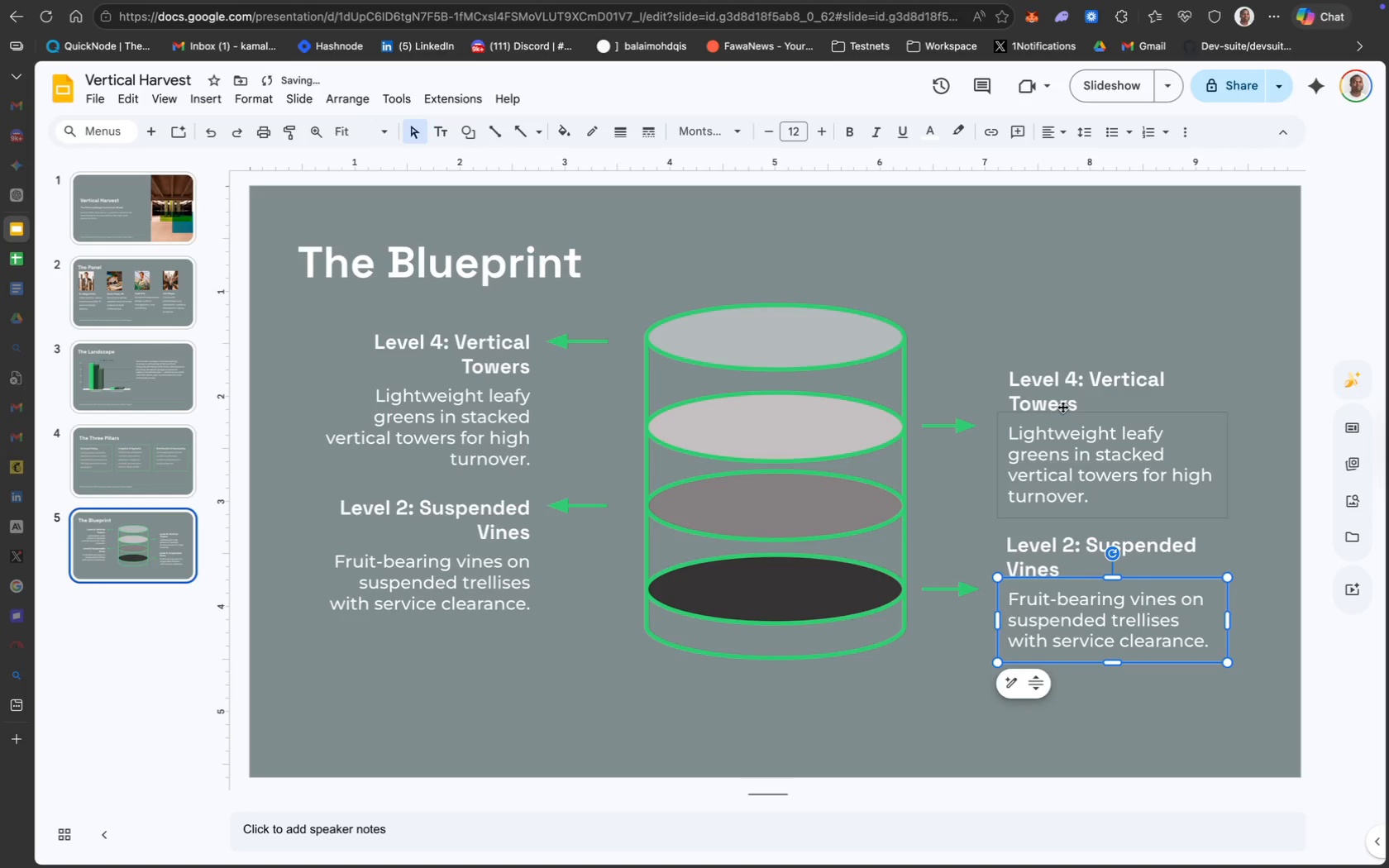 
left_click_drag(start_coordinate=[985, 355], to_coordinate=[1212, 642])
 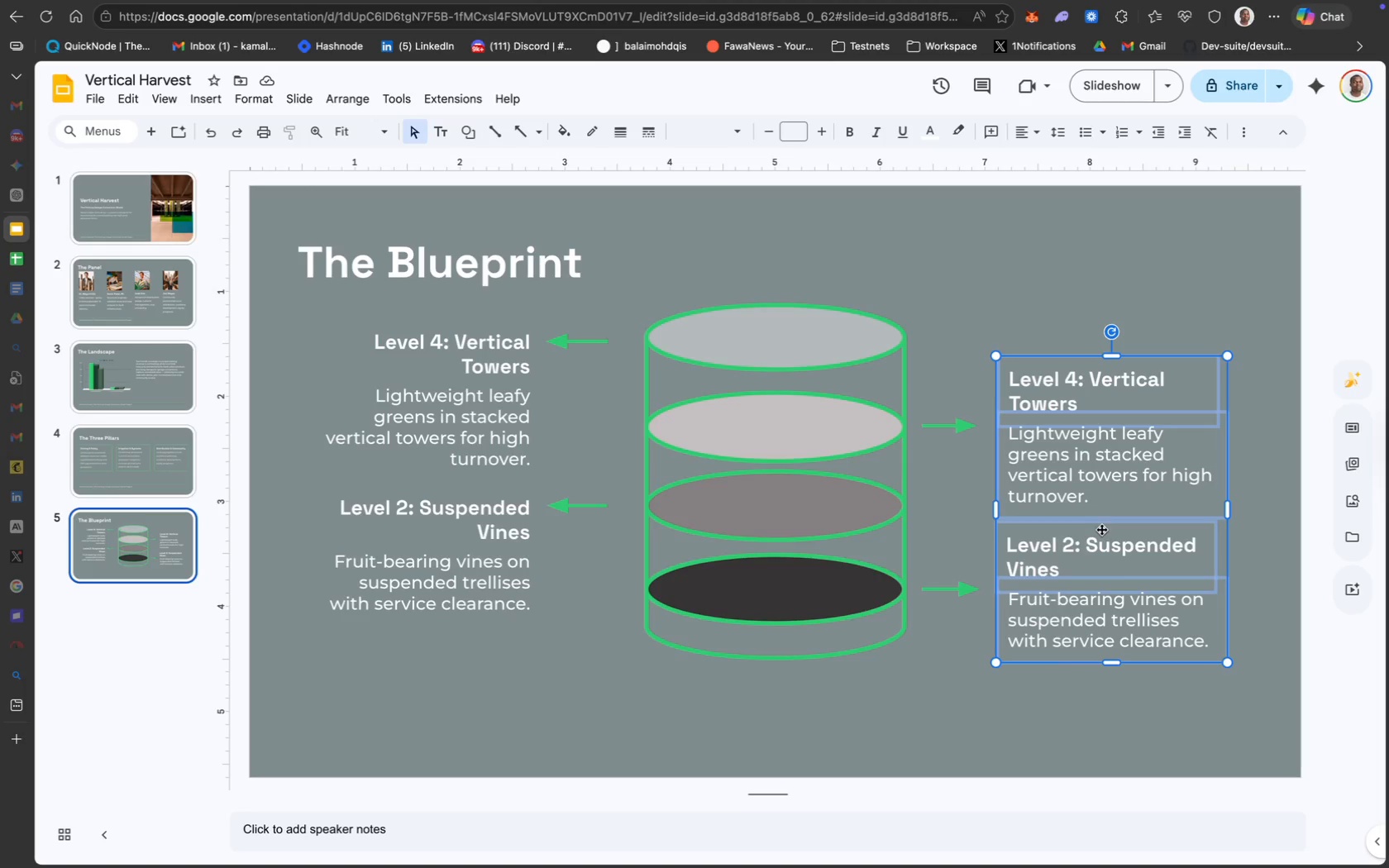 
left_click_drag(start_coordinate=[1092, 526], to_coordinate=[1095, 580])
 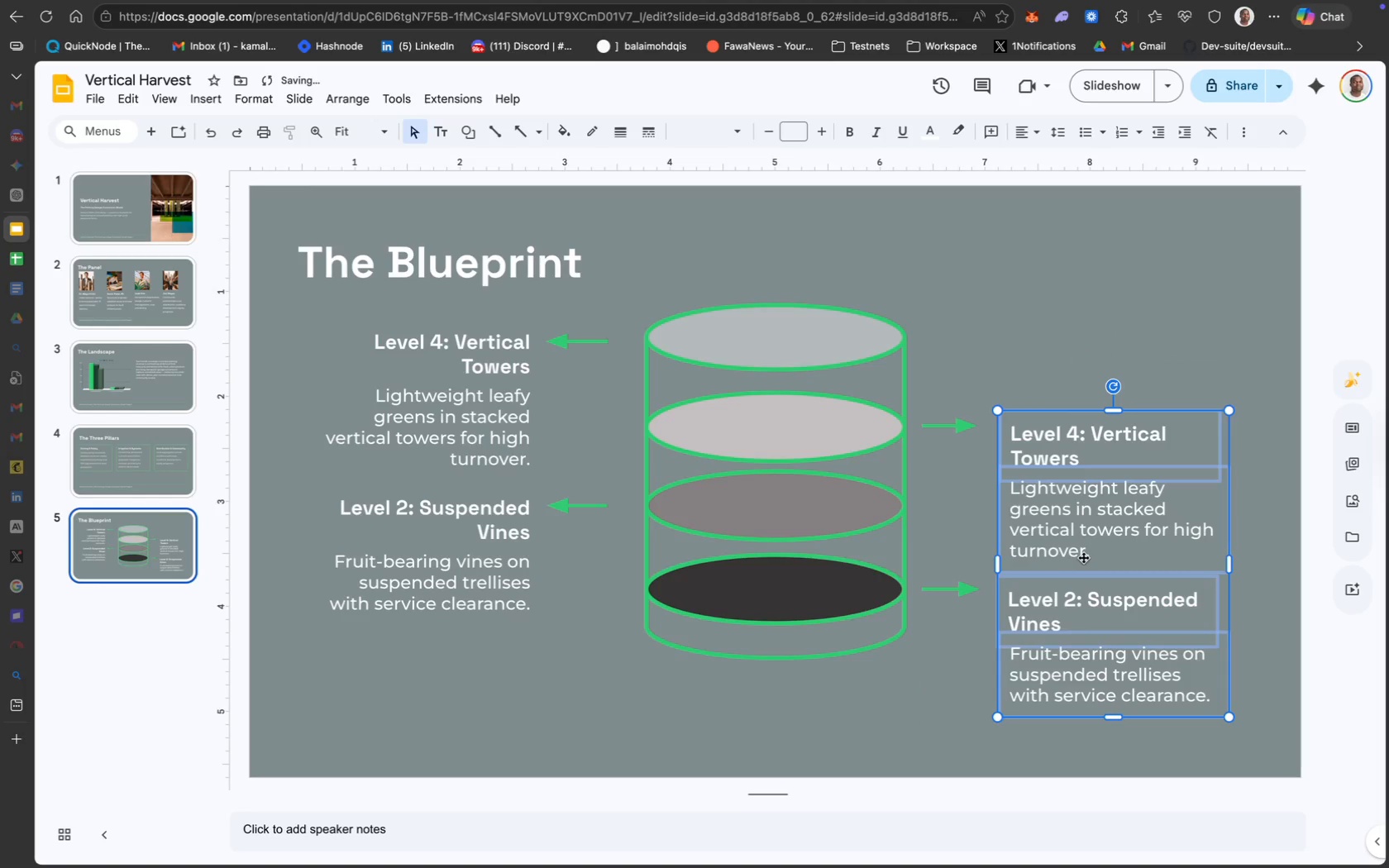 
key(ArrowUp)
 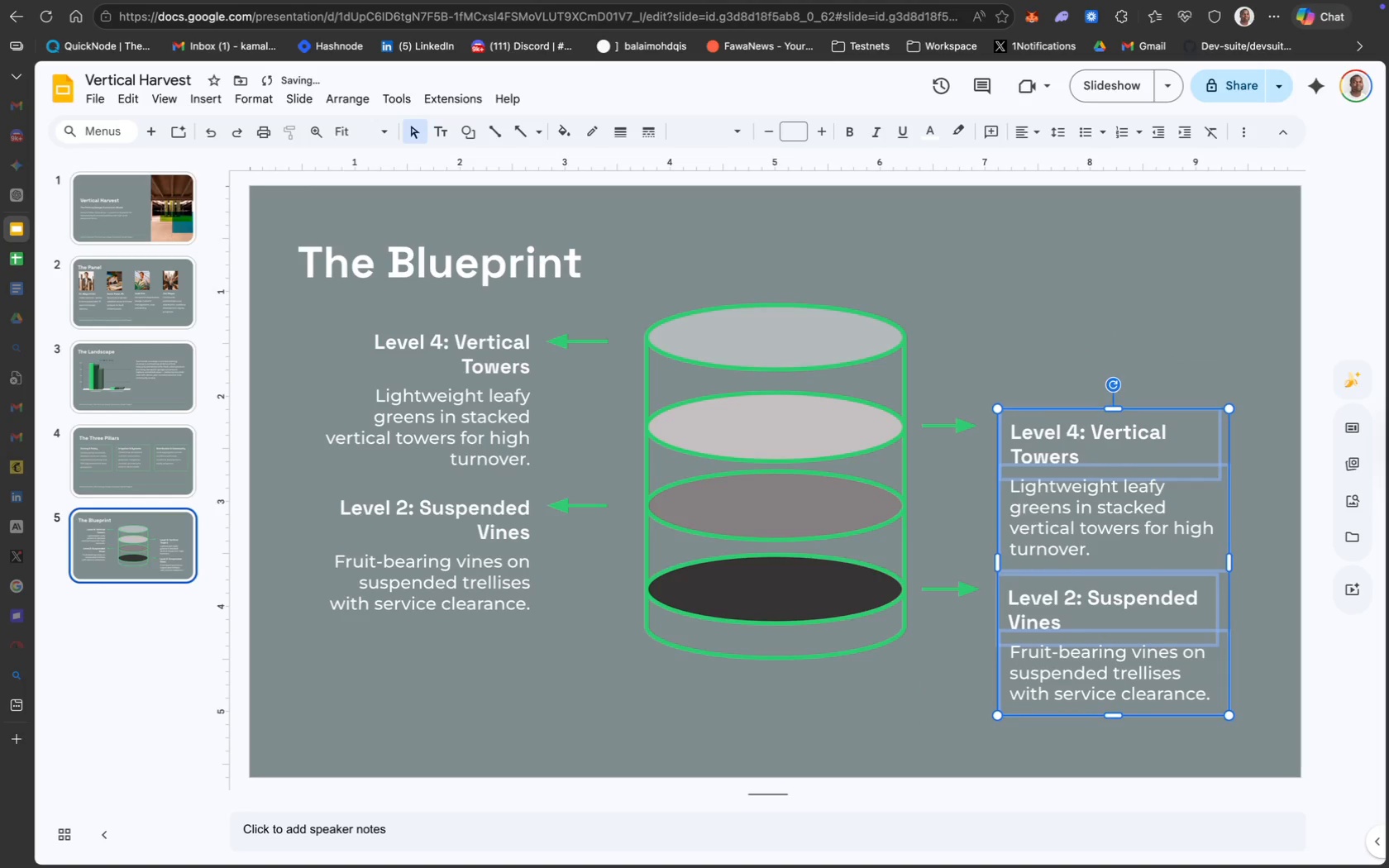 
key(ArrowUp)
 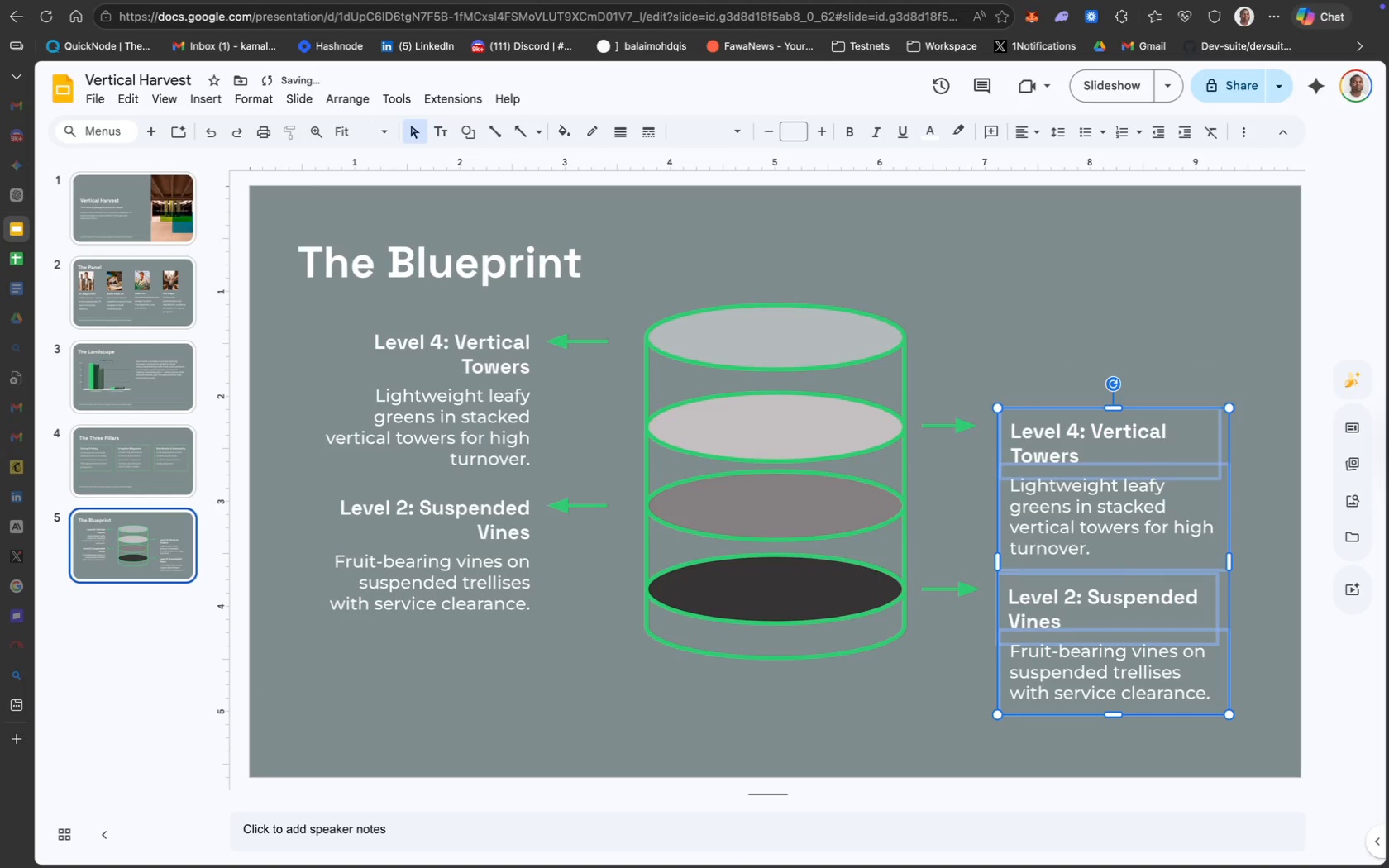 
key(ArrowUp)
 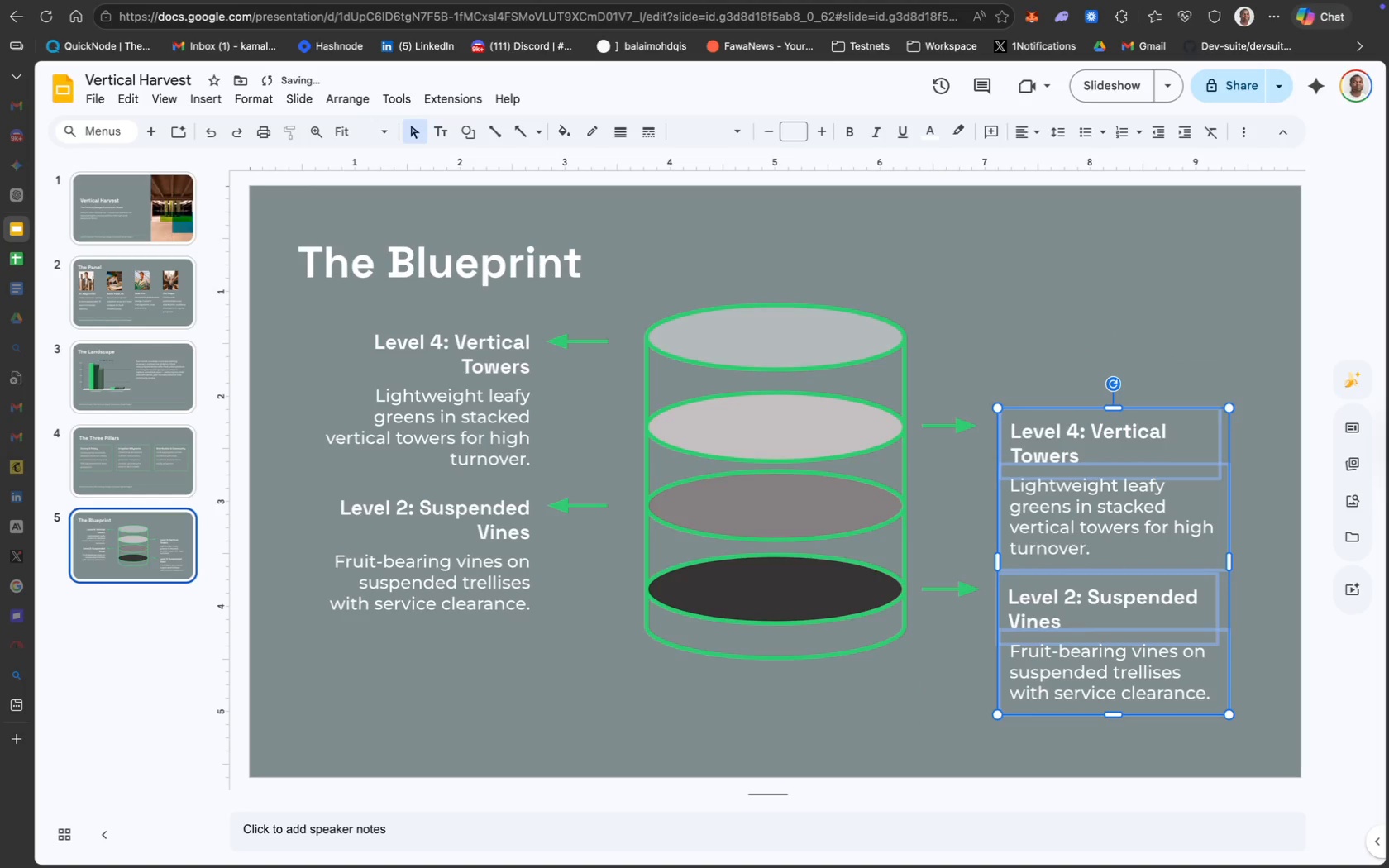 
key(ArrowUp)
 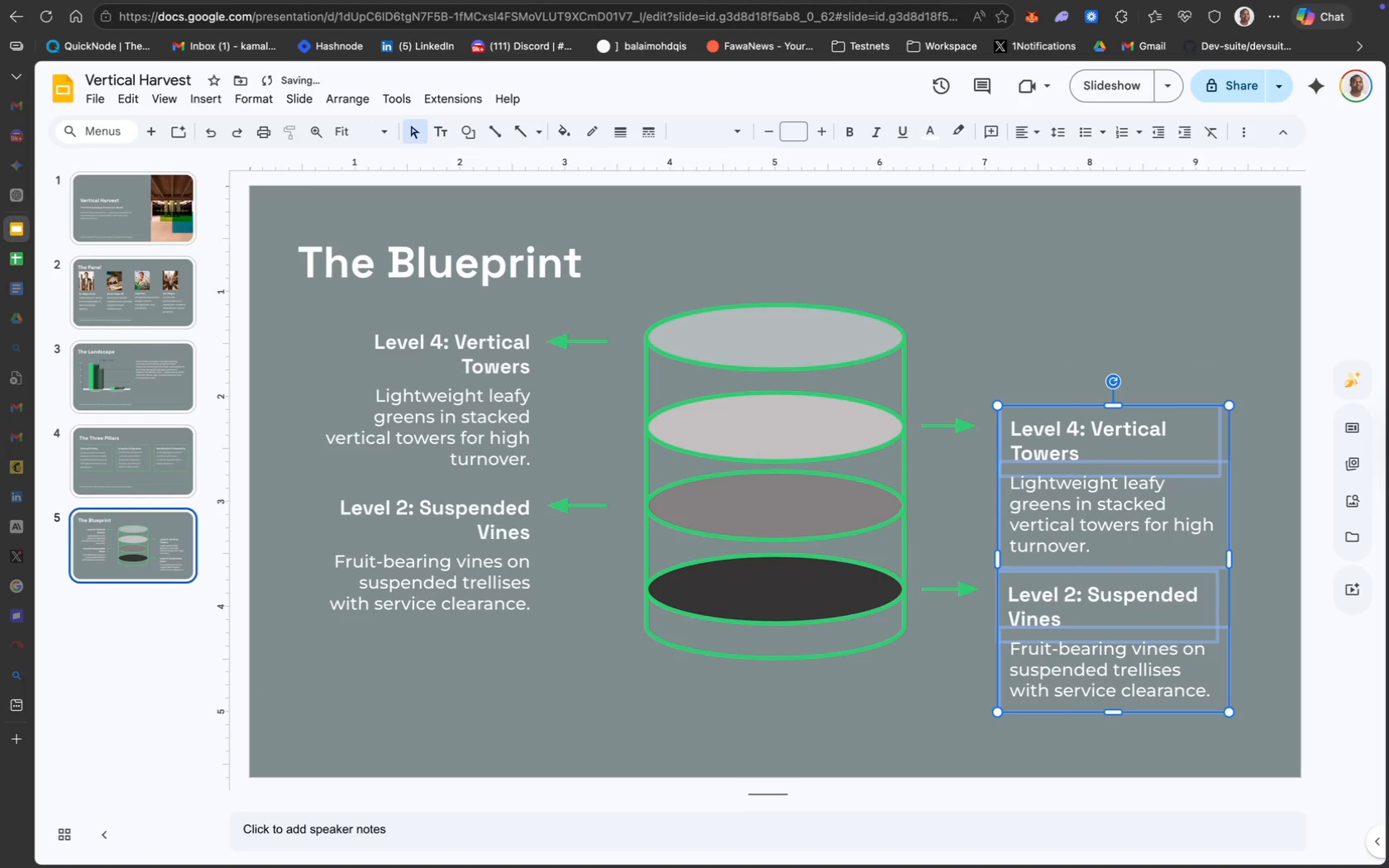 
key(ArrowUp)
 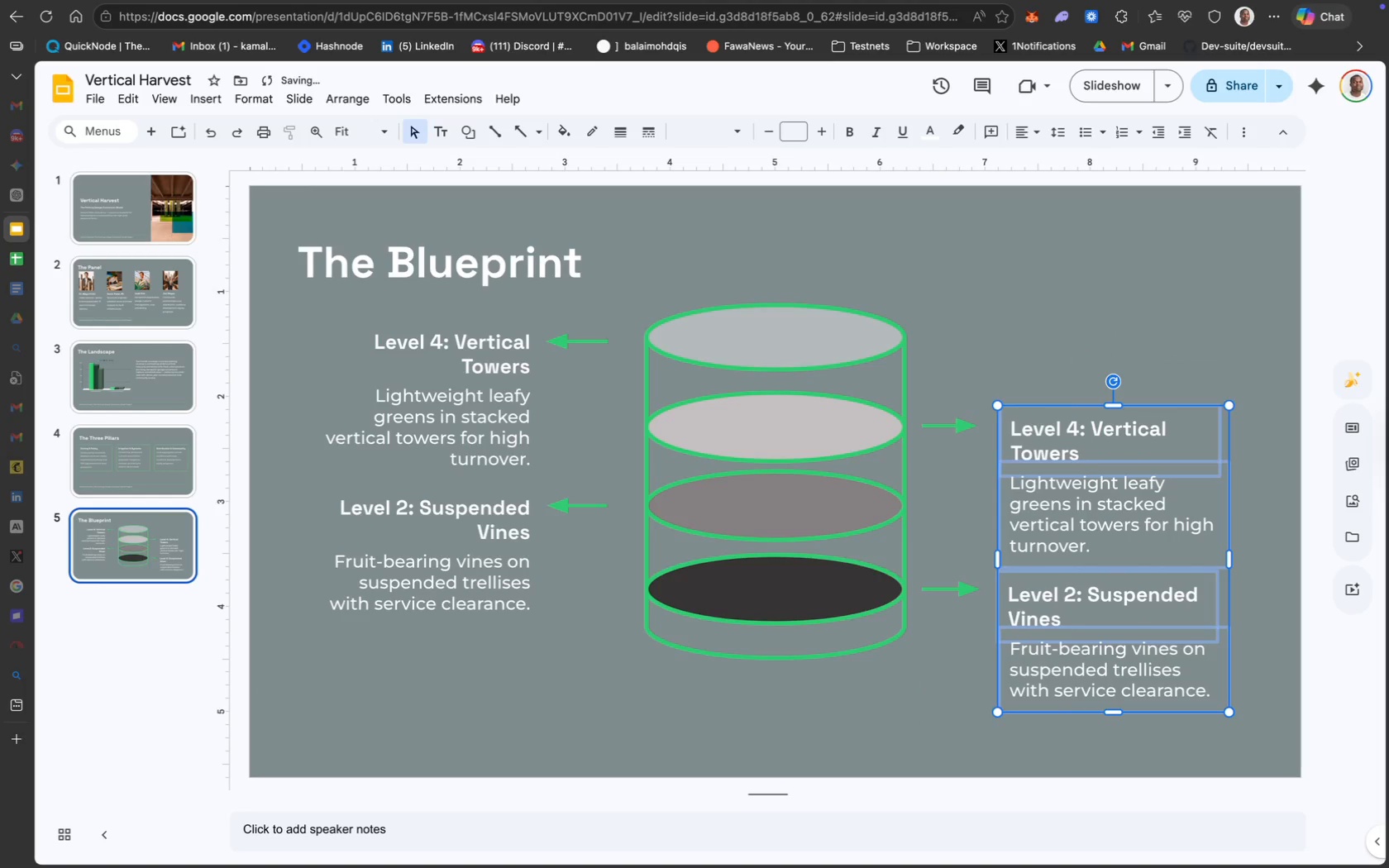 
key(ArrowUp)
 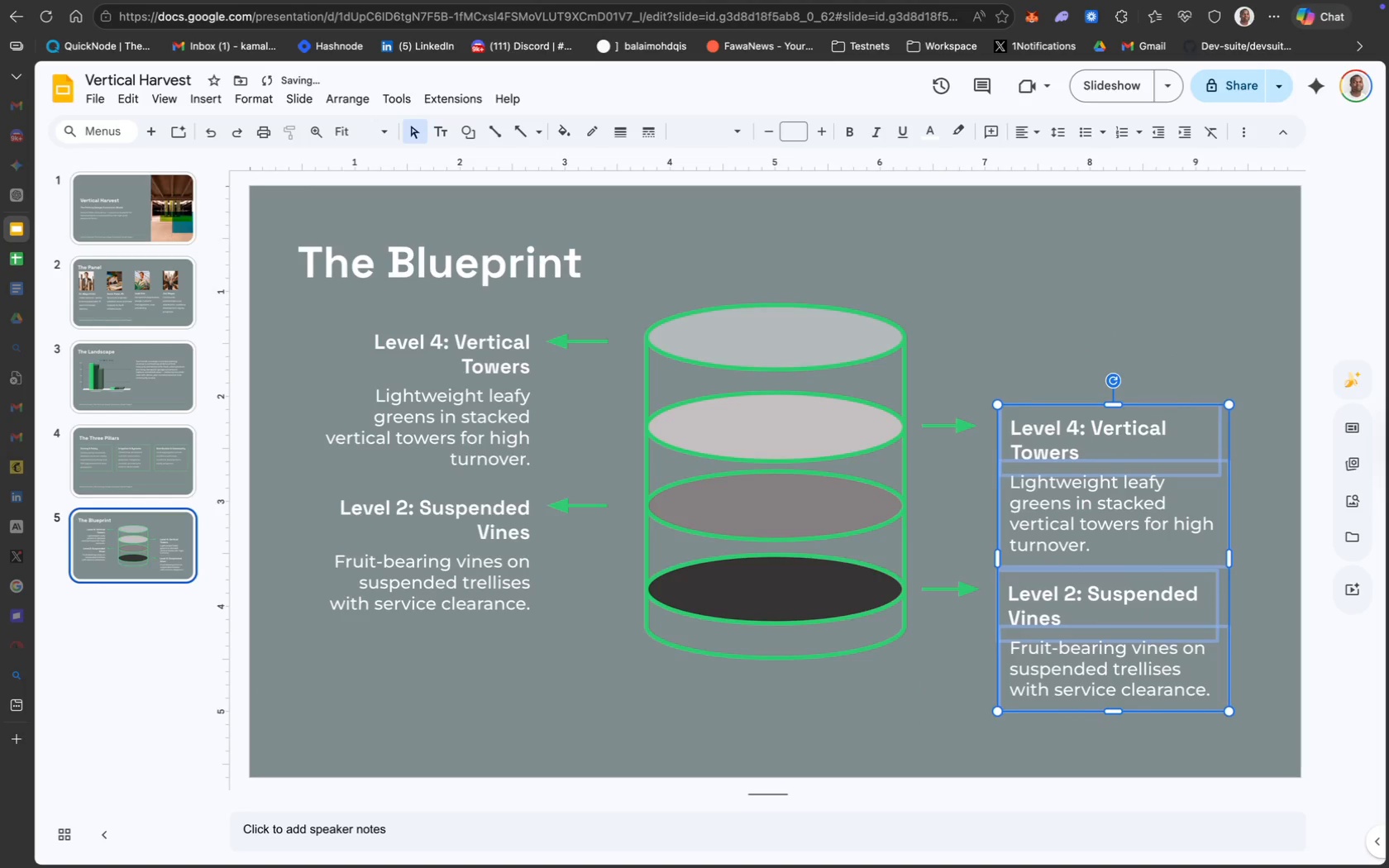 
key(ArrowUp)
 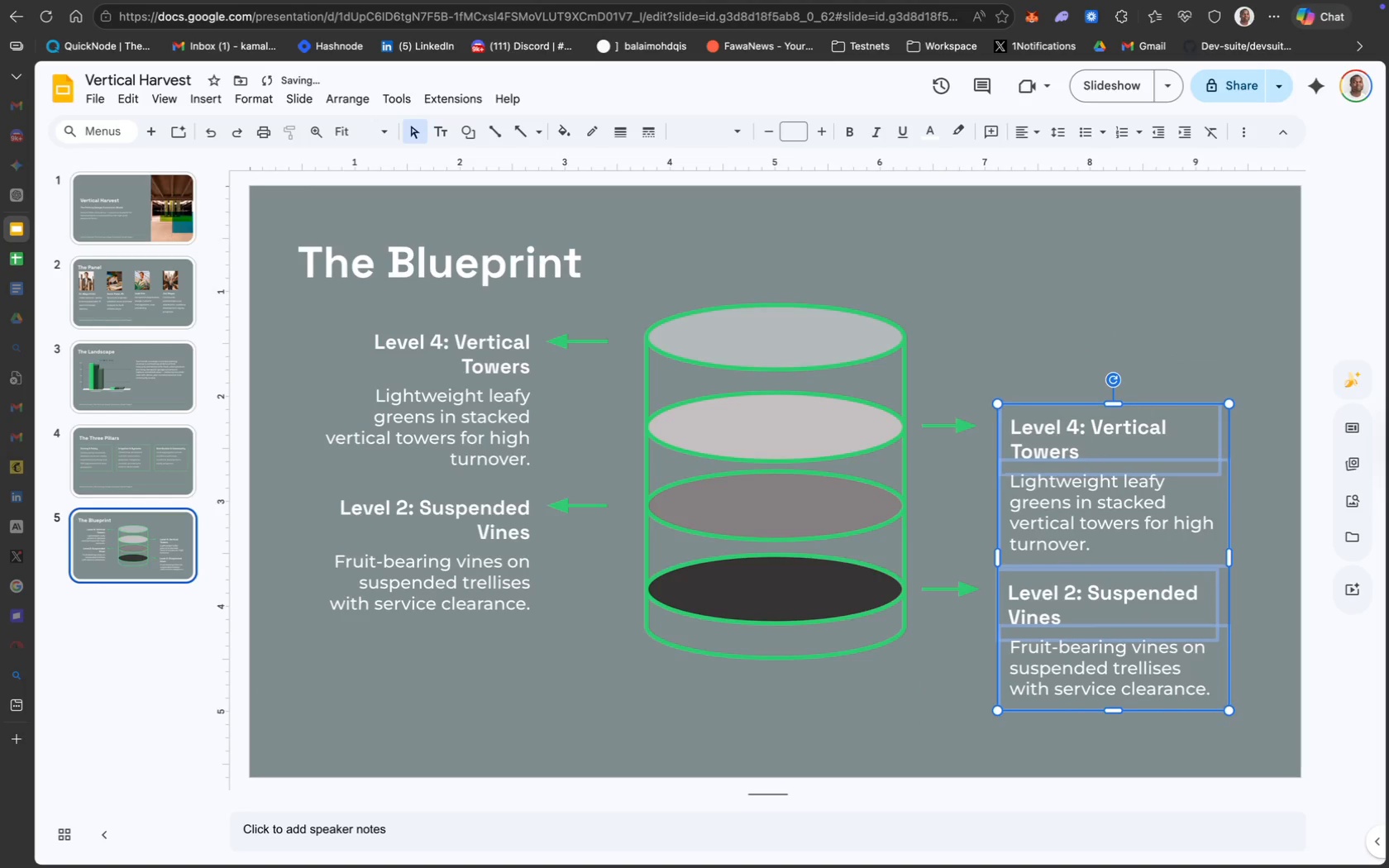 
key(ArrowUp)
 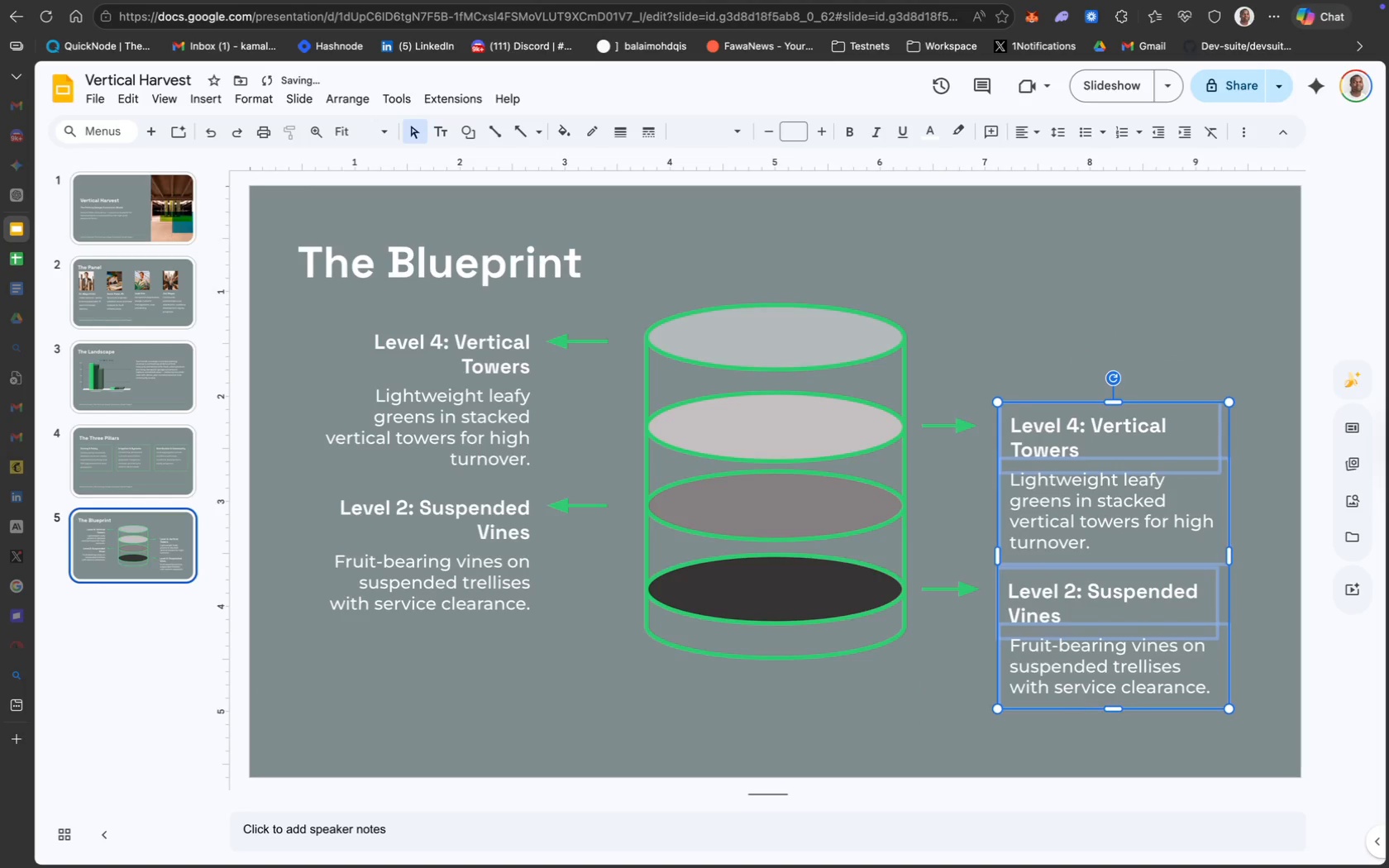 
key(ArrowUp)
 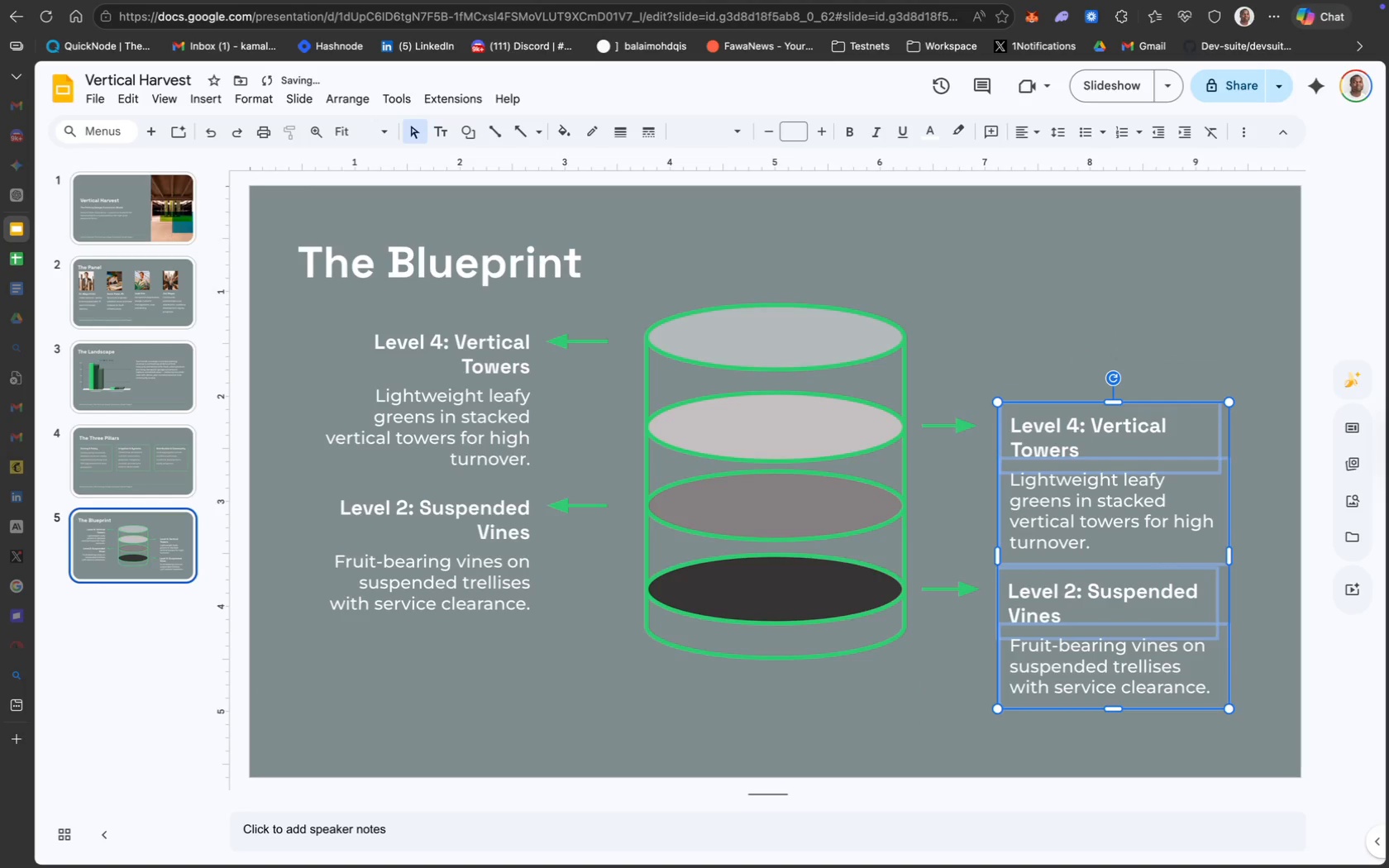 
key(ArrowUp)
 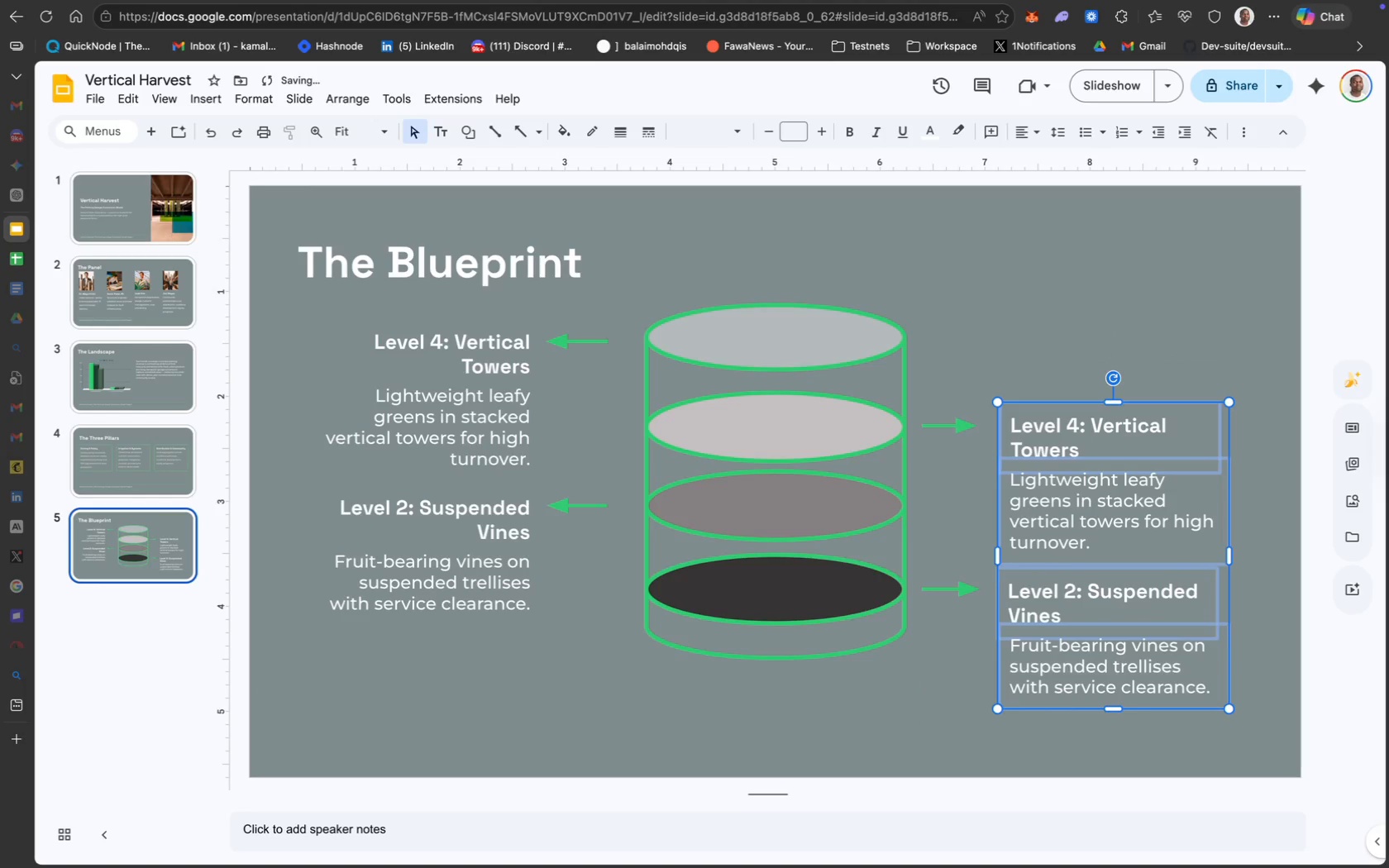 
key(ArrowUp)
 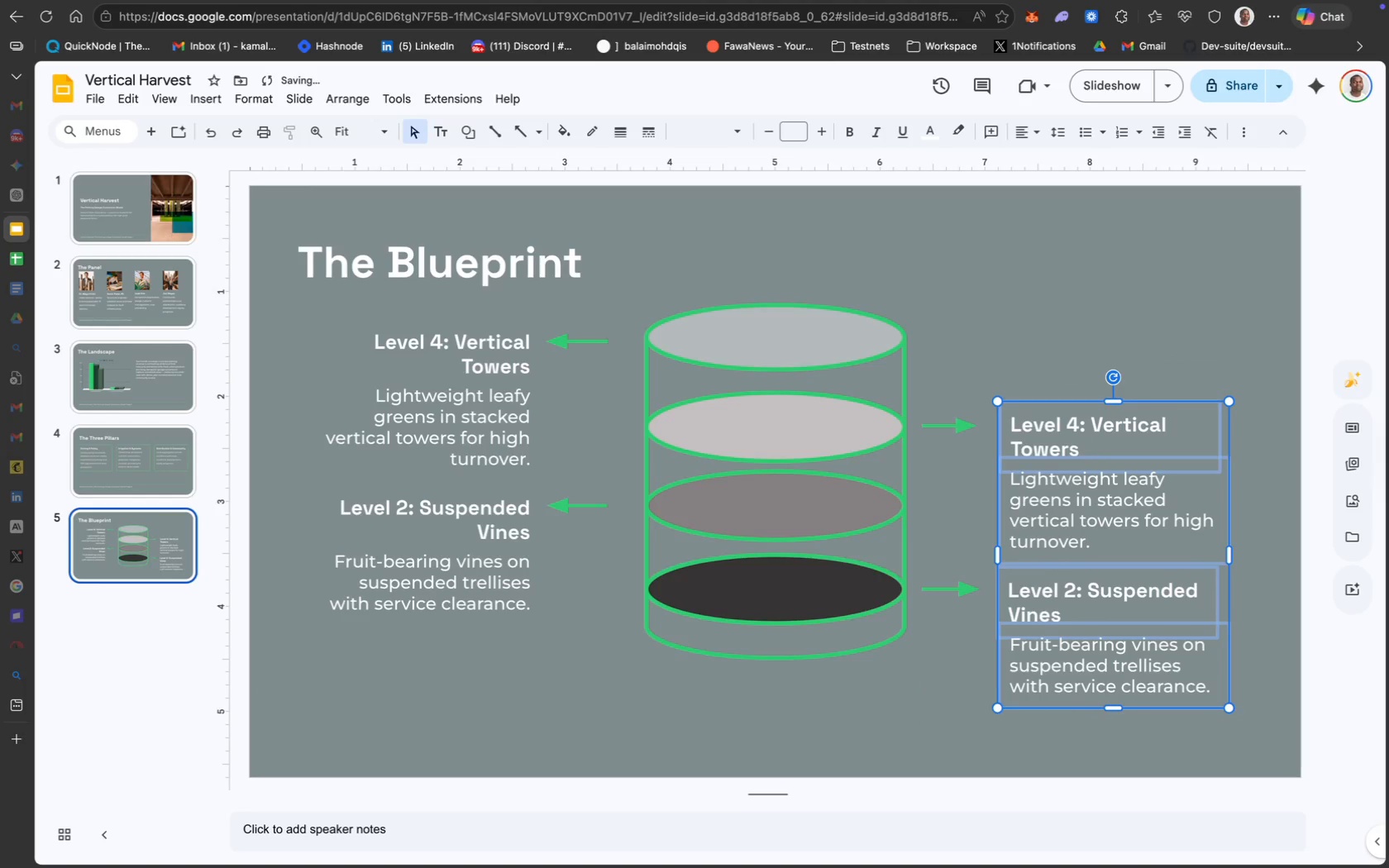 
key(ArrowUp)
 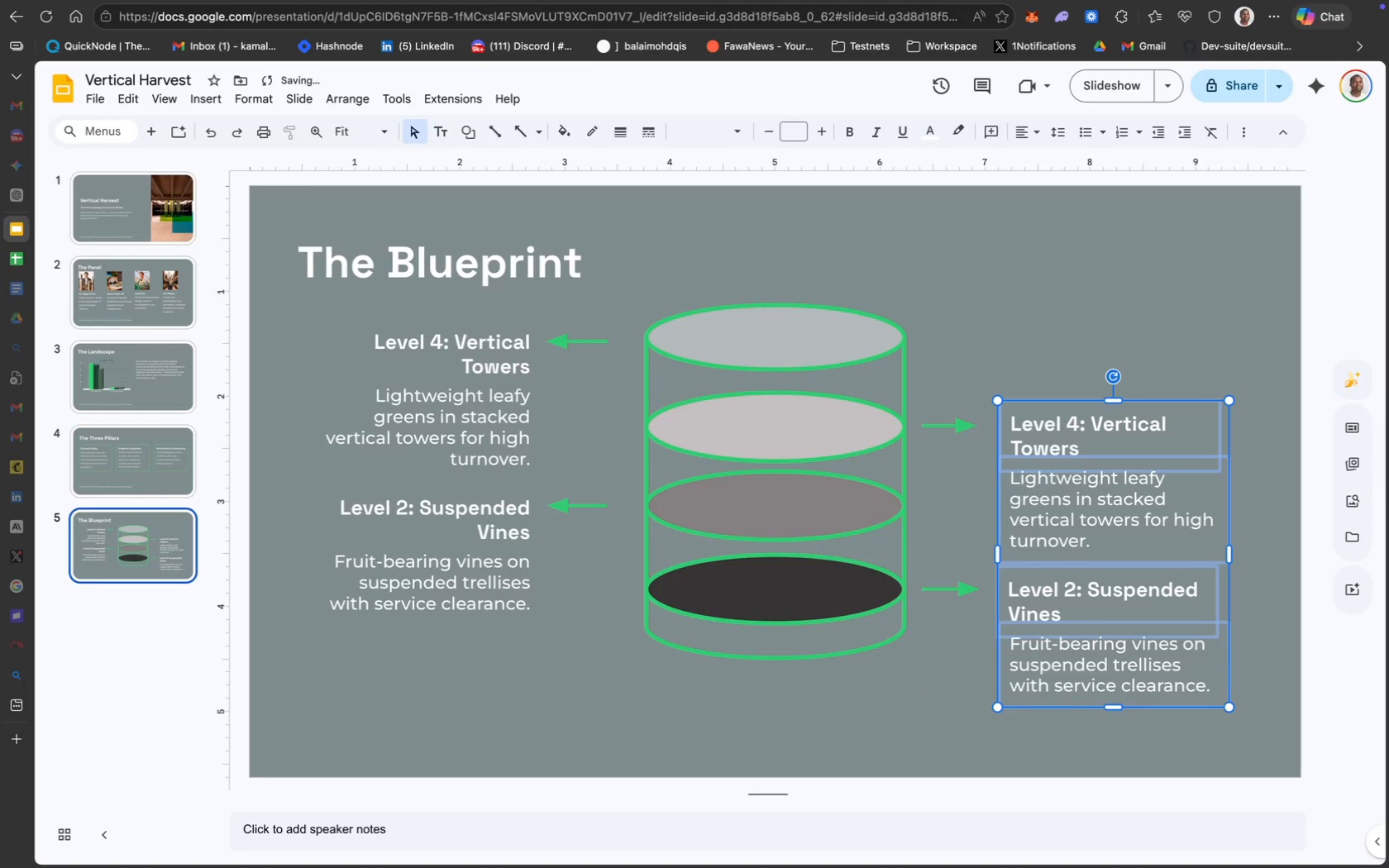 
key(ArrowUp)
 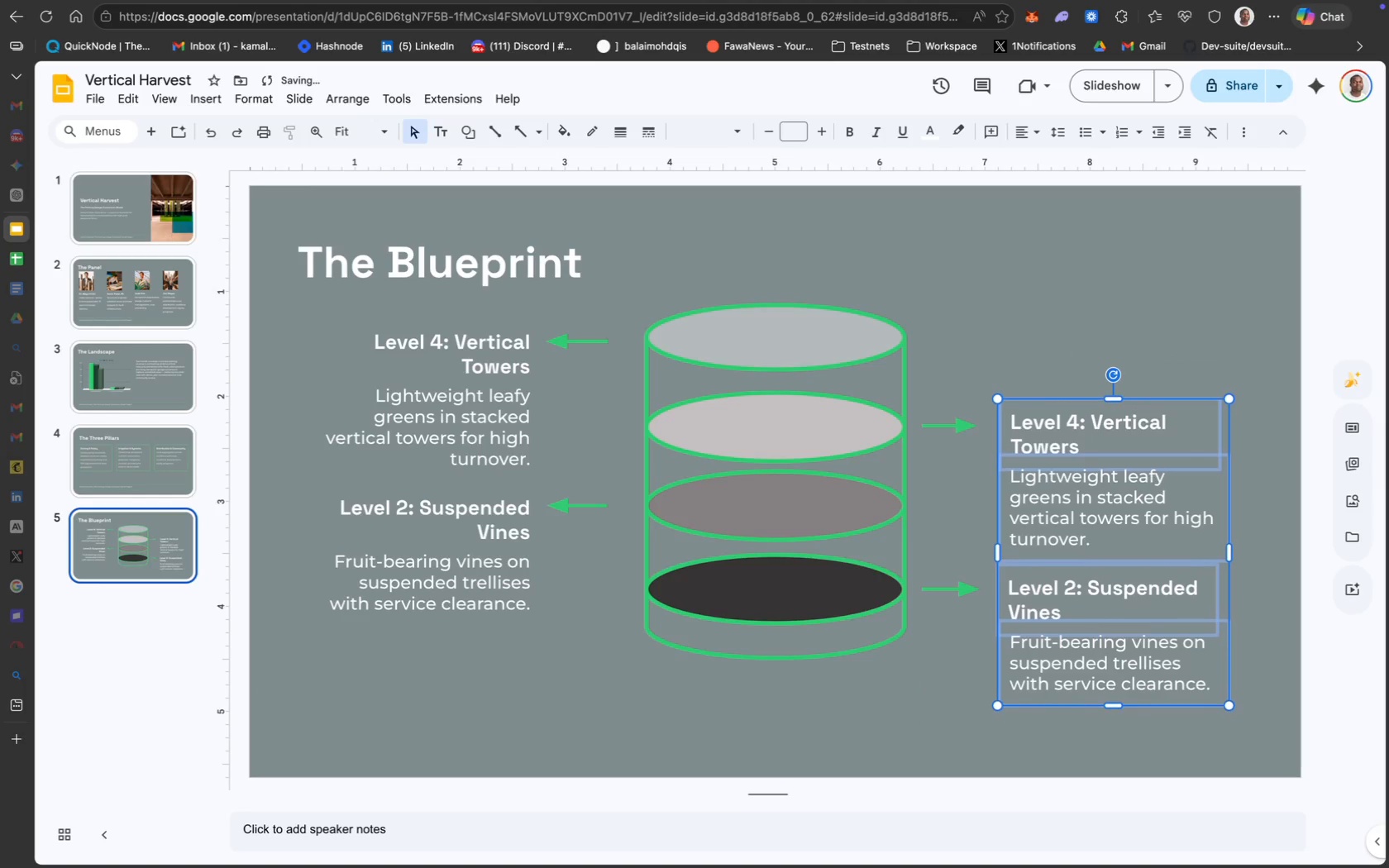 
key(ArrowUp)
 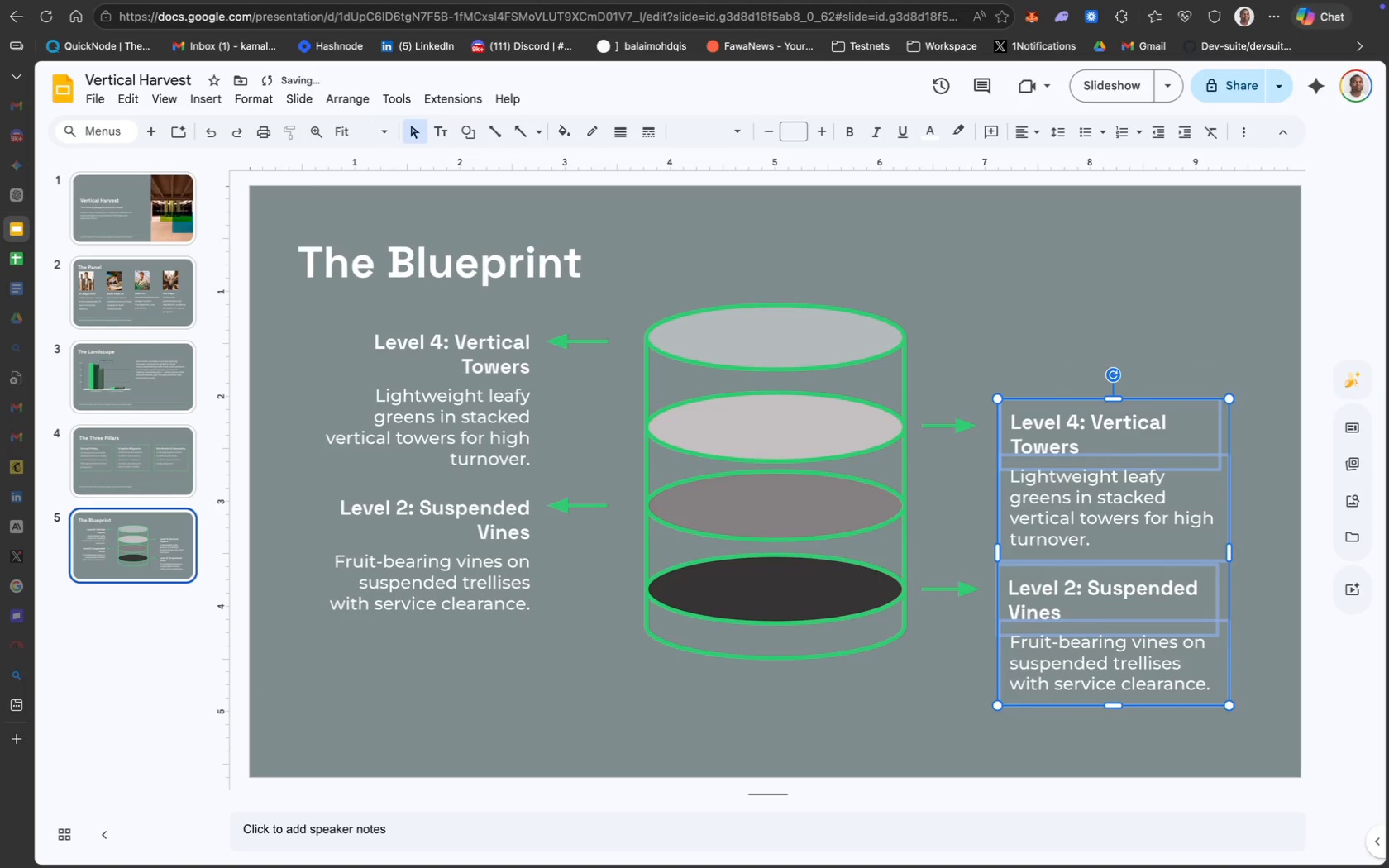 
key(ArrowUp)
 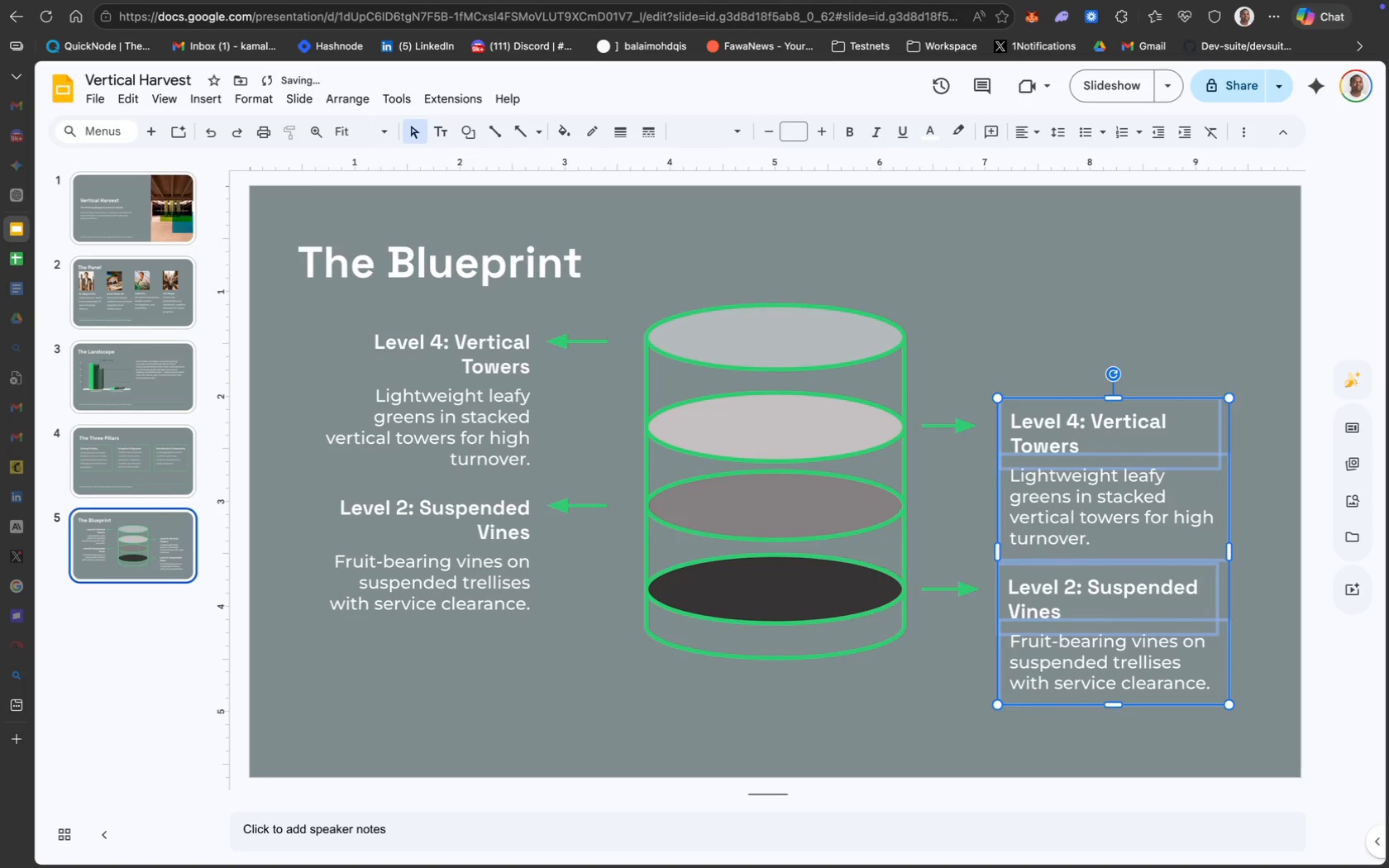 
key(ArrowUp)
 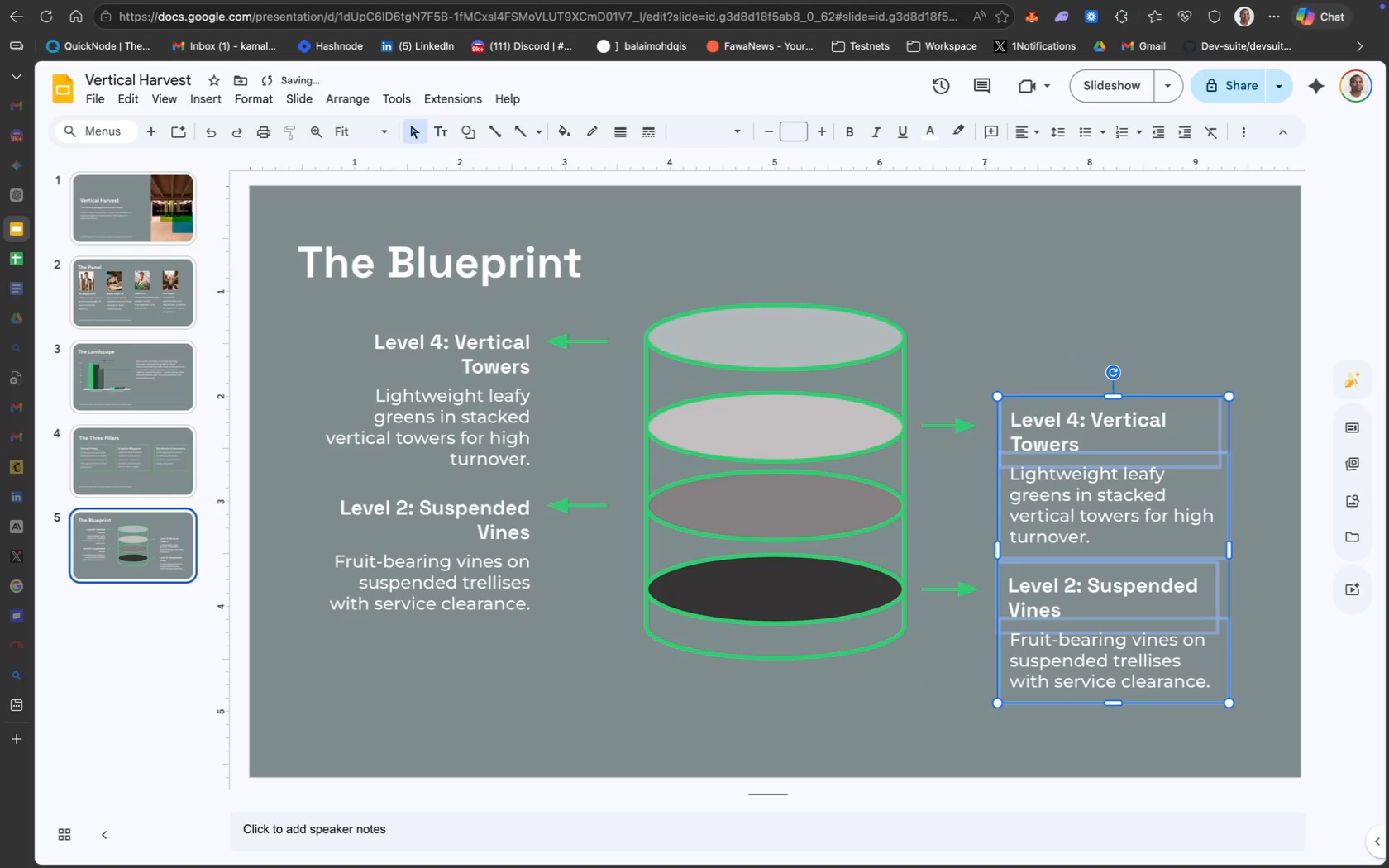 
key(ArrowUp)
 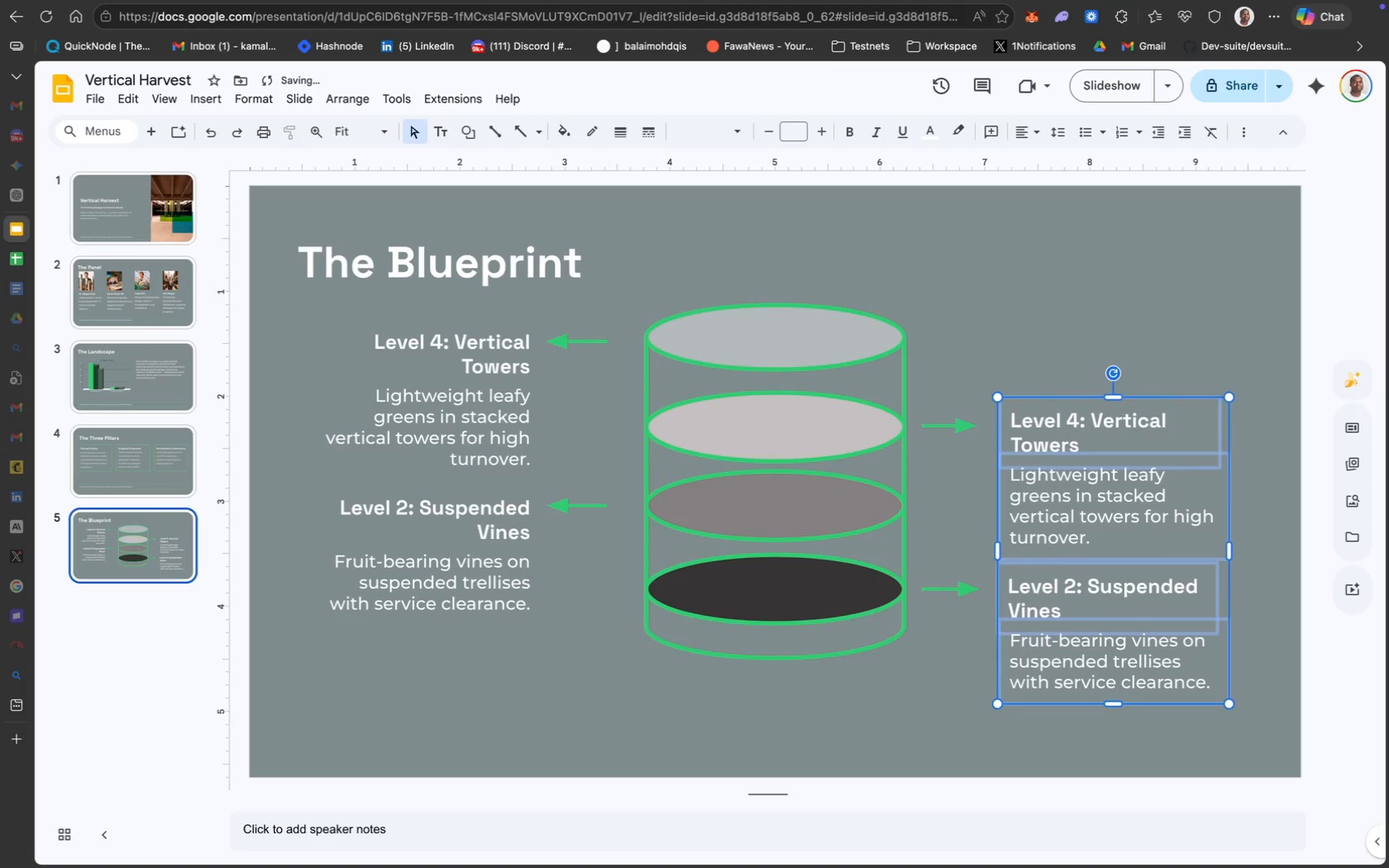 
key(ArrowDown)
 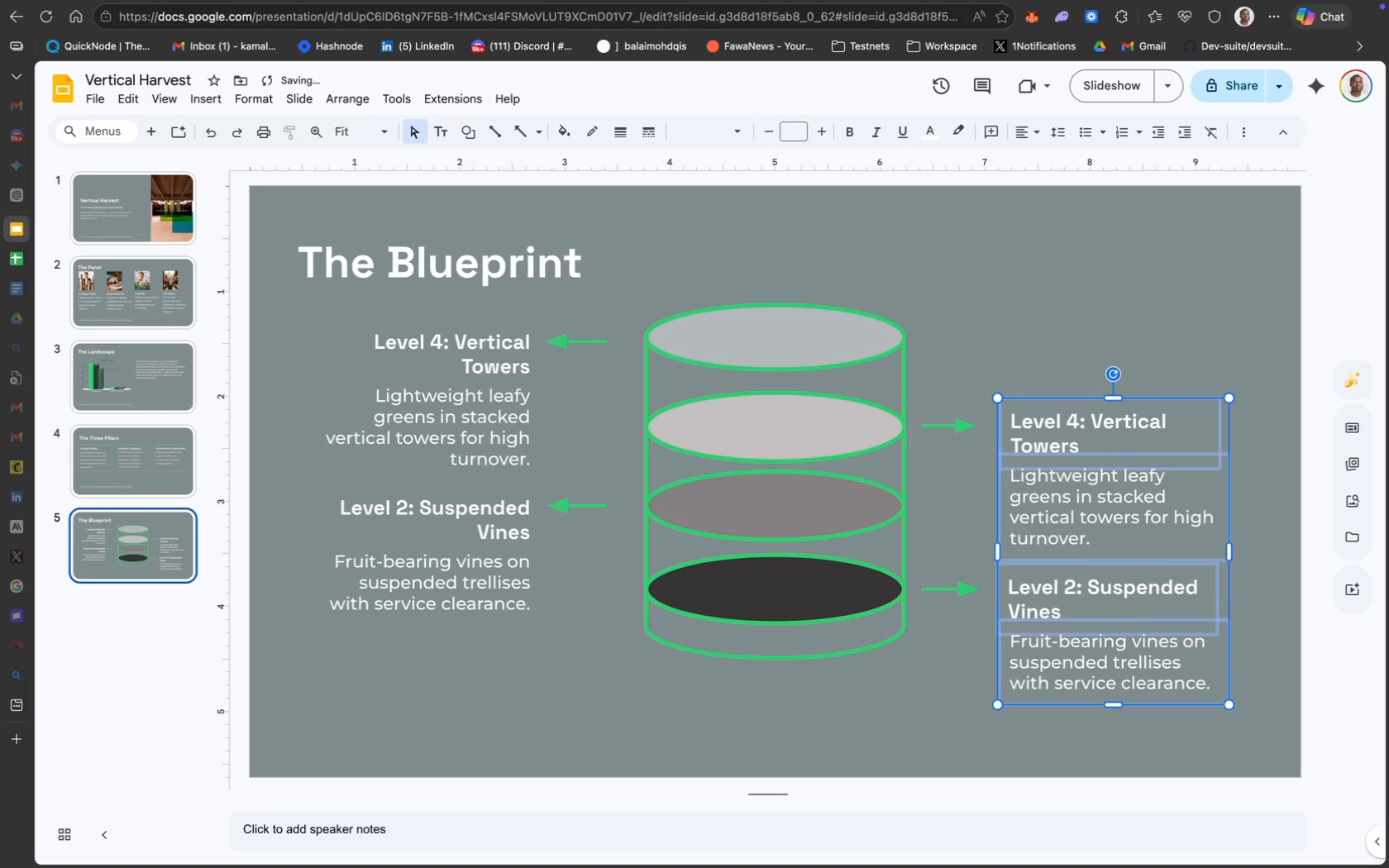 
key(ArrowDown)
 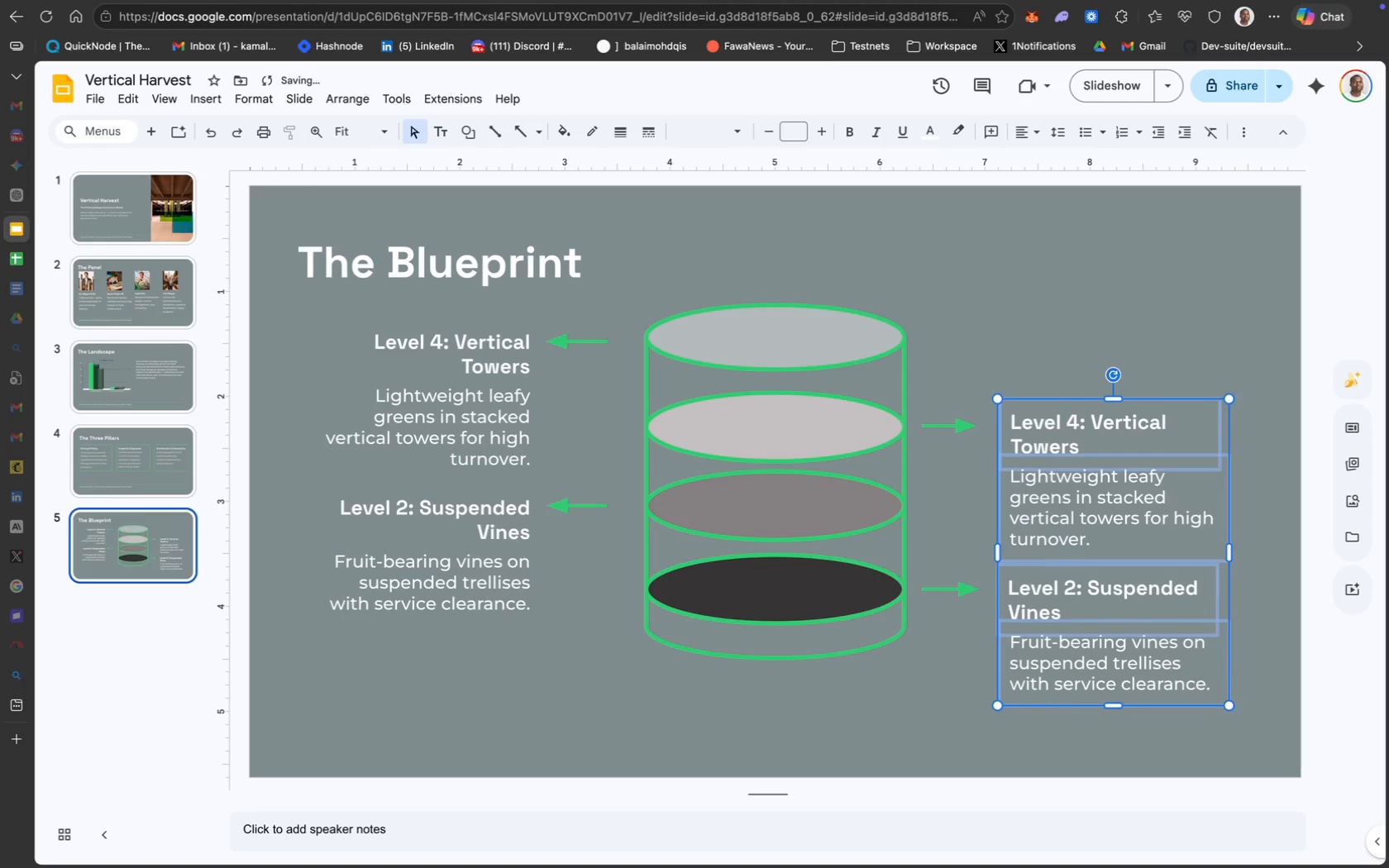 
key(ArrowDown)
 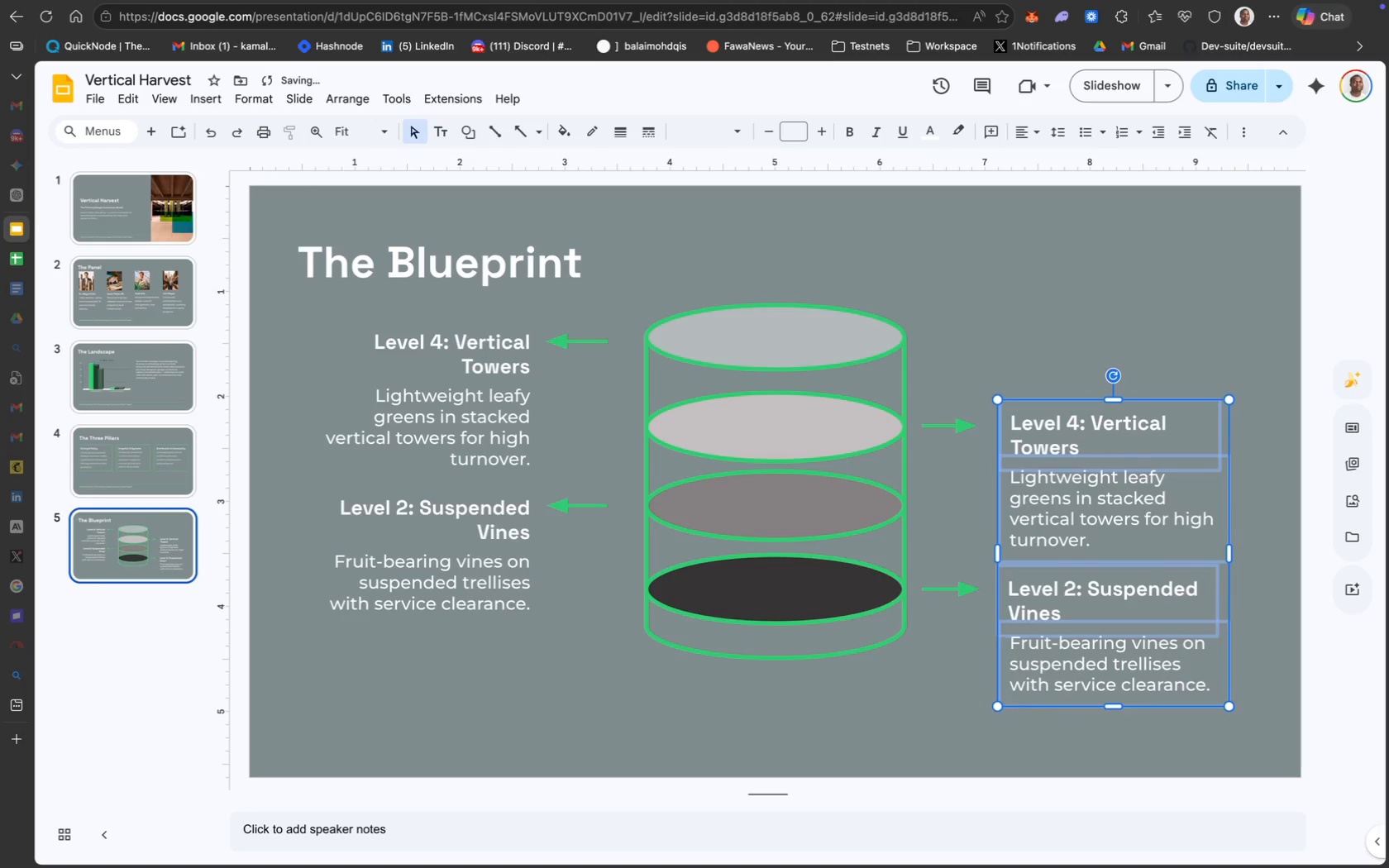 
key(ArrowDown)
 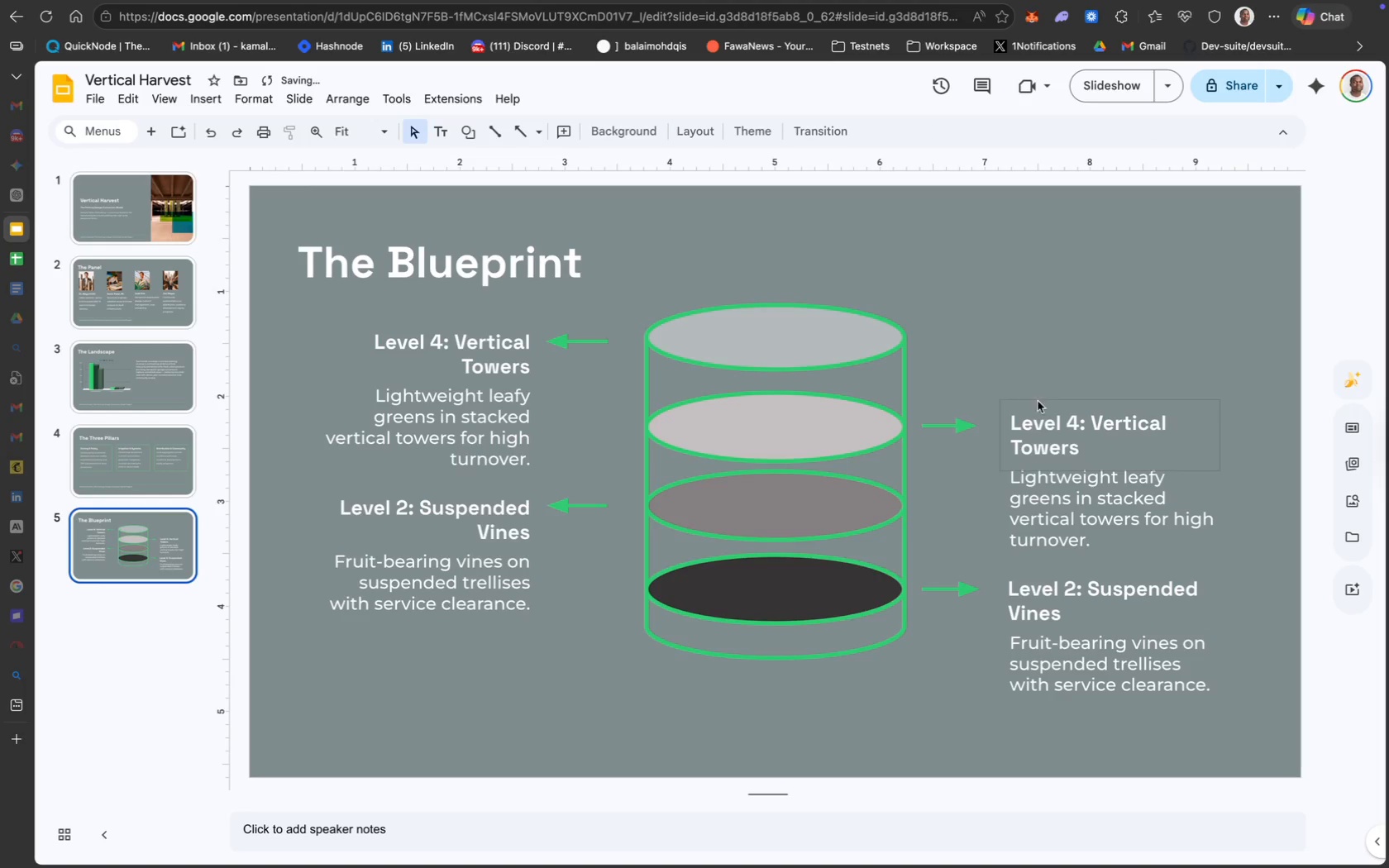 
left_click([1052, 425])
 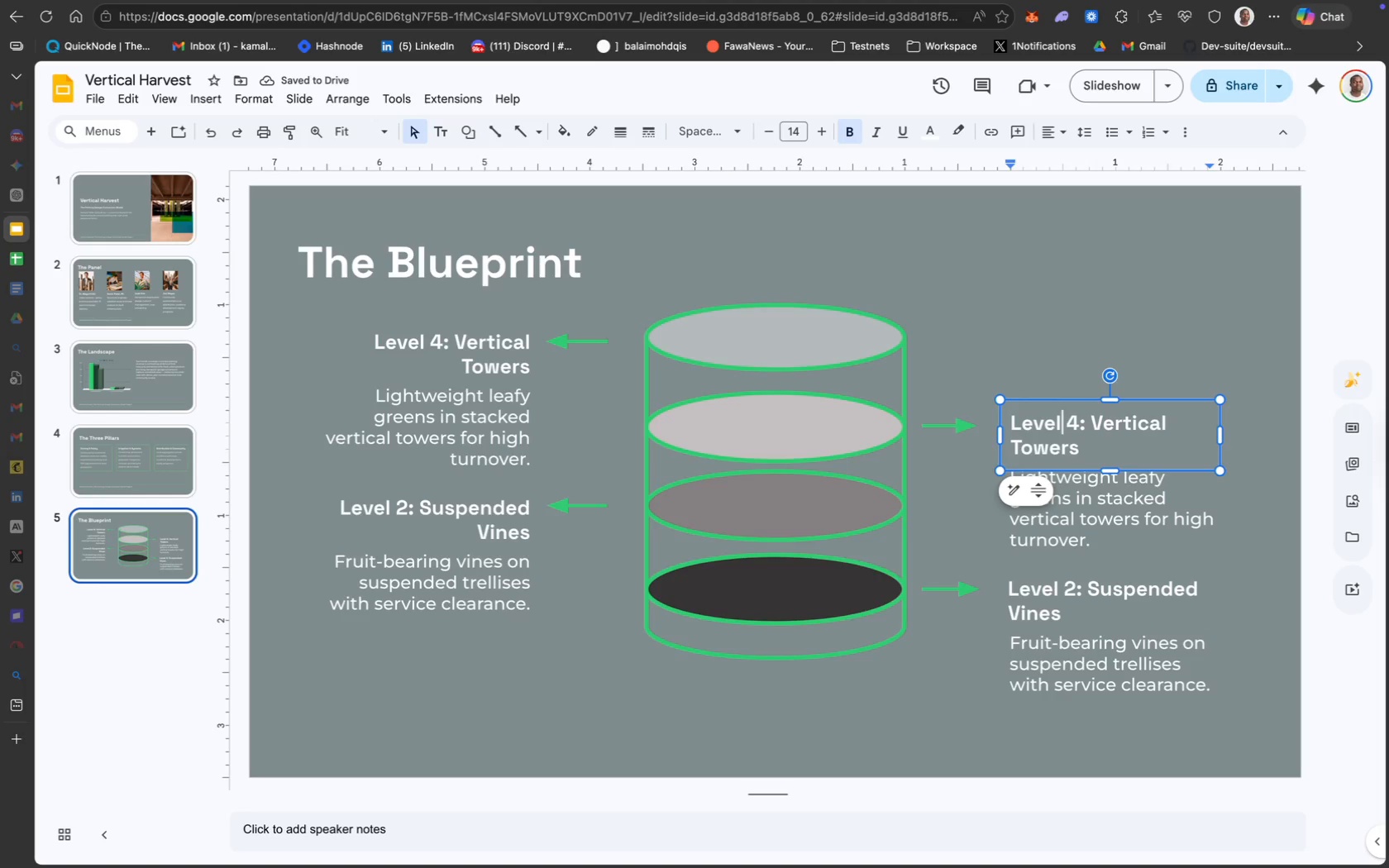 
key(ArrowRight)
 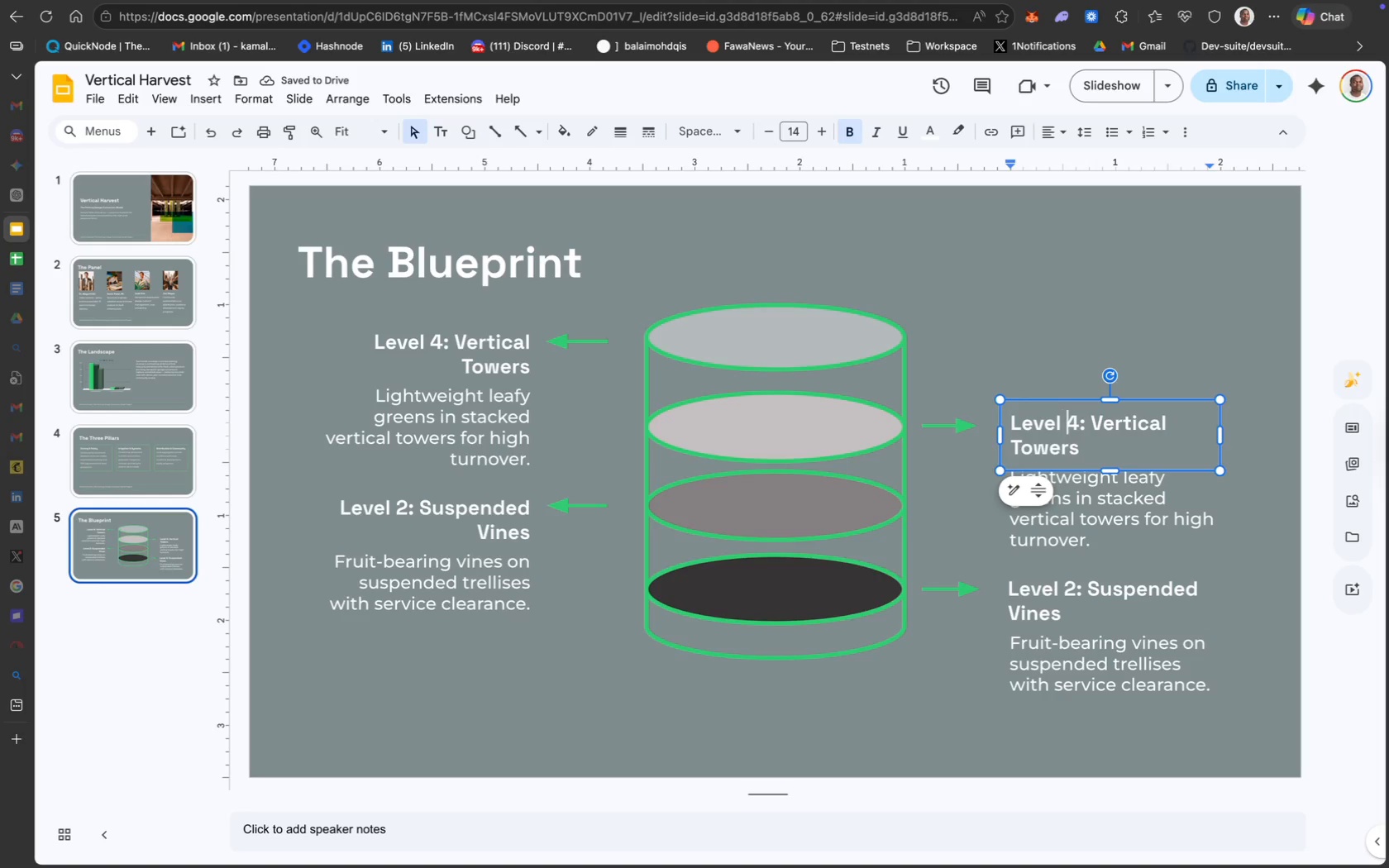 
key(ArrowRight)
 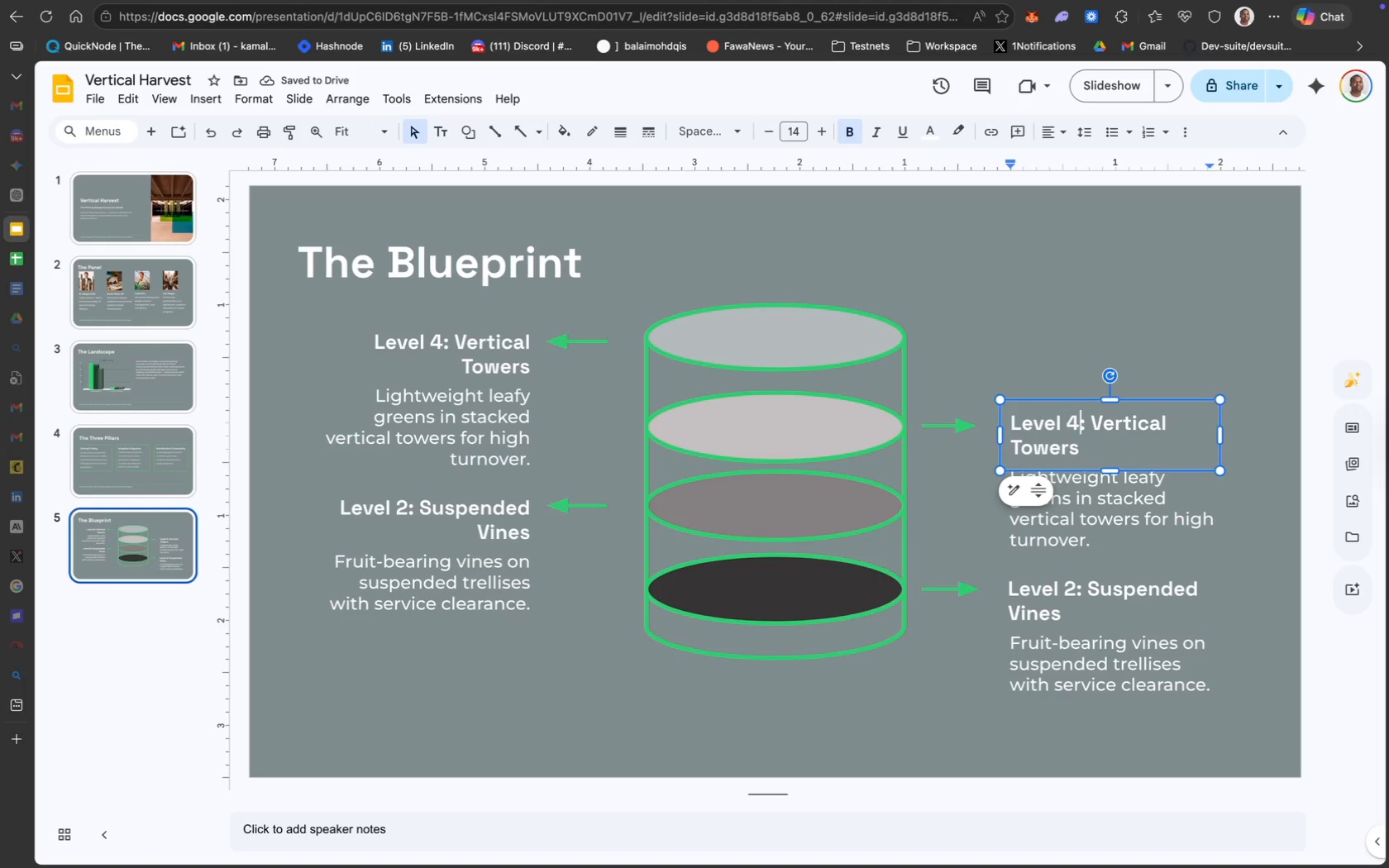 
key(ArrowRight)
 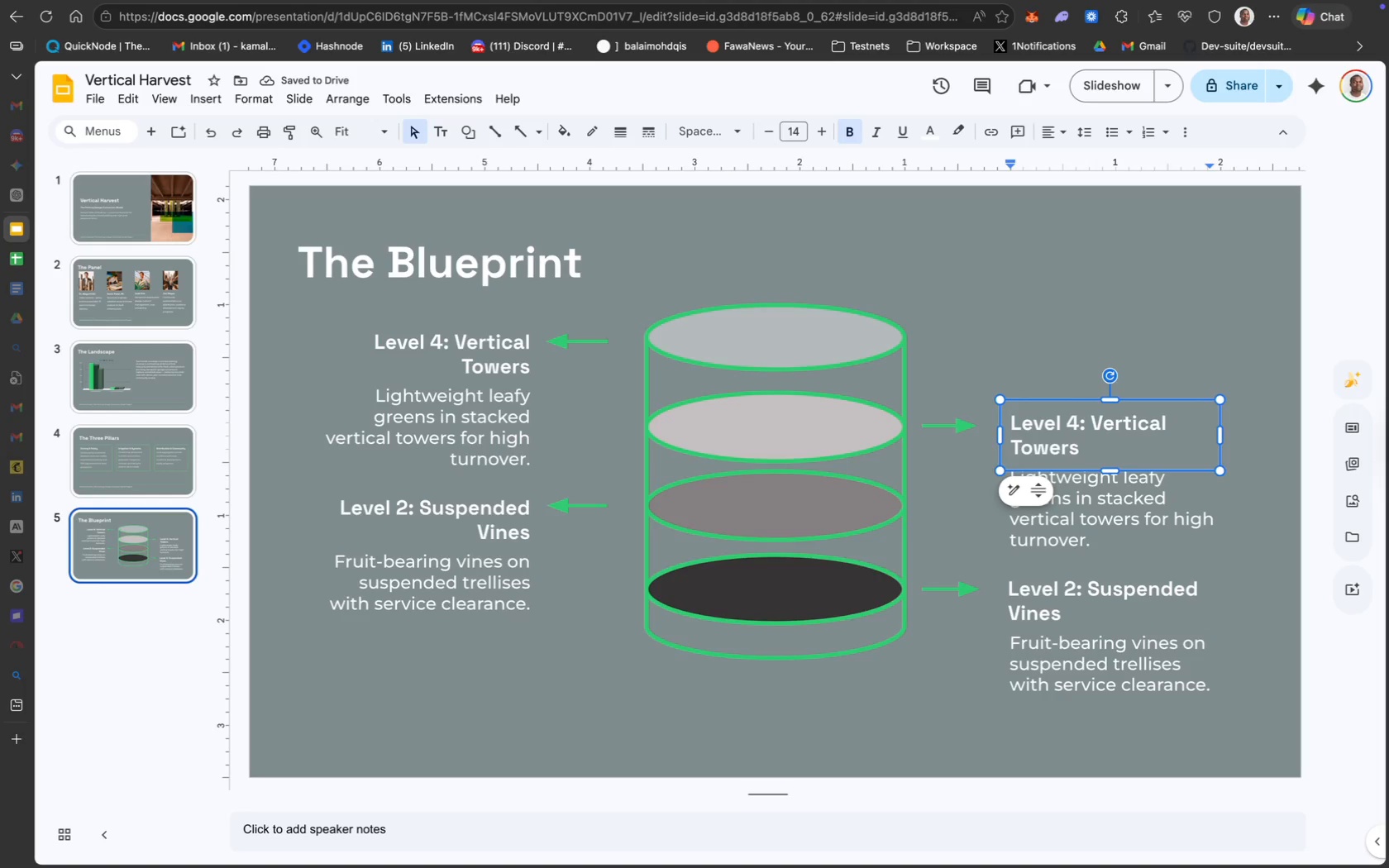 
key(Backspace)
 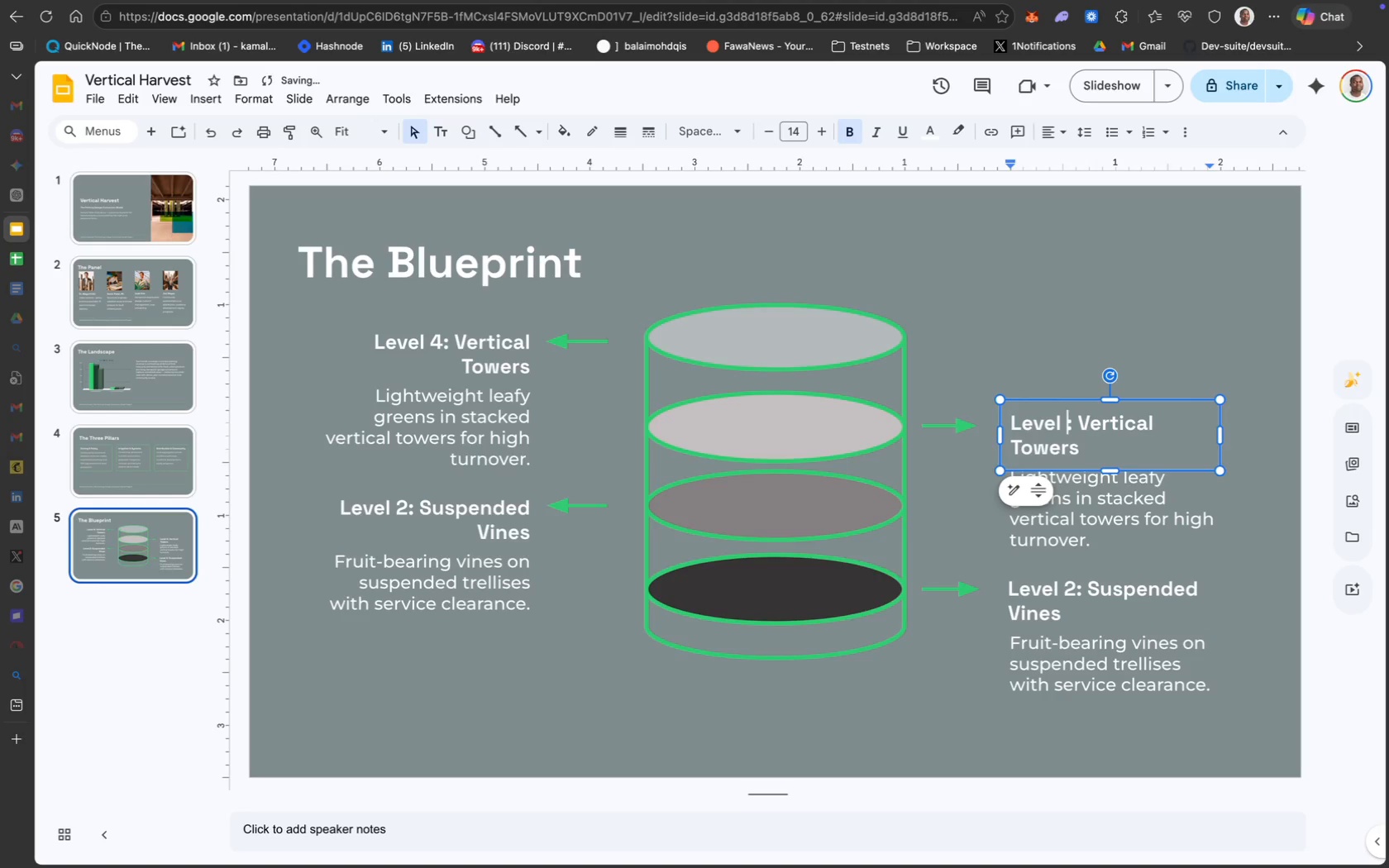 
key(3)
 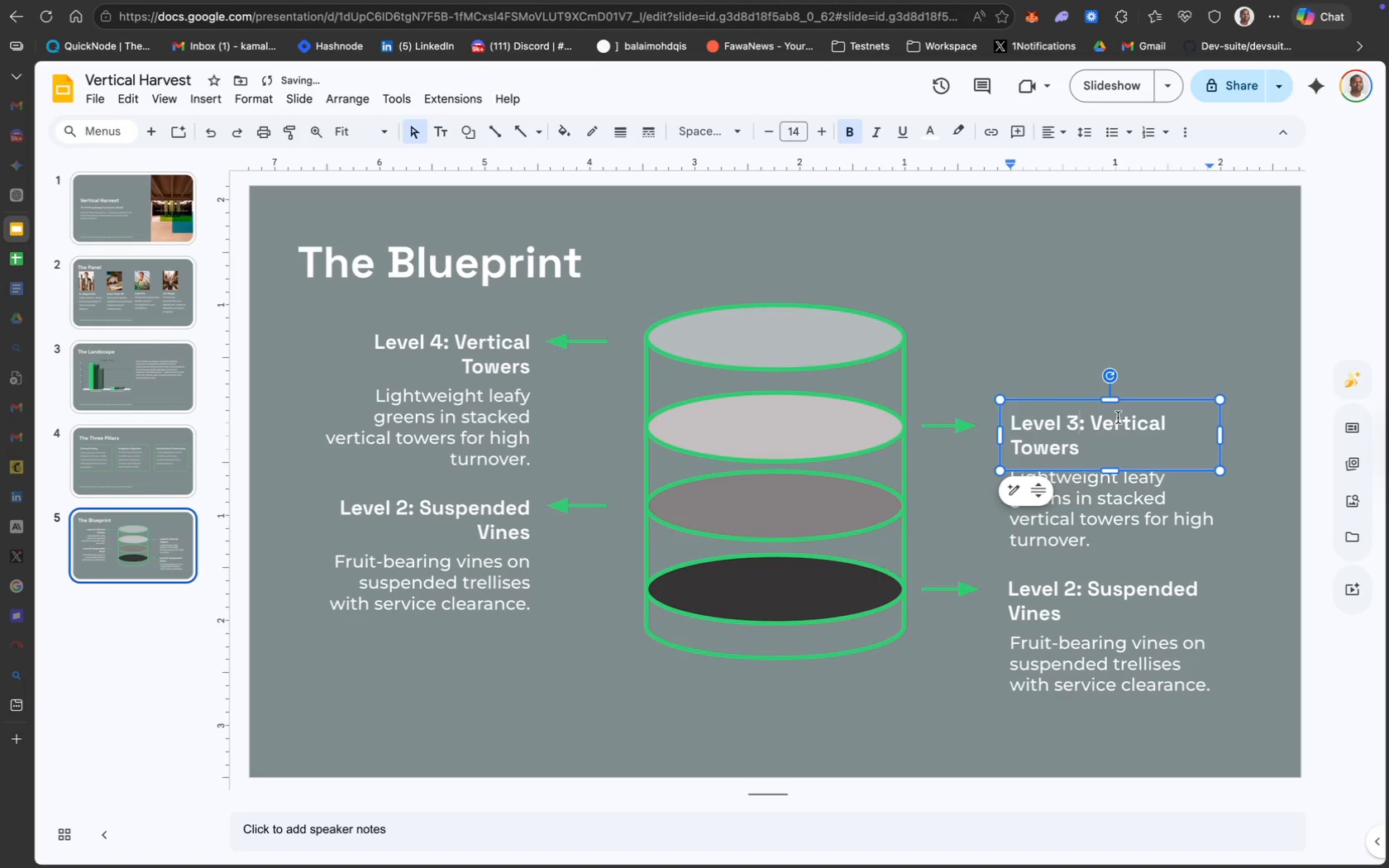 
left_click_drag(start_coordinate=[1094, 420], to_coordinate=[1127, 442])
 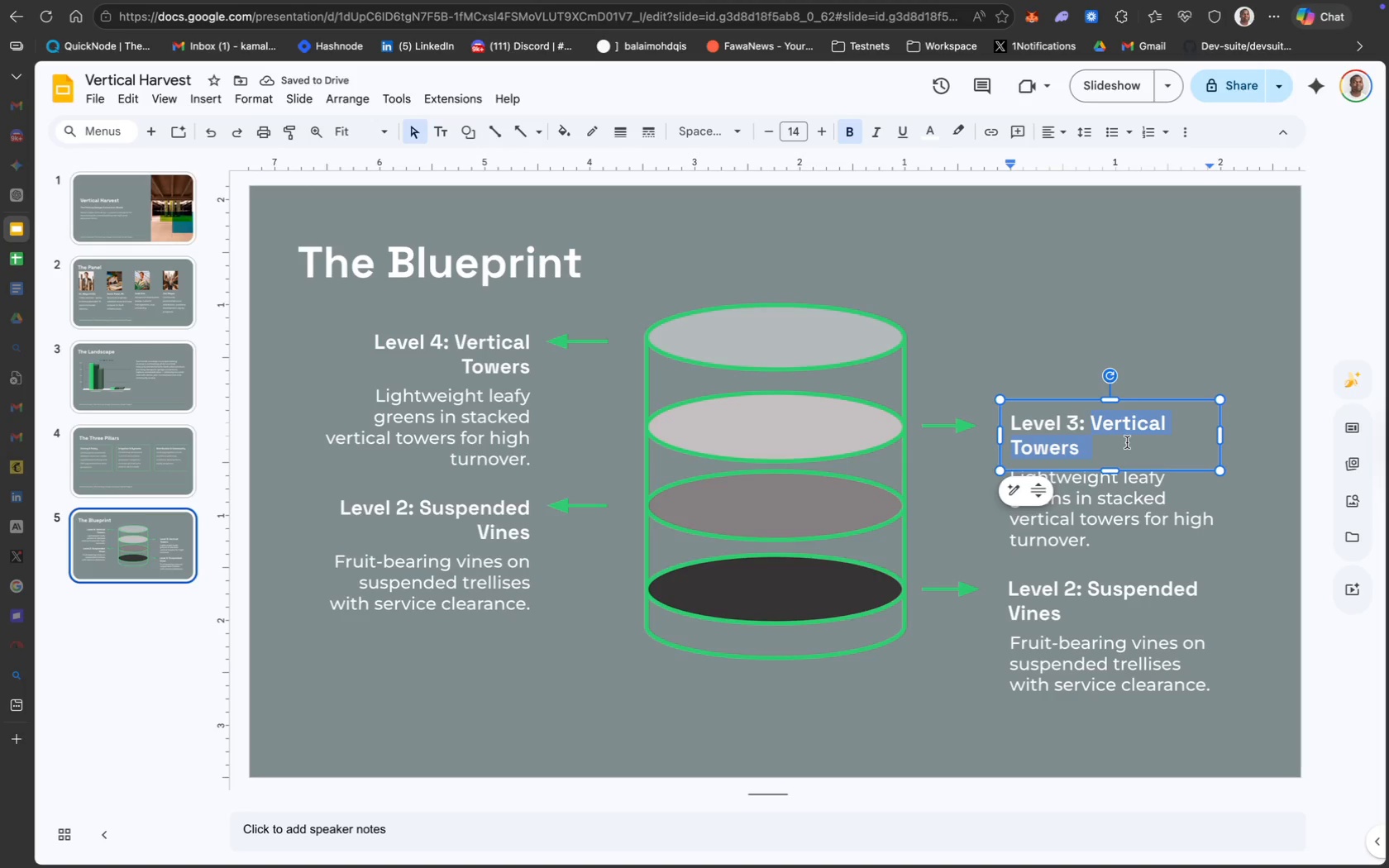 
type(Herb & Microgreens)
 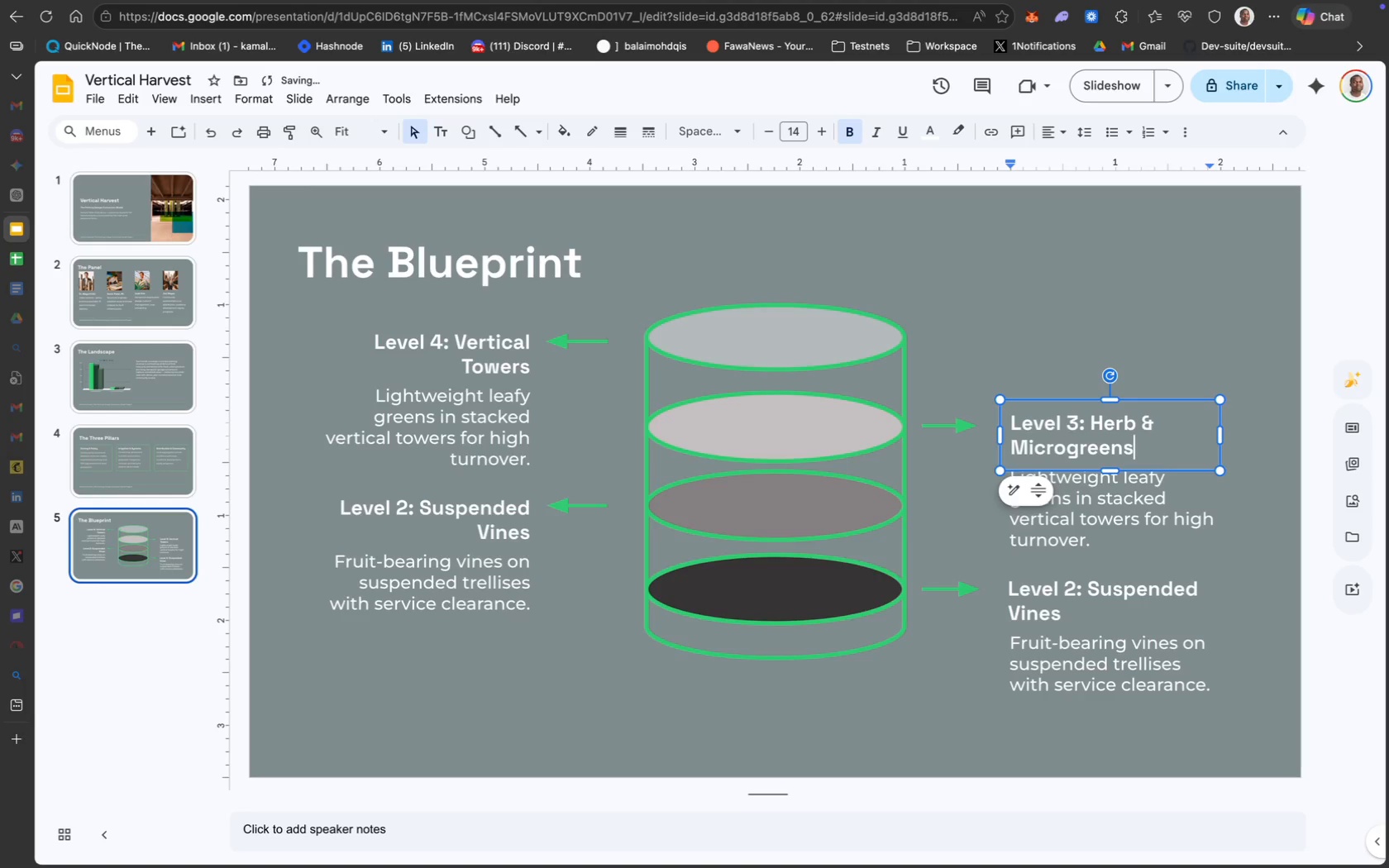 
left_click_drag(start_coordinate=[1104, 535], to_coordinate=[1011, 481])
 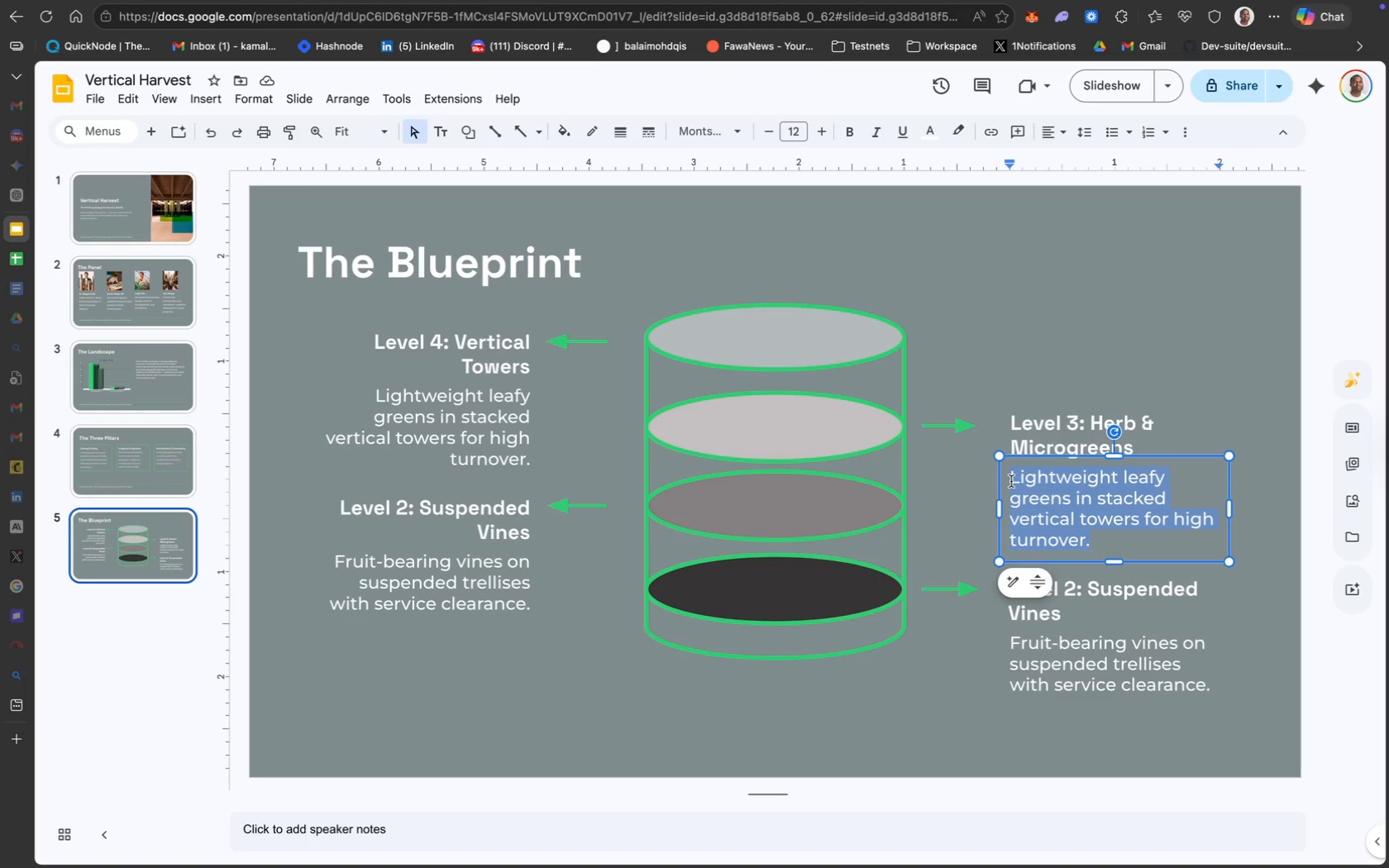 
type(Benched layouts for herbs and microgreens with easy maintenance s)
key(Backspace)
type(access.)
 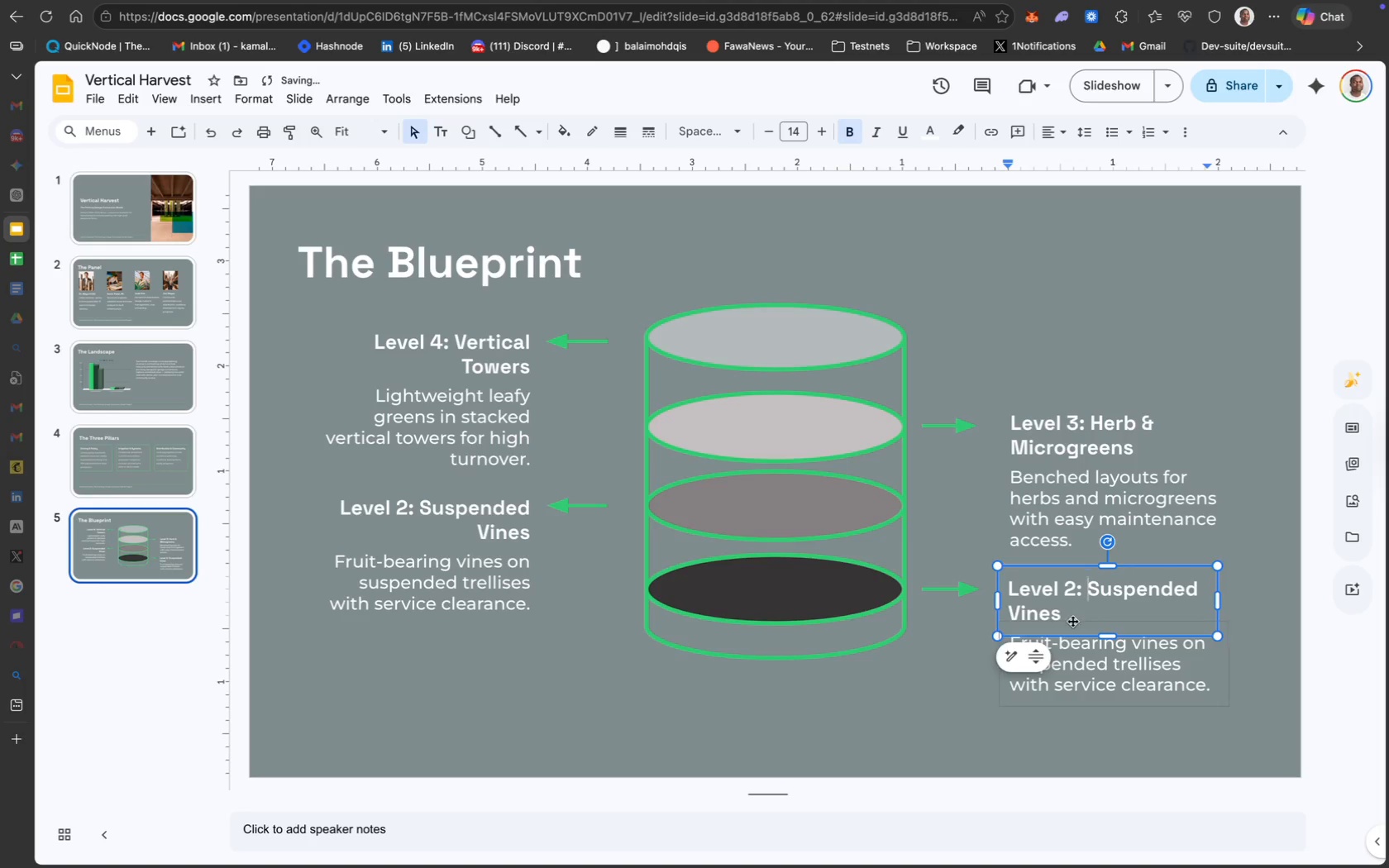 
left_click_drag(start_coordinate=[1062, 611], to_coordinate=[1017, 589])
 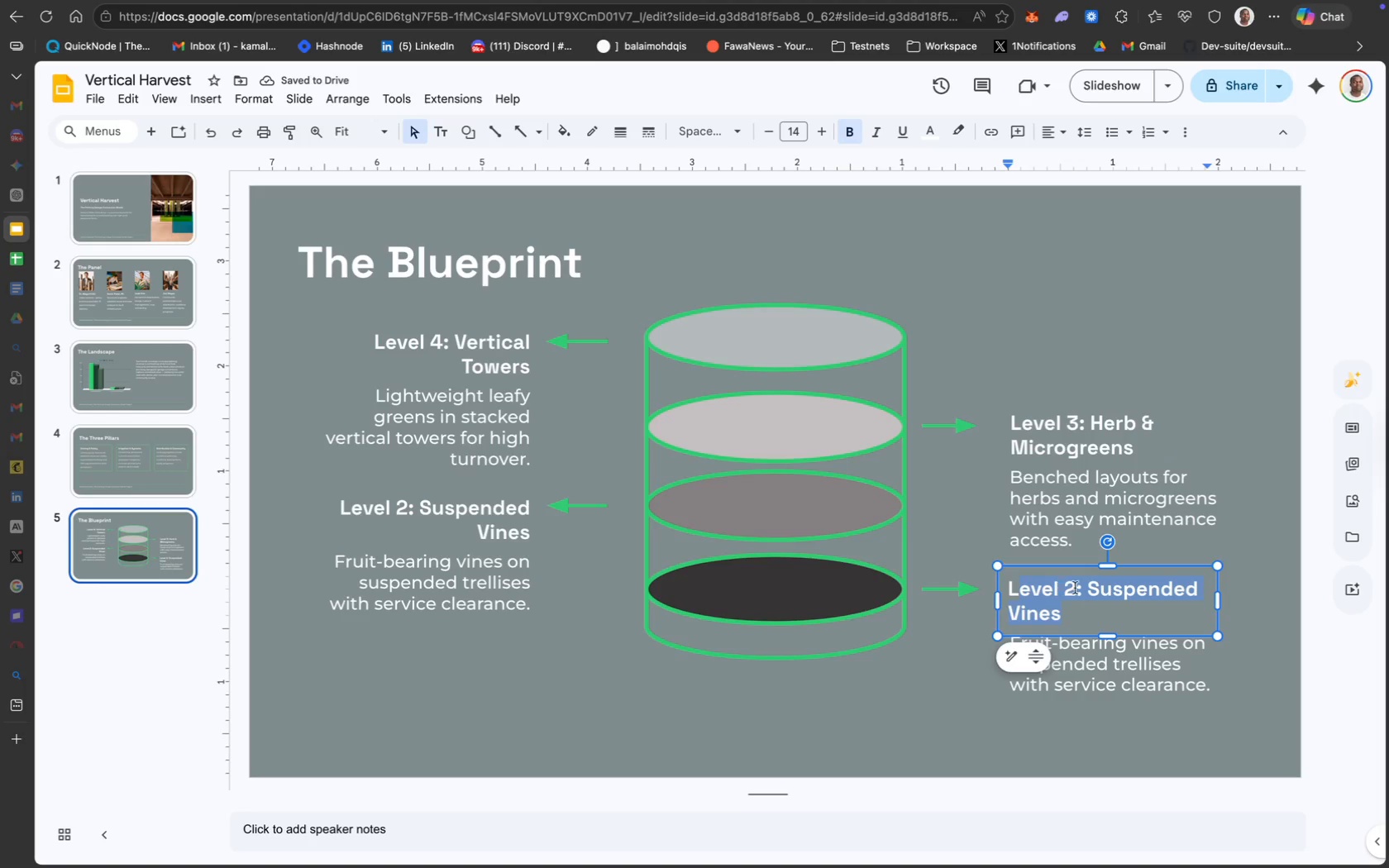 
left_click([1078, 589])
 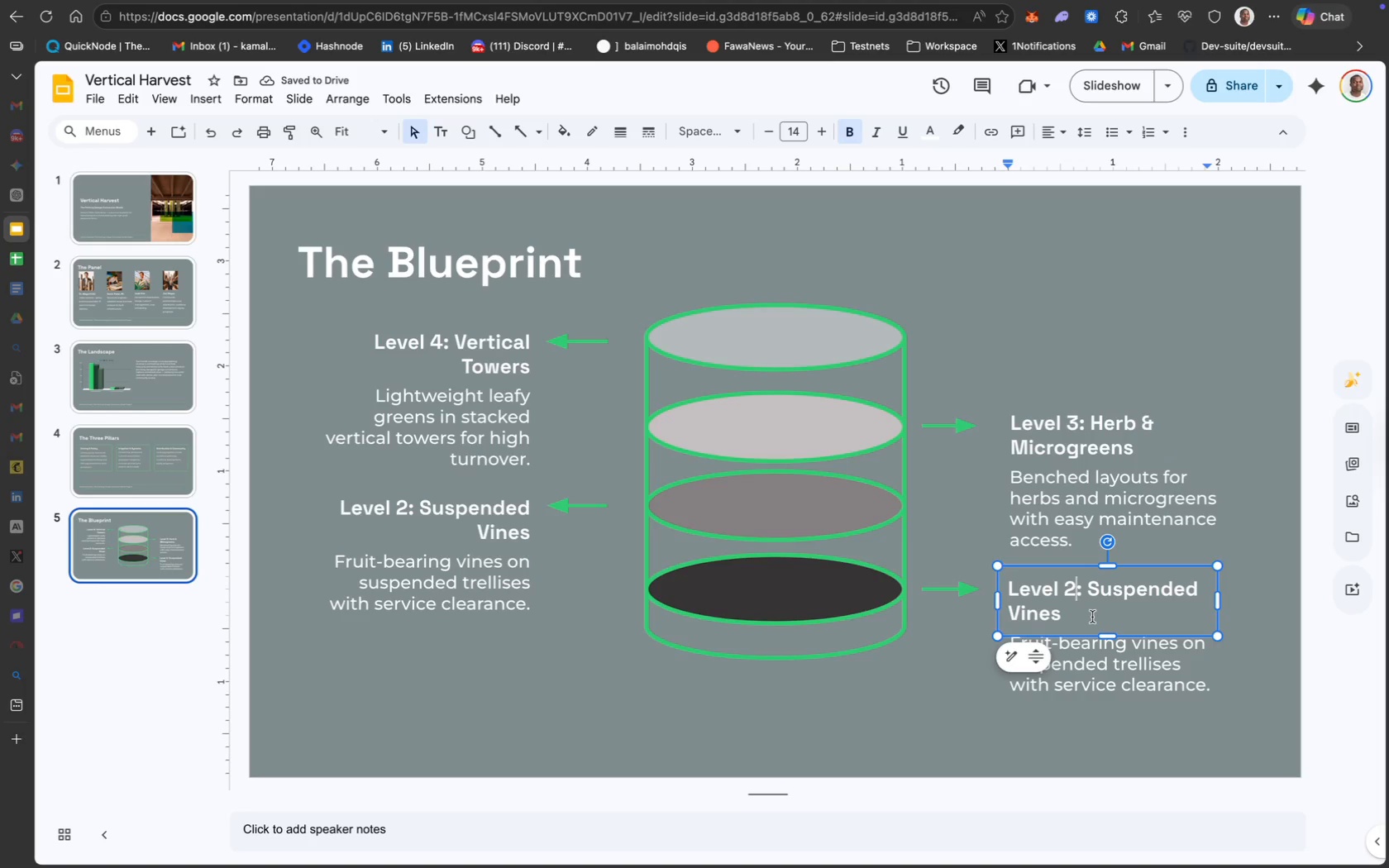 
key(Backspace)
 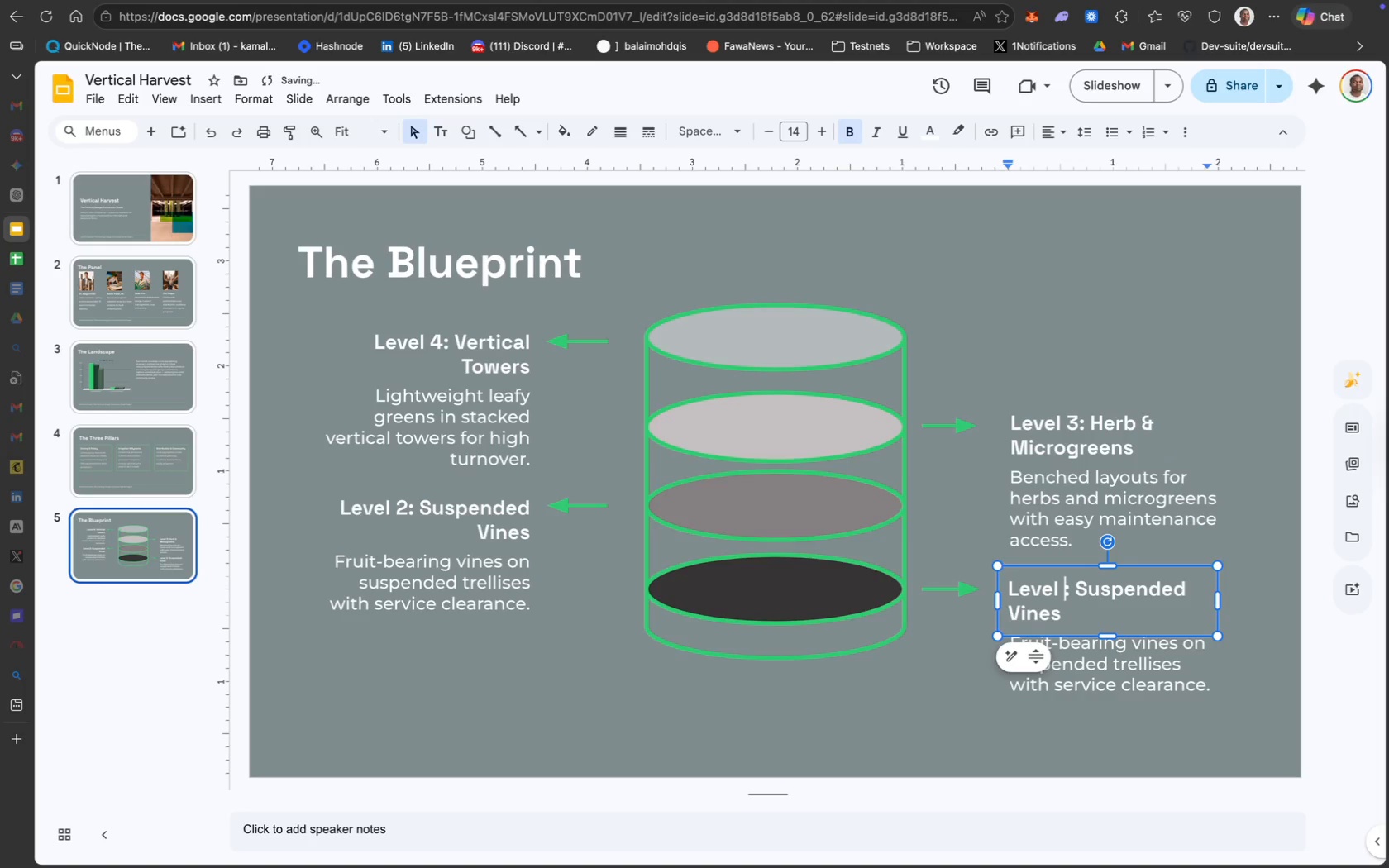 
key(1)
 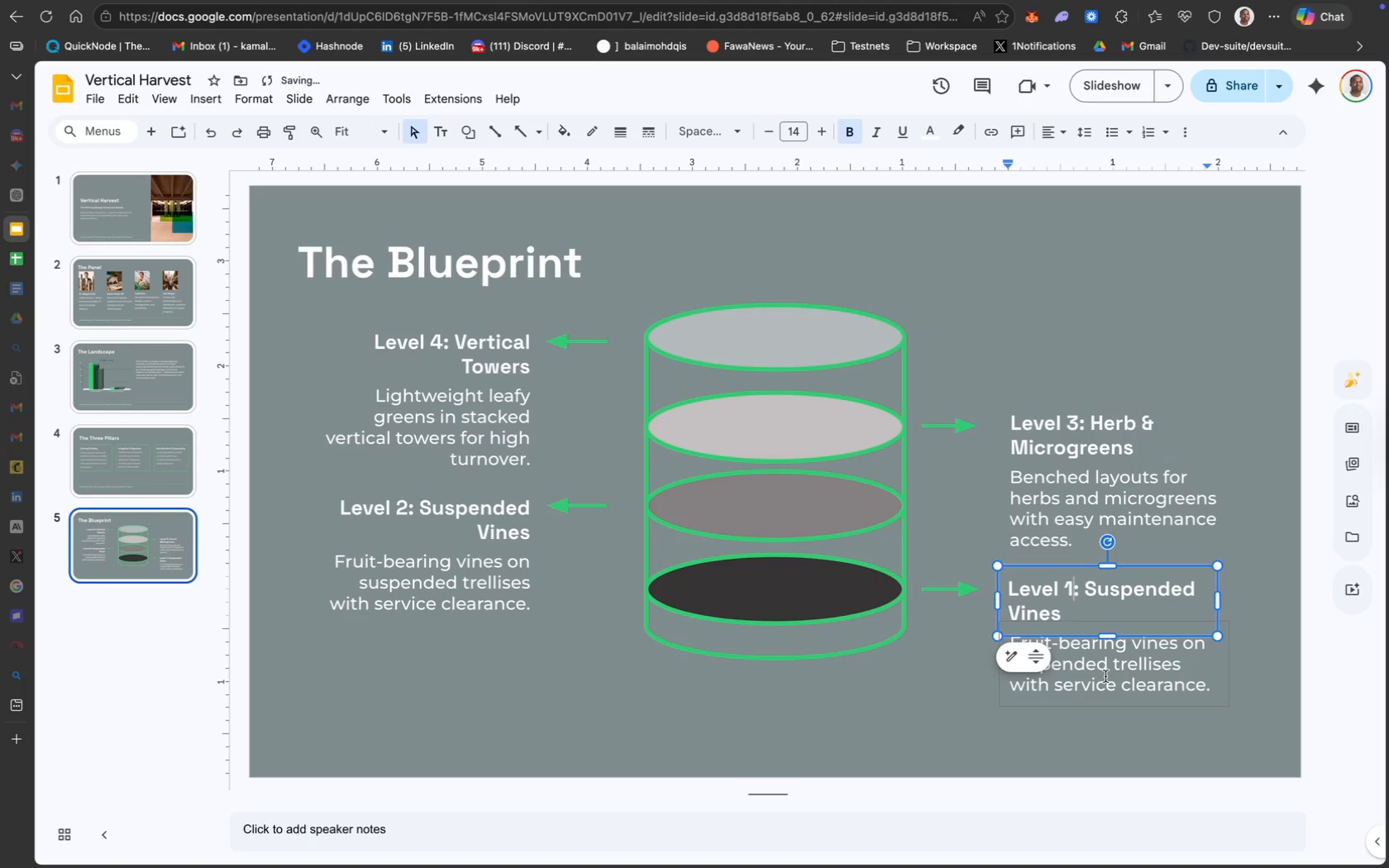 
left_click([1104, 684])
 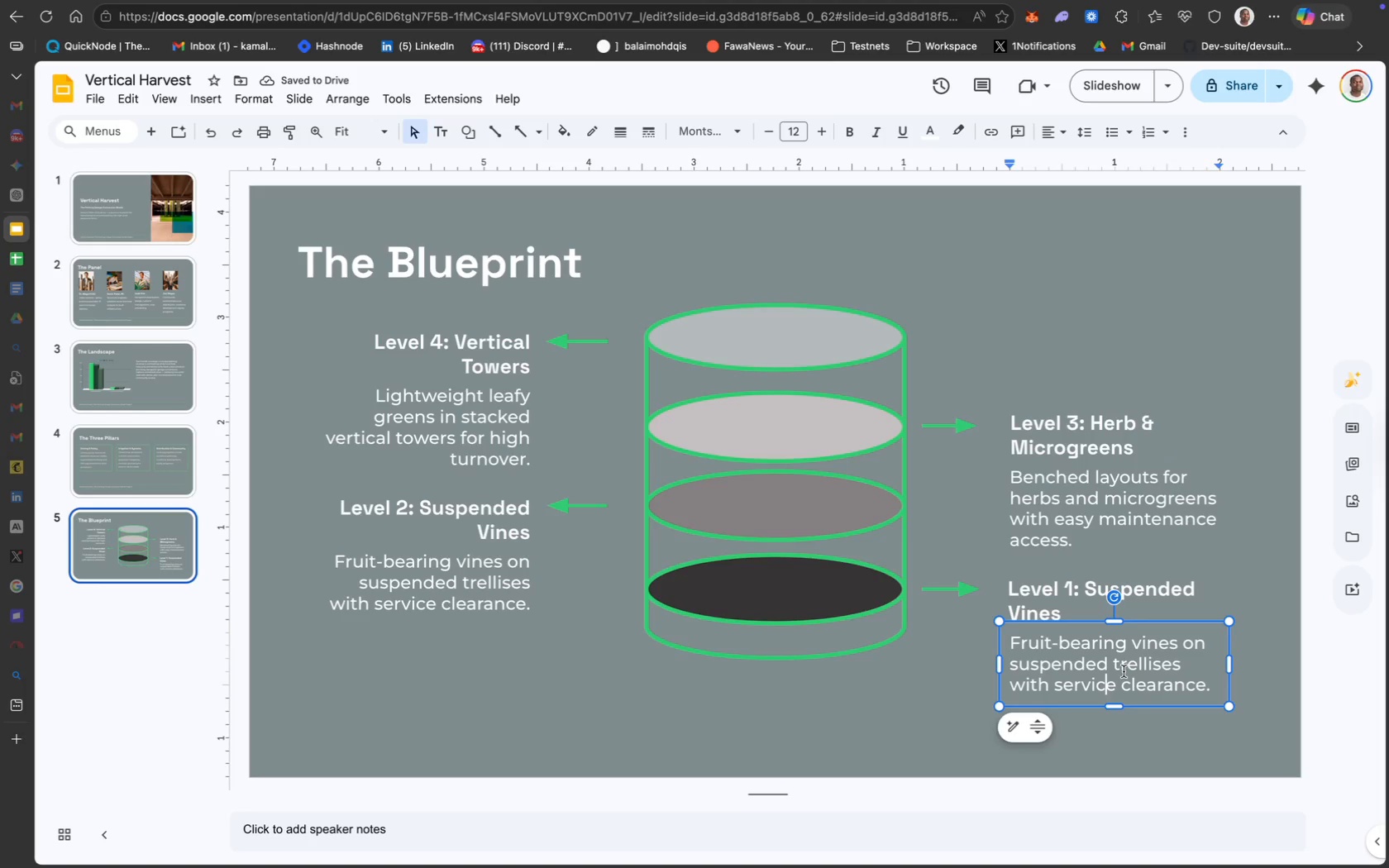 
key(Meta+CommandLeft)
 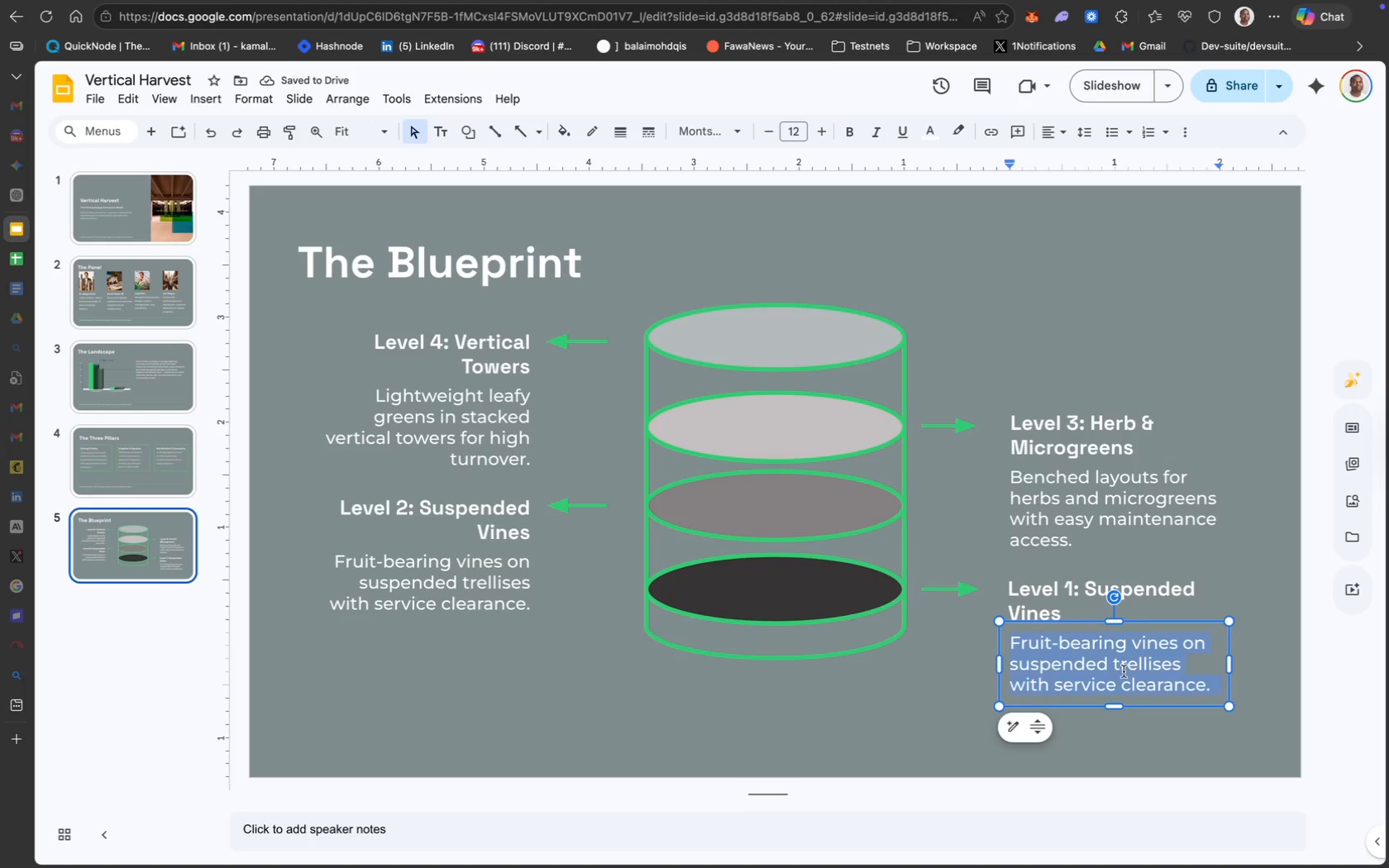 
key(Meta+A)
 